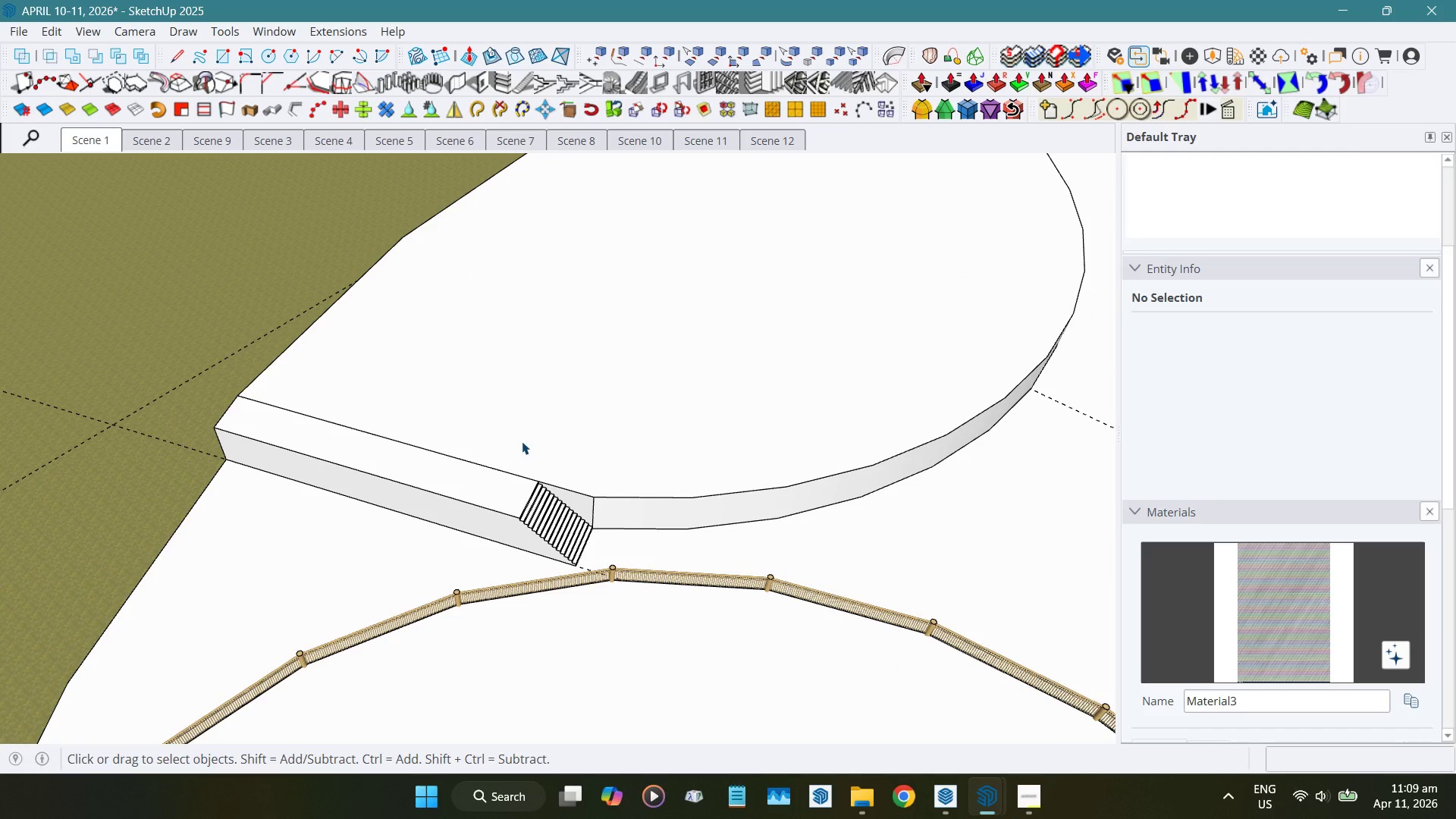 
scroll: coordinate [387, 522], scroll_direction: down, amount: 6.0
 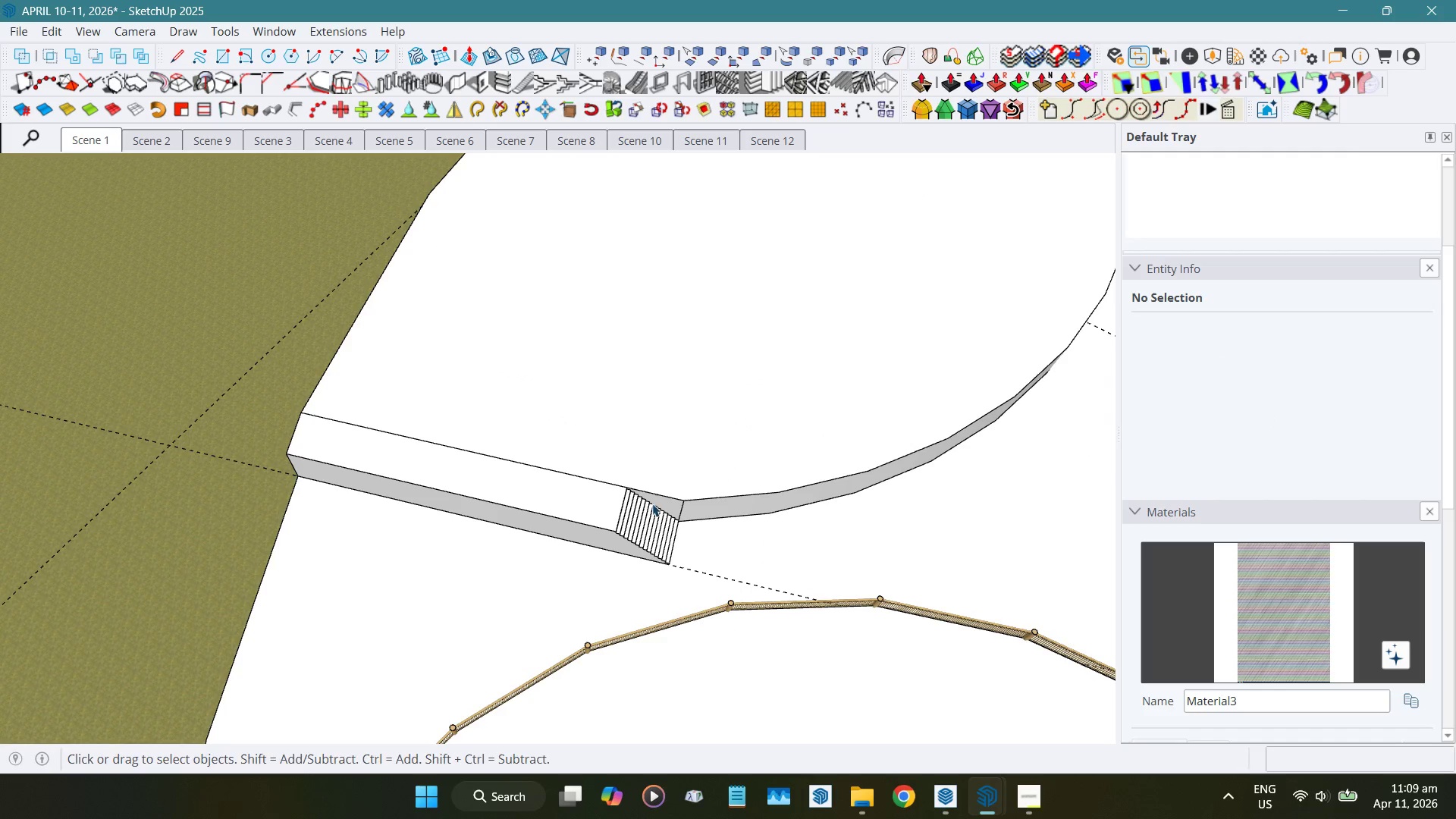 
scroll: coordinate [562, 540], scroll_direction: up, amount: 11.0
 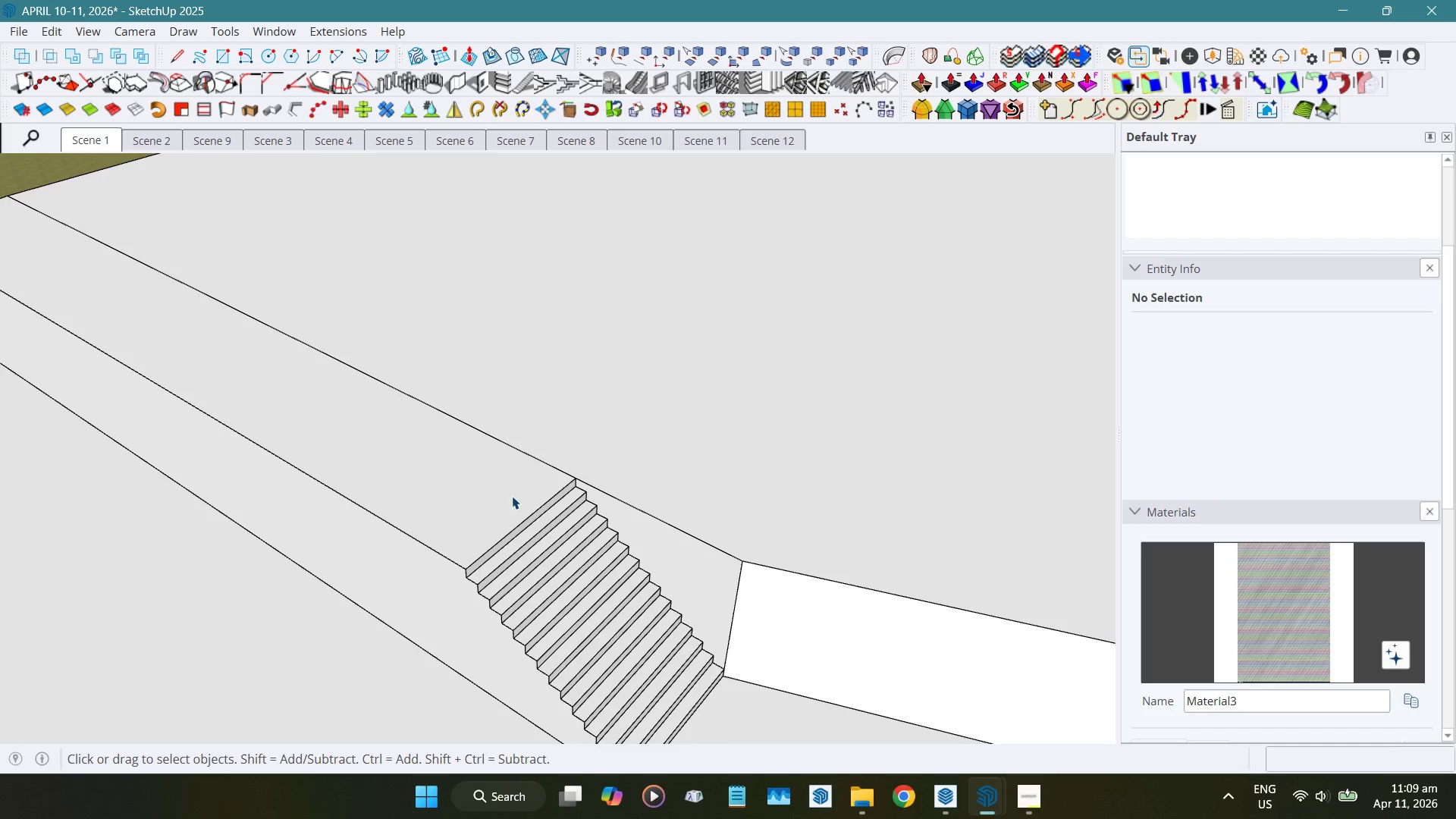 
double_click([512, 496])
 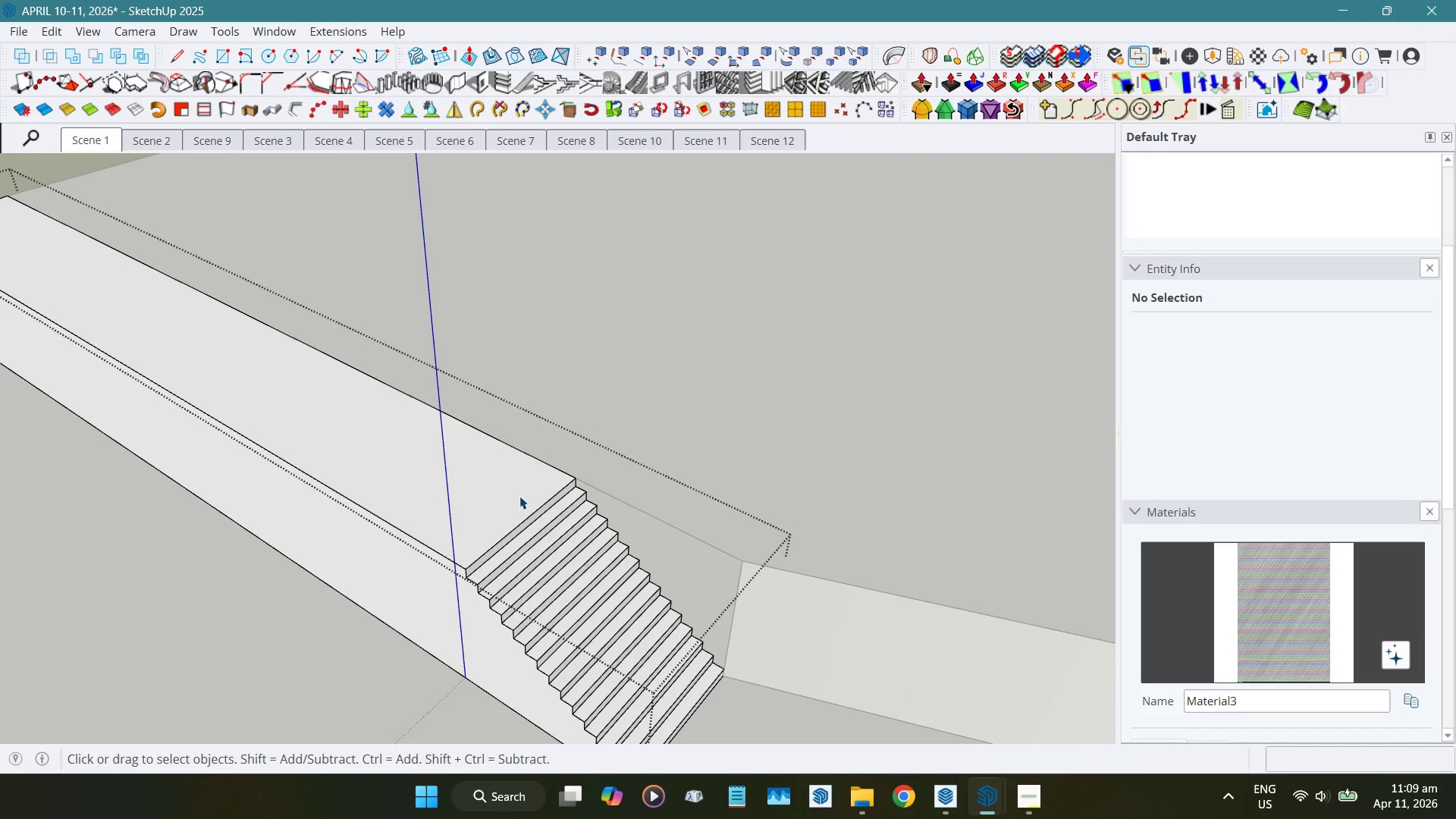 
scroll: coordinate [608, 487], scroll_direction: up, amount: 9.0
 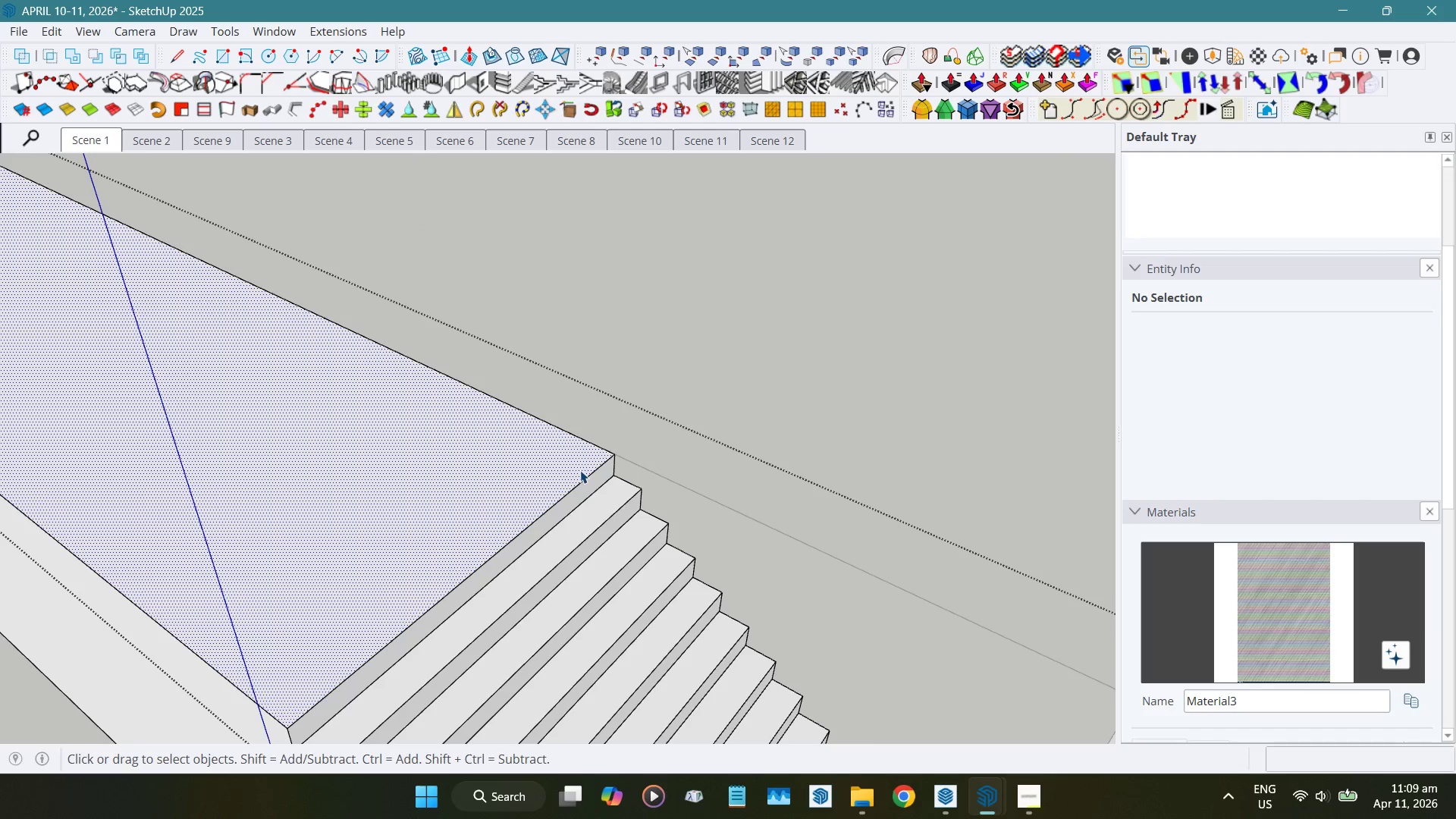 
key(Shift+ShiftLeft)
 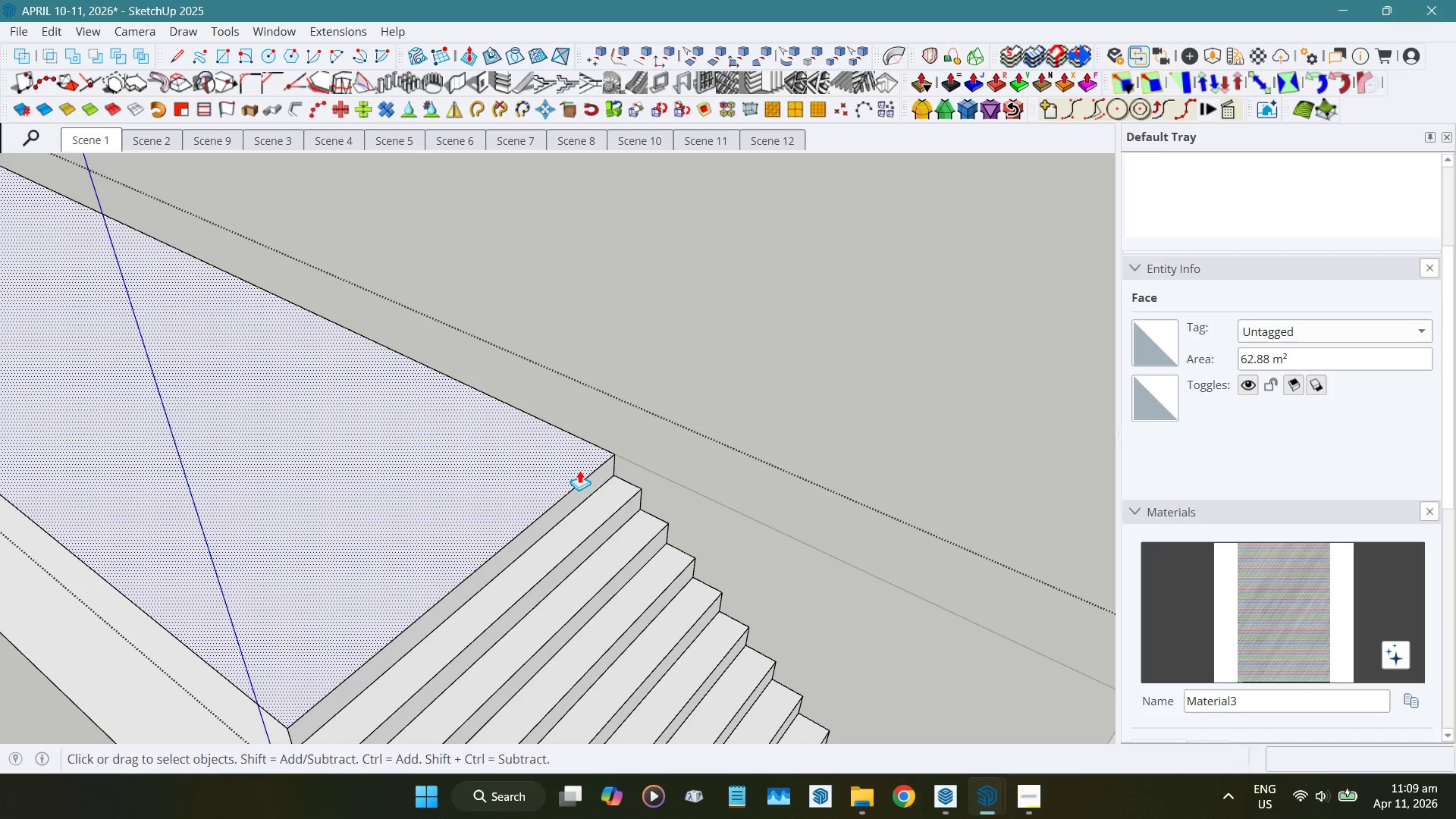 
key(Shift+D)
 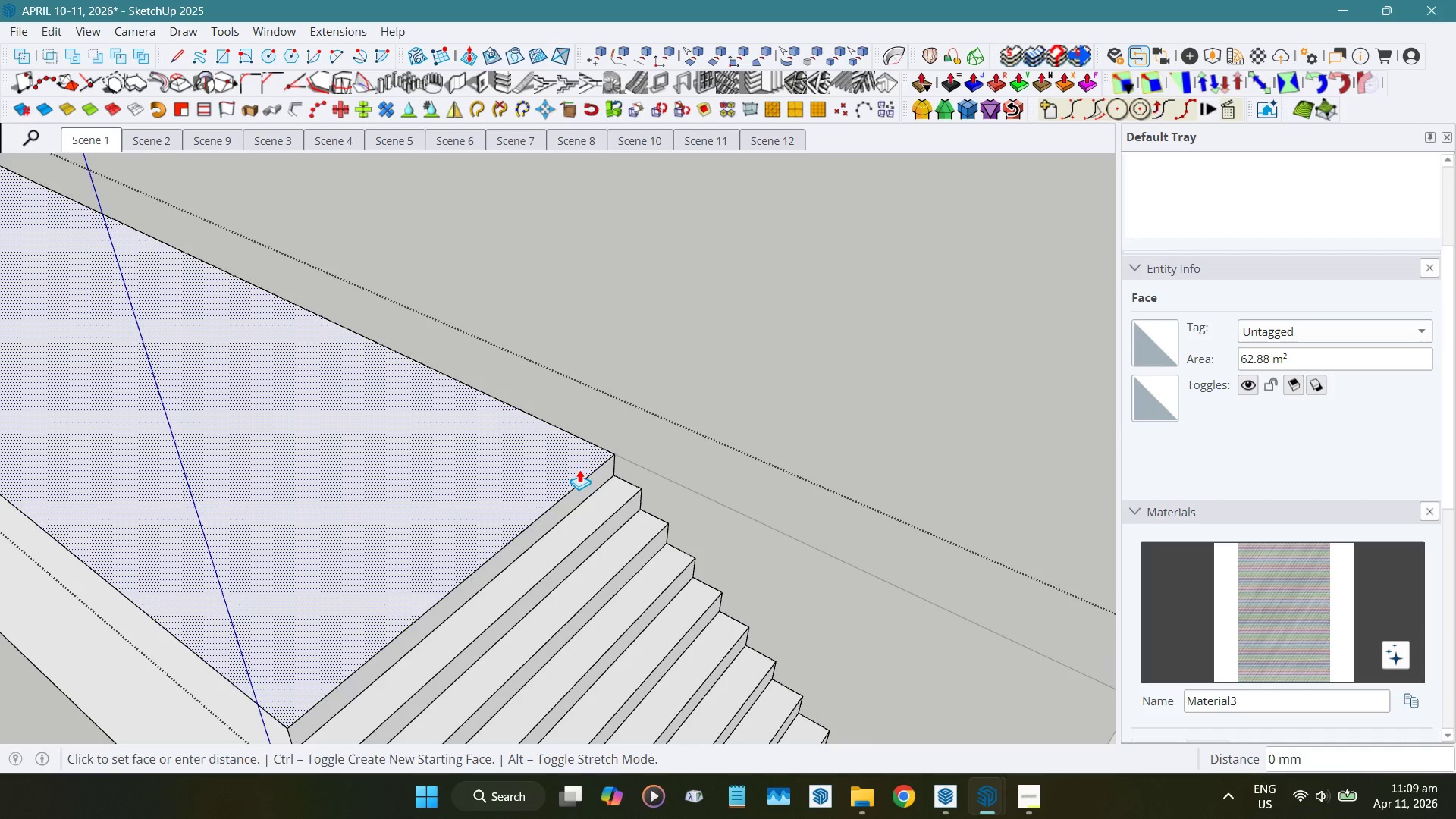 
left_click_drag(start_coordinate=[579, 469], to_coordinate=[609, 513])
 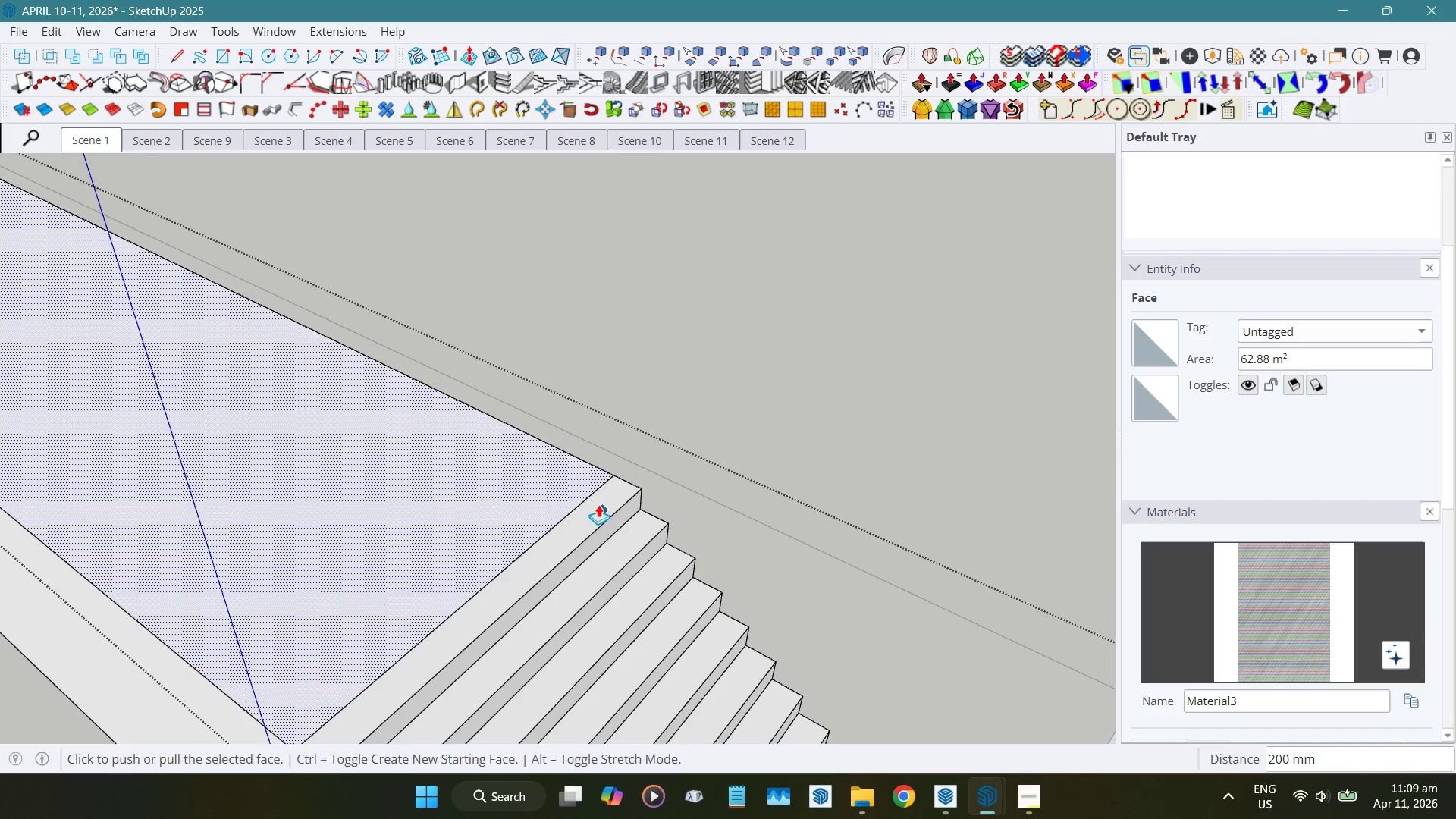 
key(Space)
 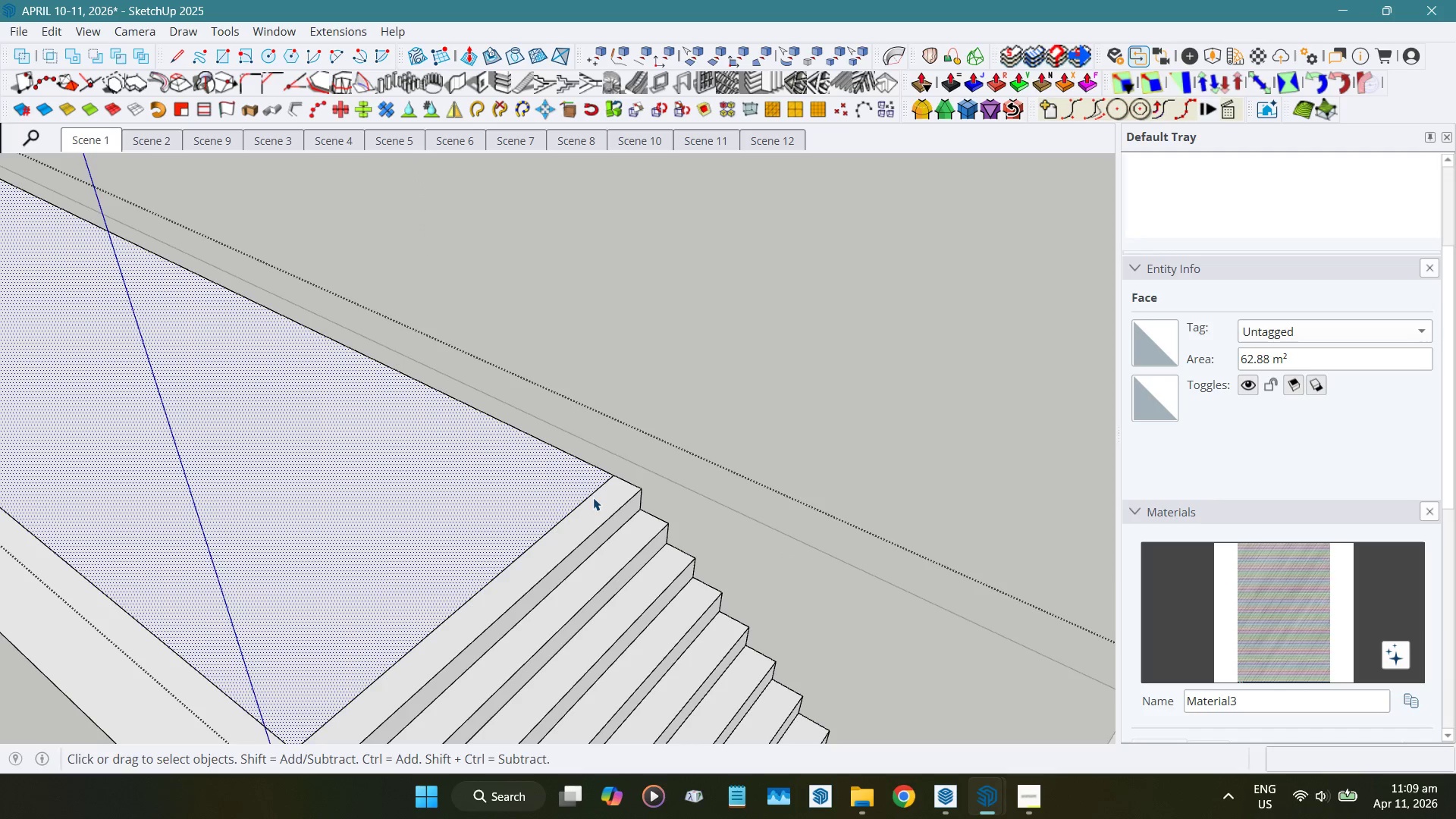 
key(Shift+E)
 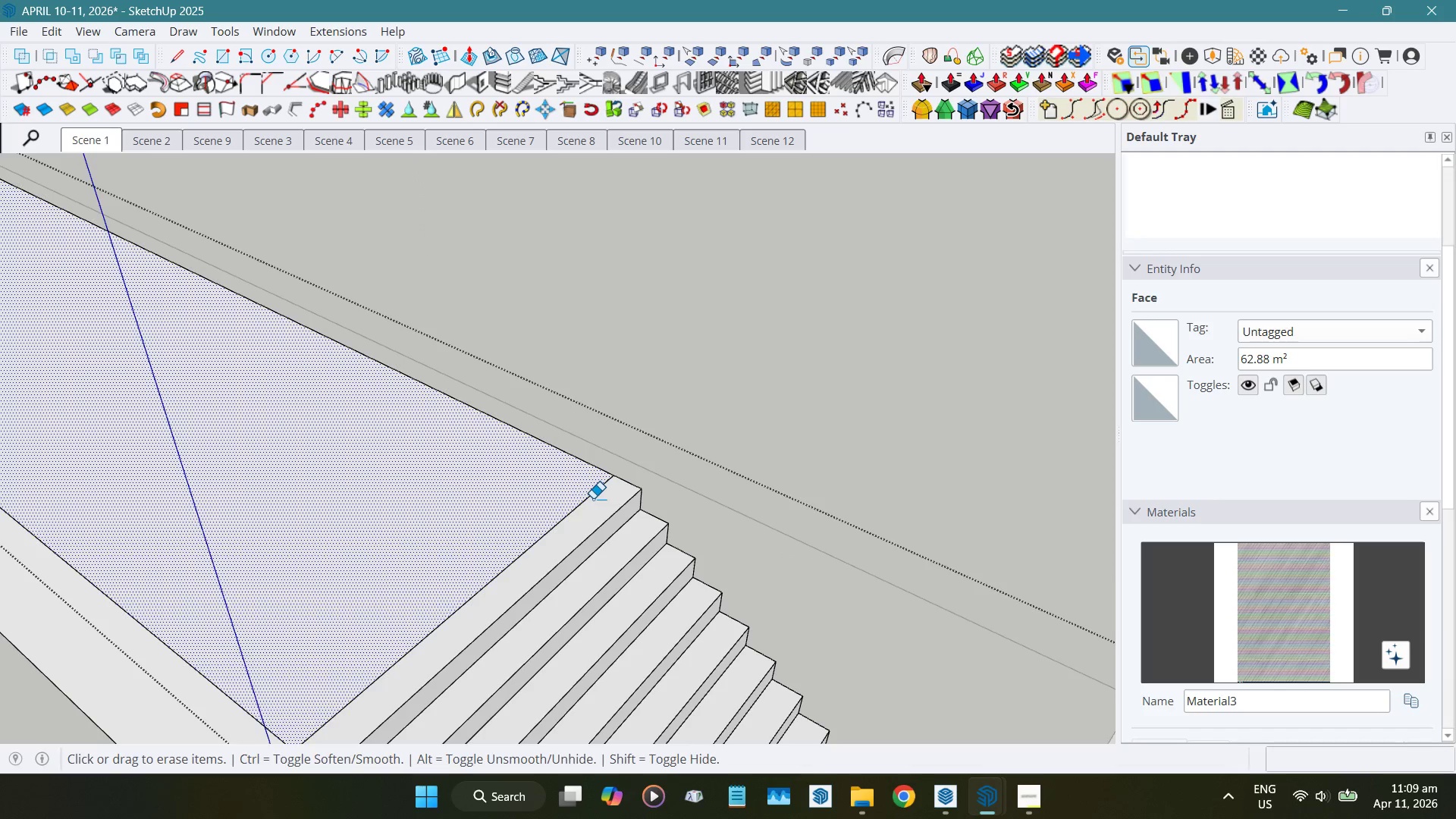 
left_click_drag(start_coordinate=[593, 498], to_coordinate=[578, 494])
 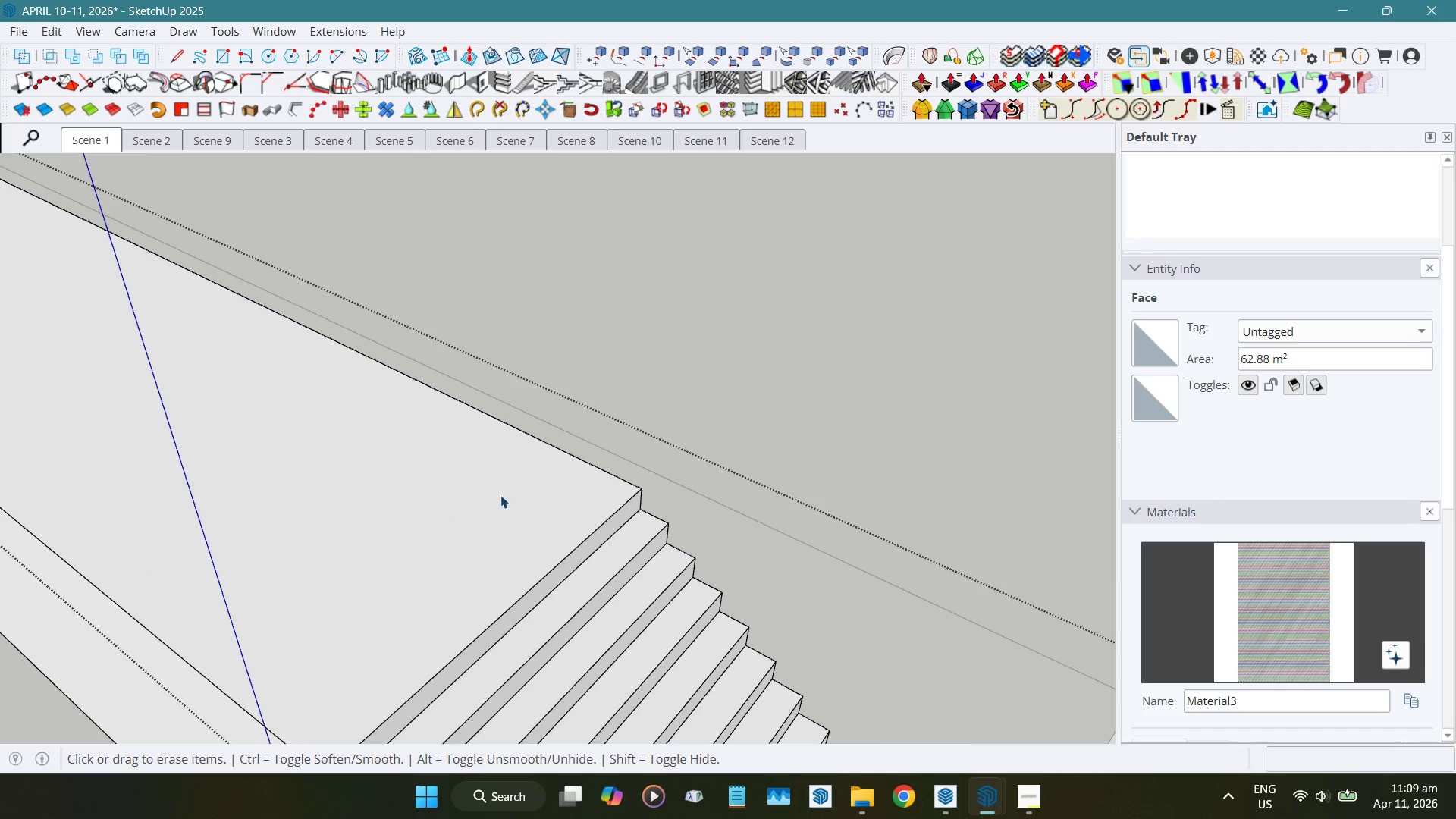 
key(Space)
 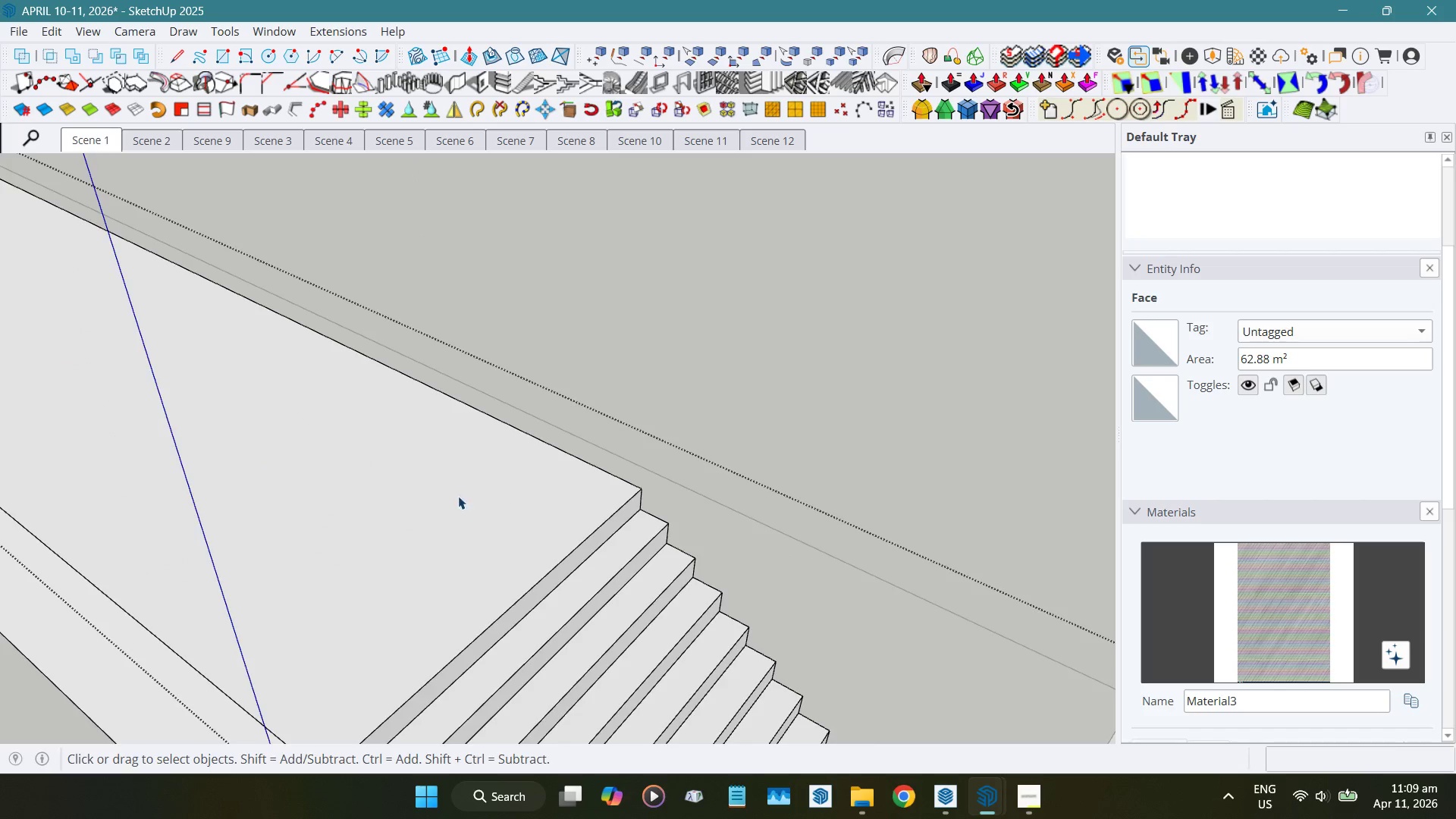 
scroll: coordinate [447, 500], scroll_direction: down, amount: 11.0
 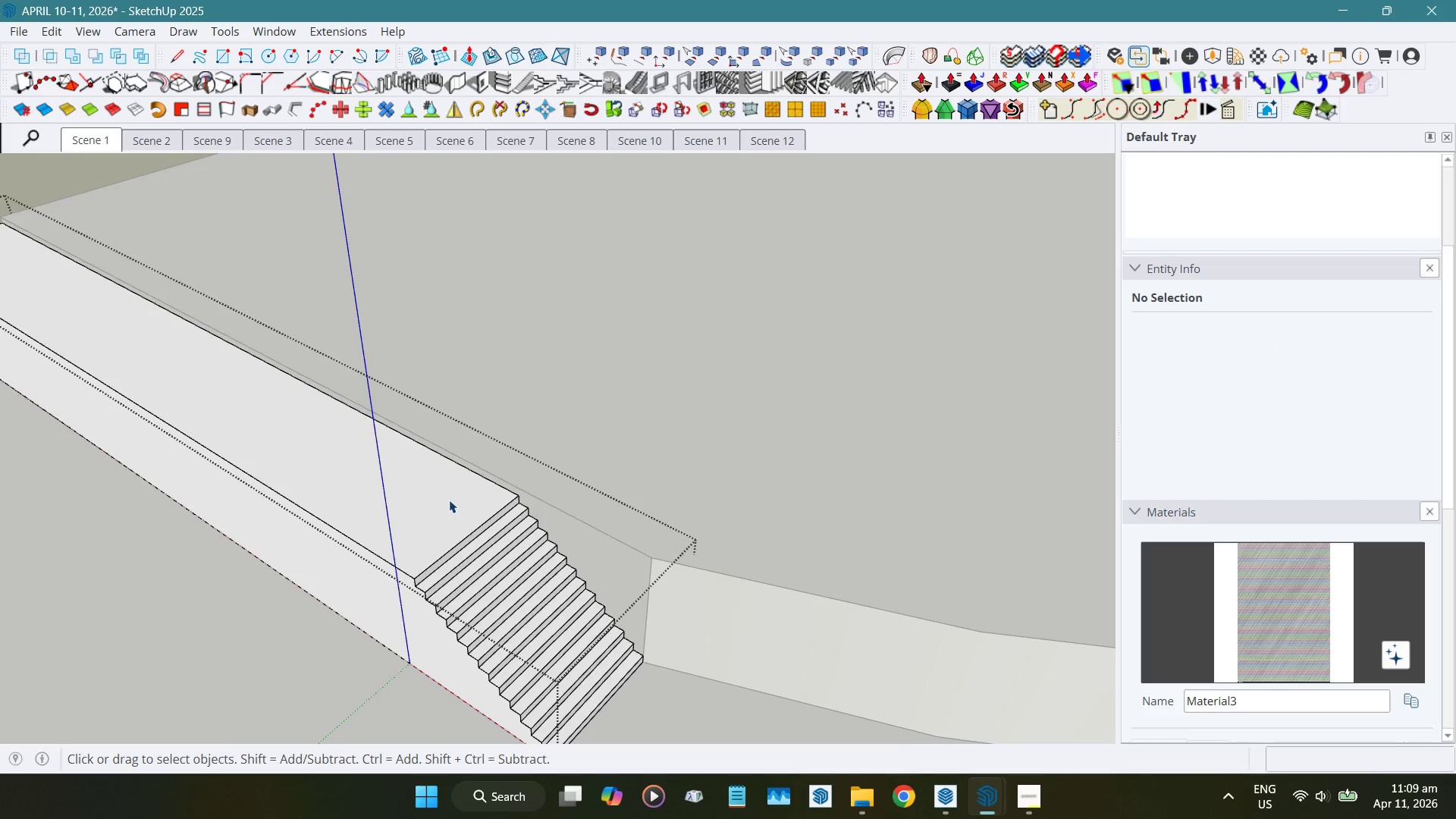 
key(Escape)
 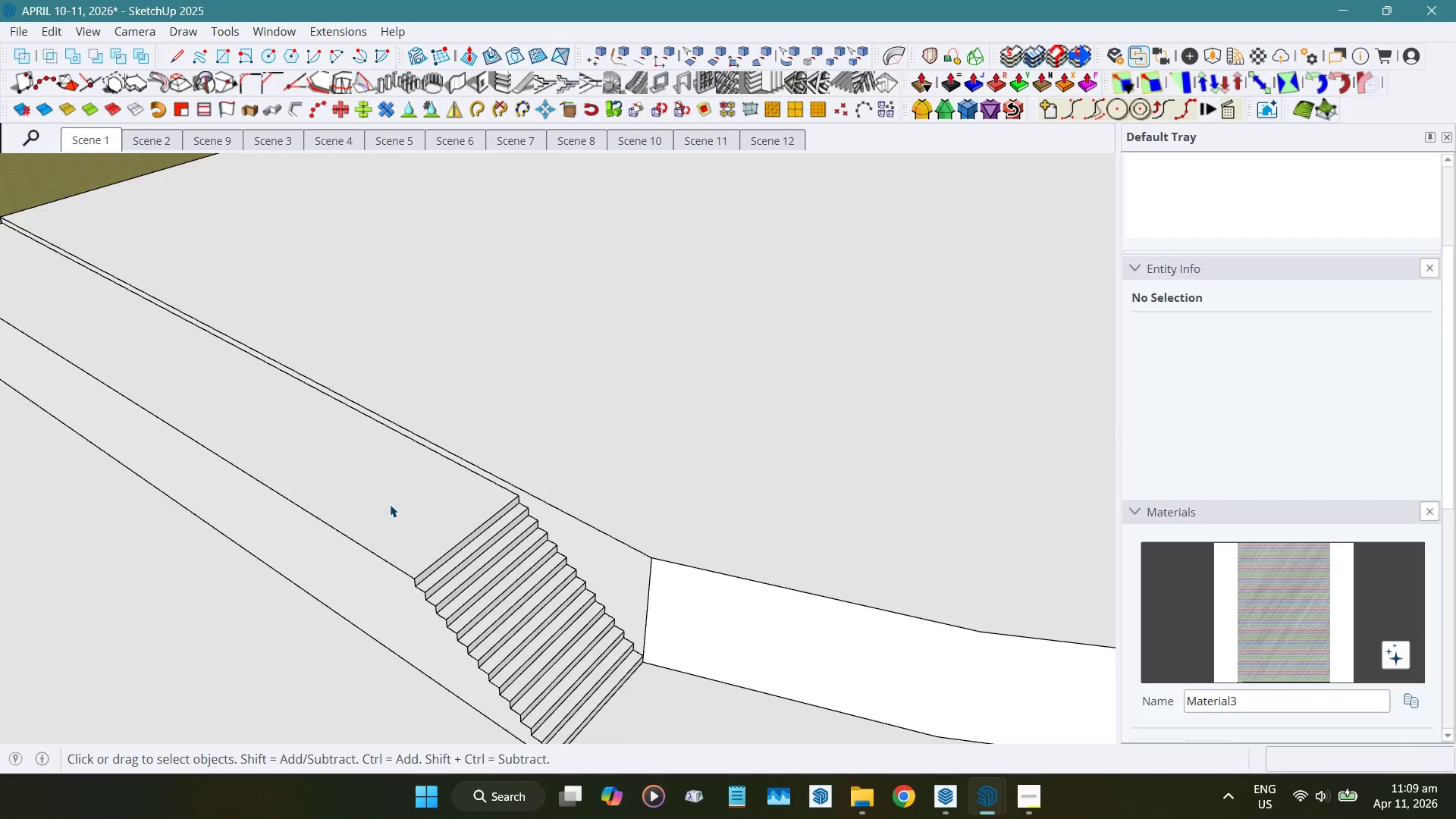 
scroll: coordinate [390, 507], scroll_direction: down, amount: 12.0
 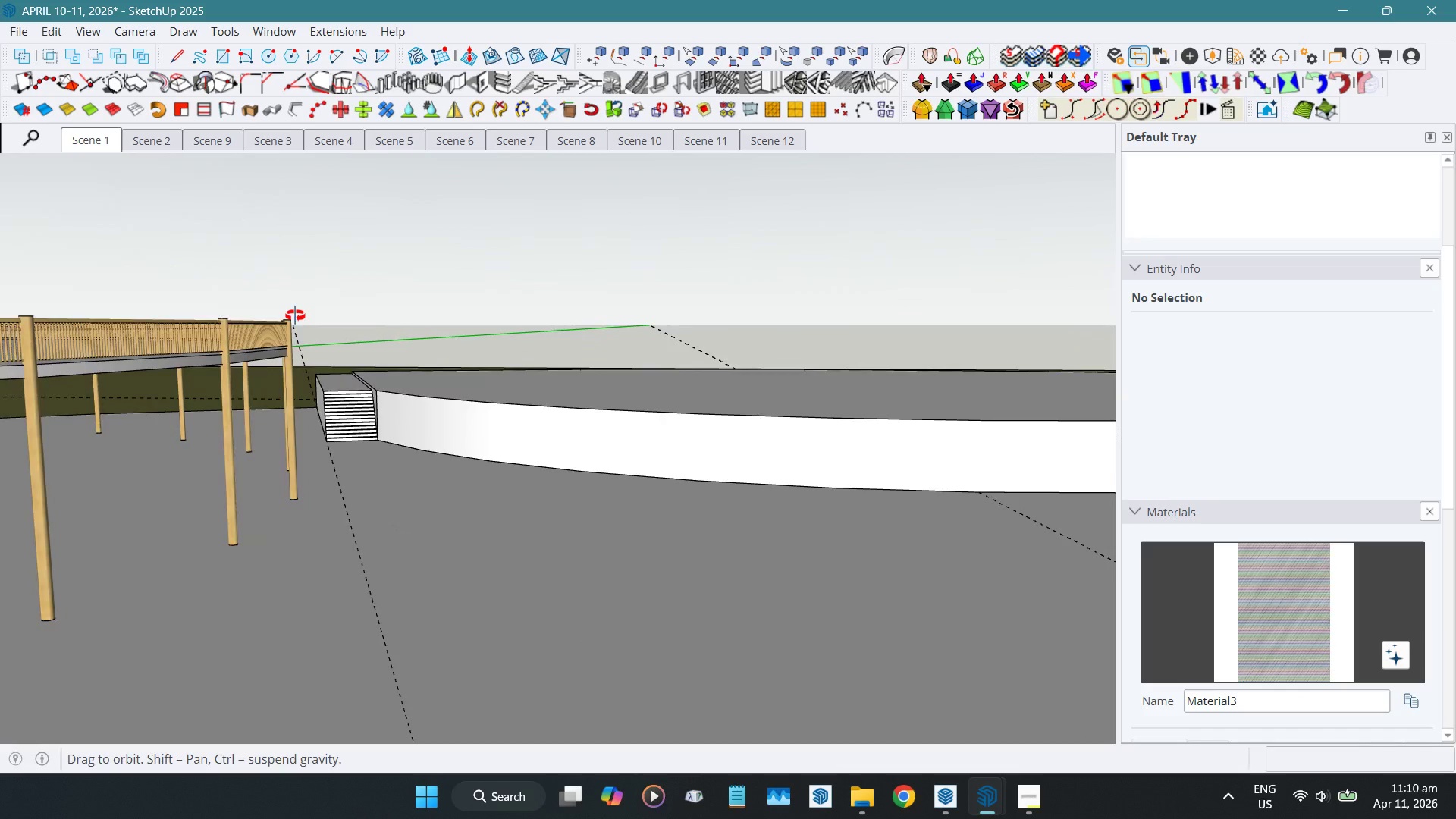 
wait(7.28)
 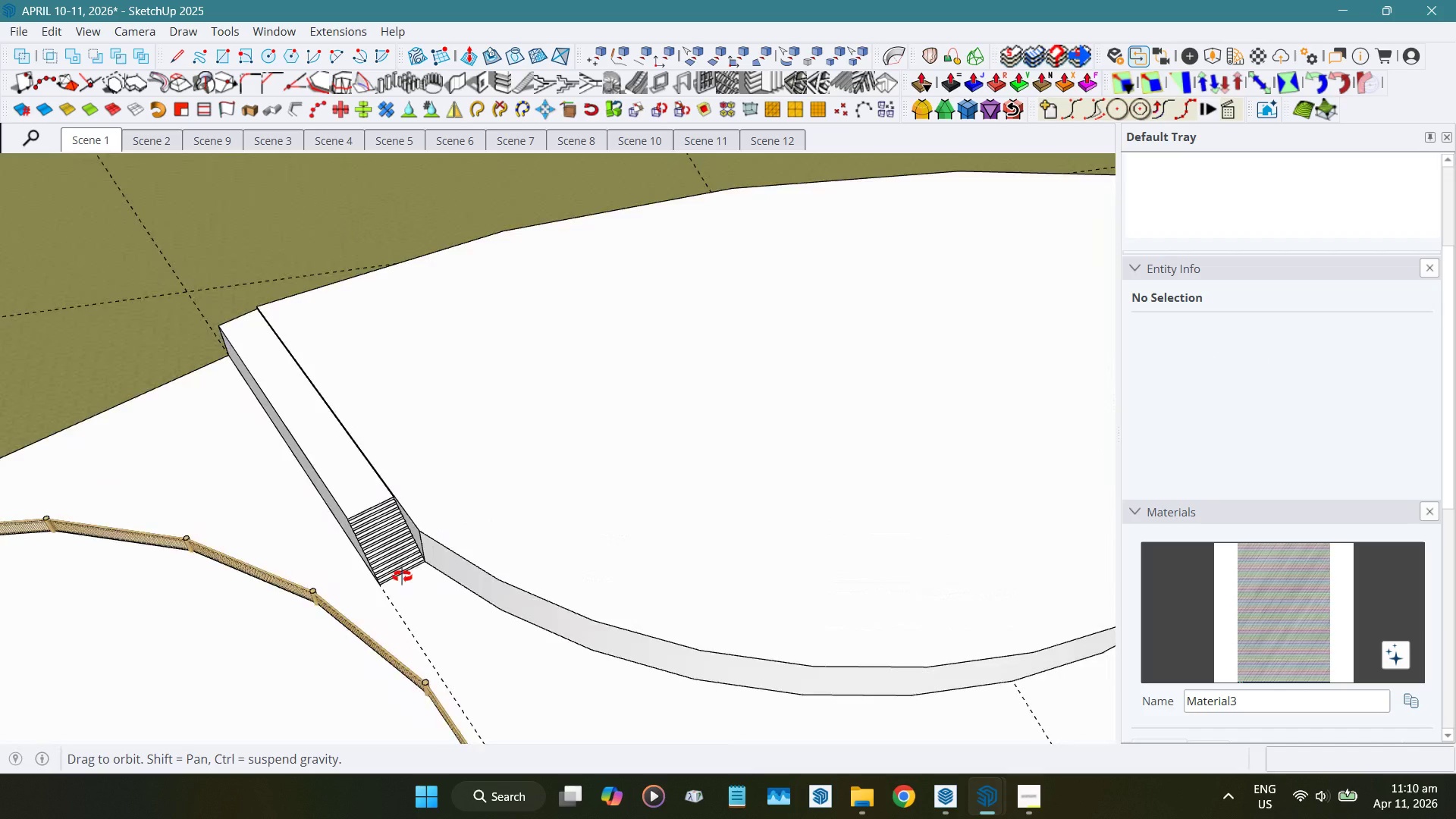 
scroll: coordinate [553, 592], scroll_direction: up, amount: 10.0
 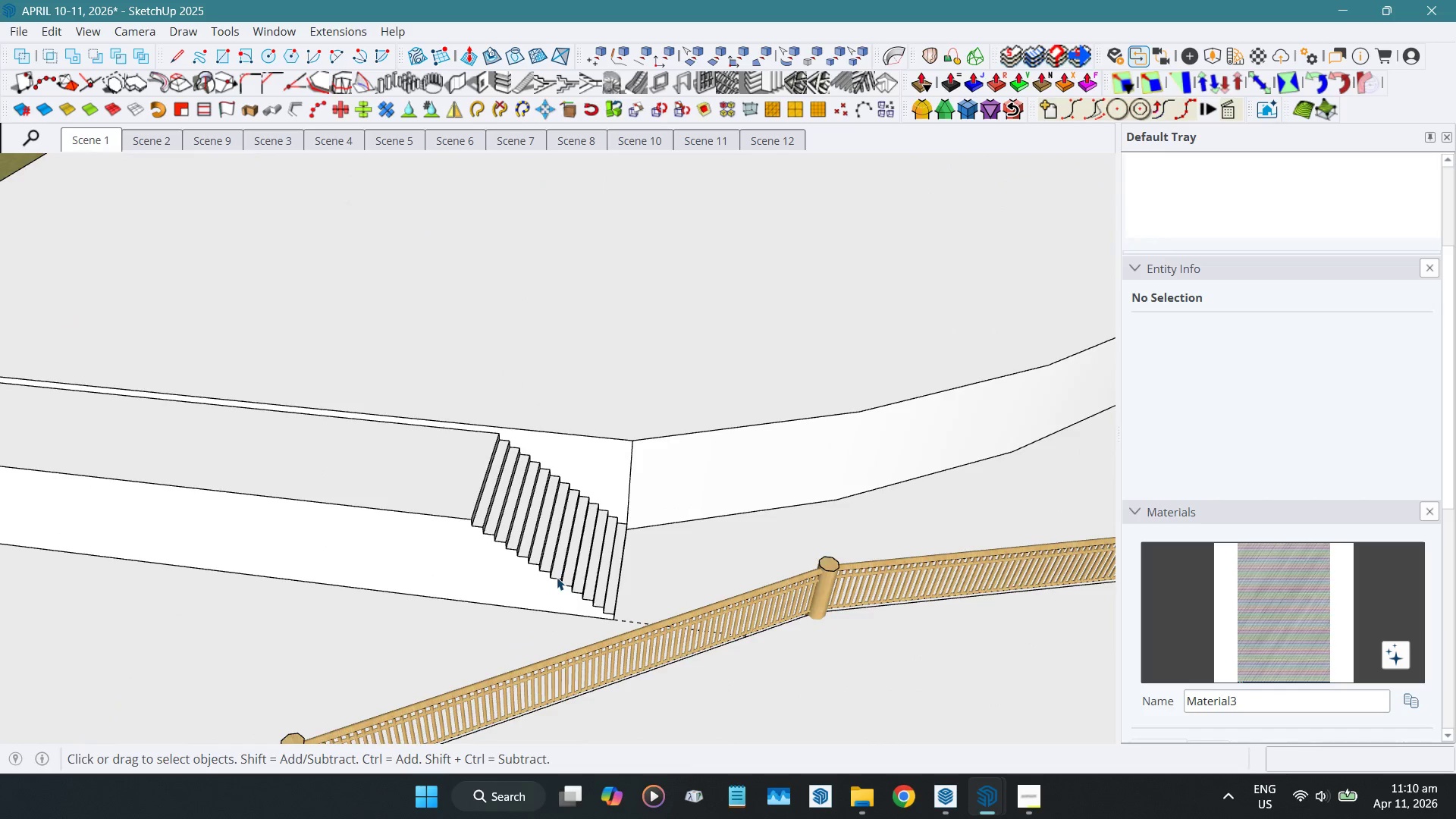 
double_click([557, 577])
 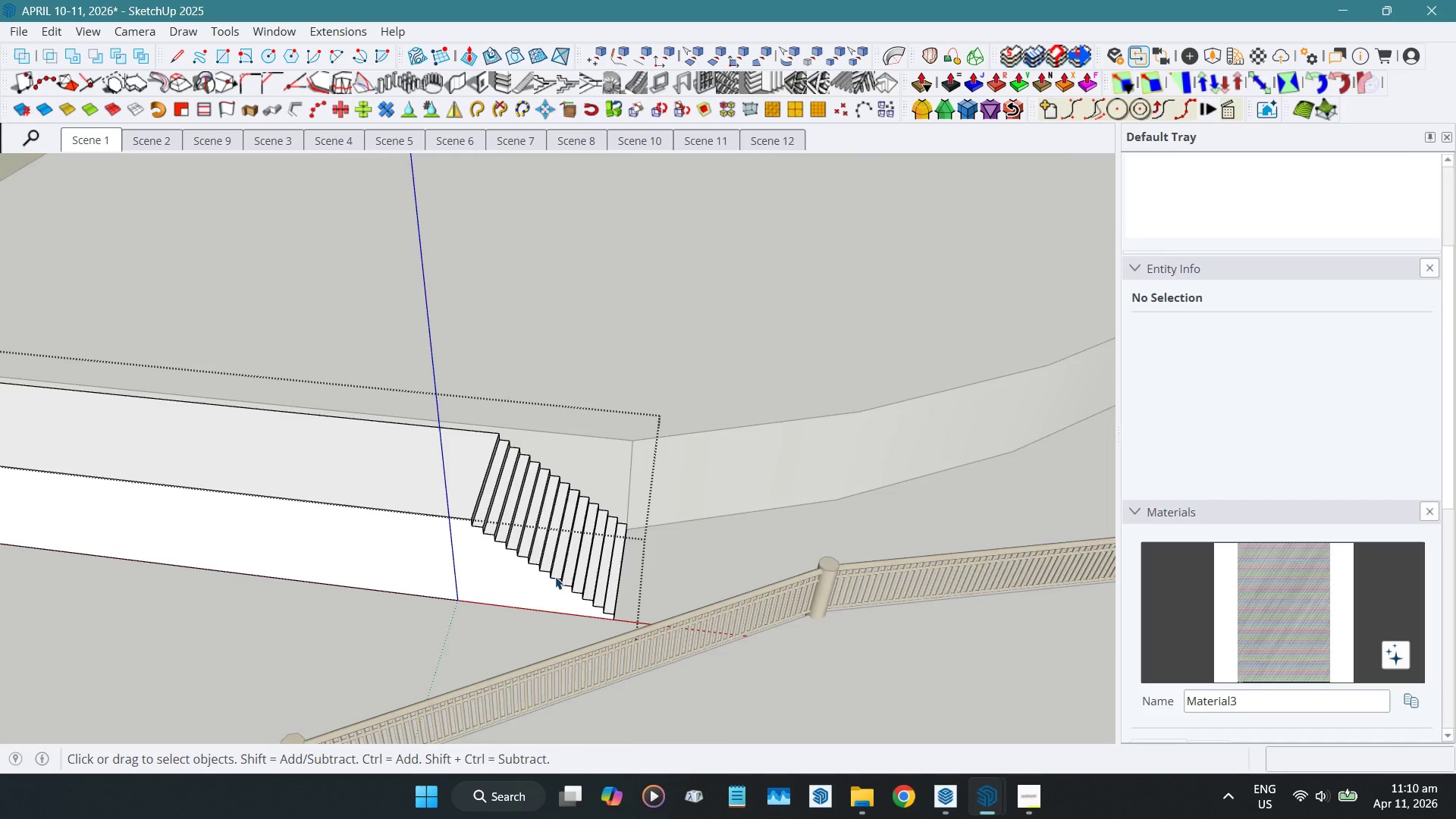 
scroll: coordinate [497, 491], scroll_direction: up, amount: 16.0
 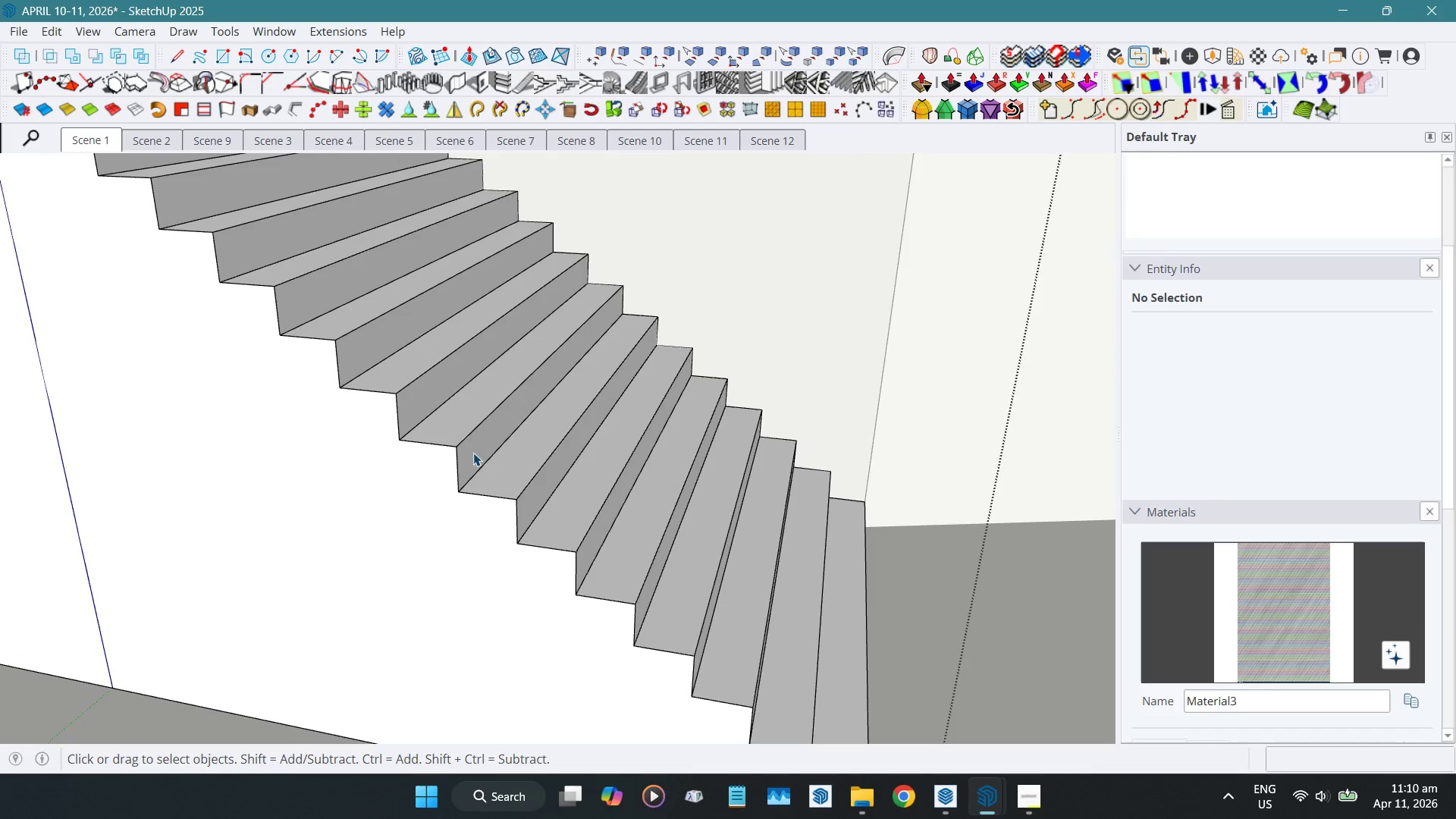 
double_click([473, 453])
 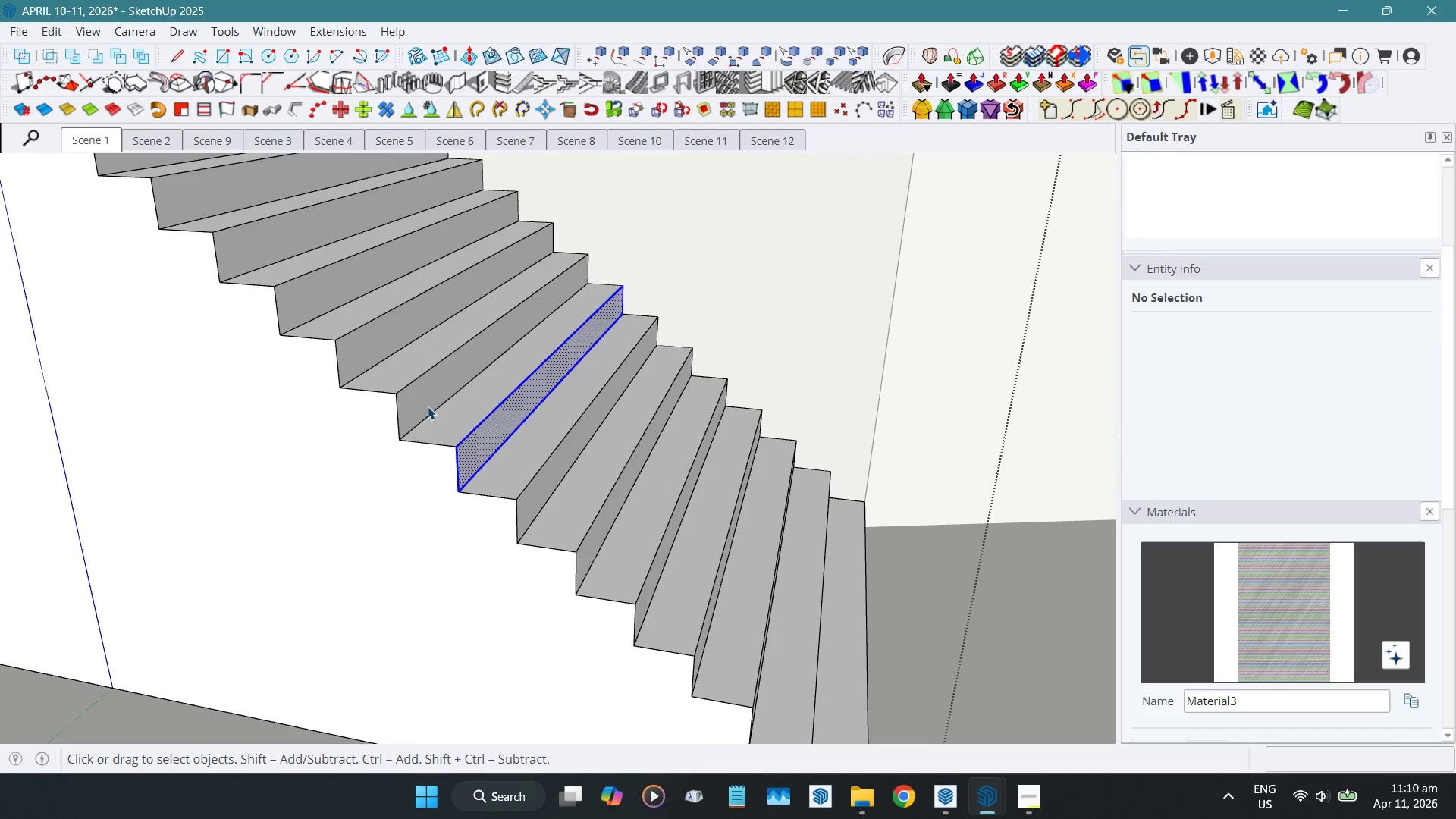 
hold_key(key=ControlLeft, duration=1.52)
double_click([424, 397])
 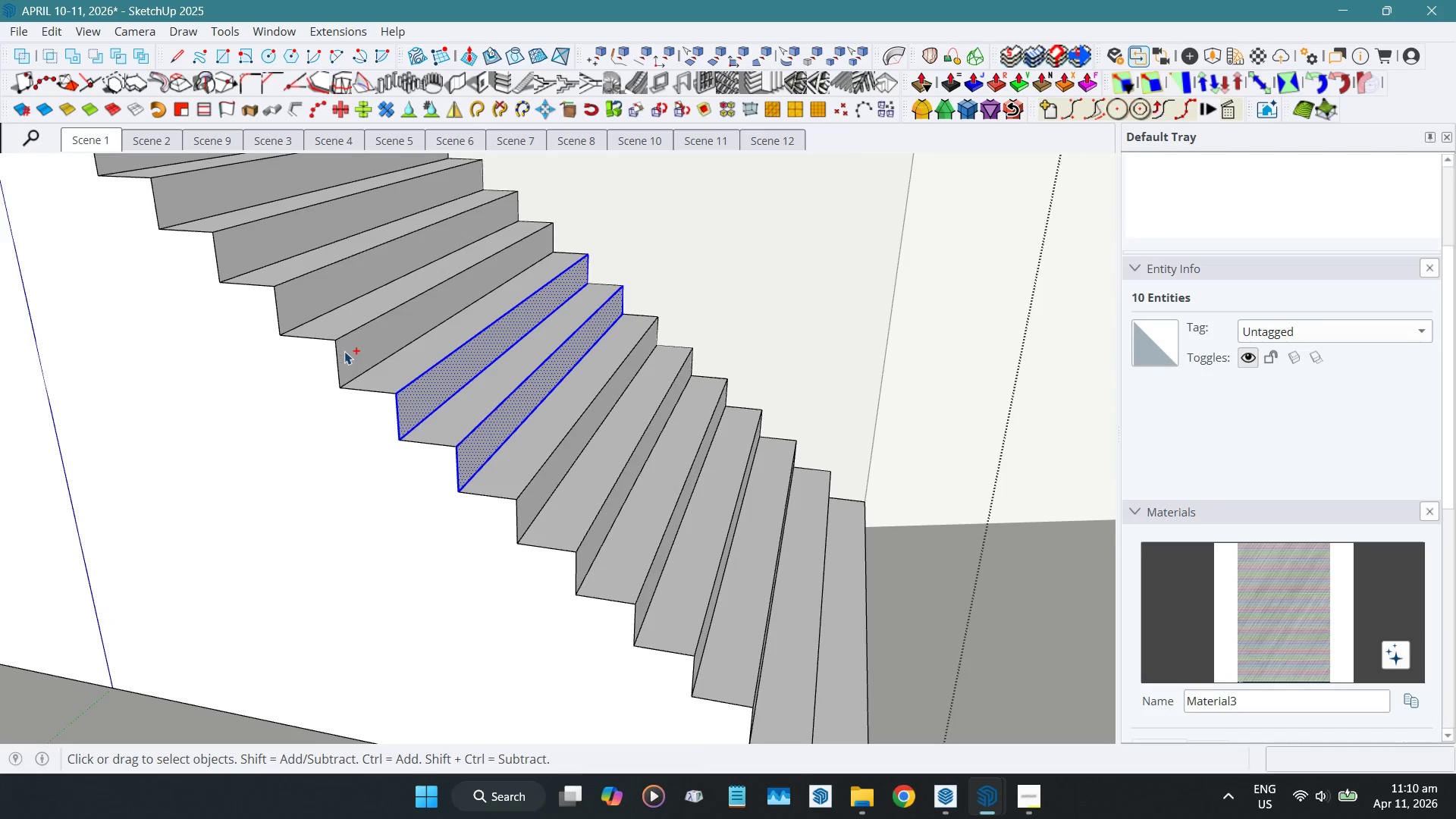 
left_click([348, 351])
 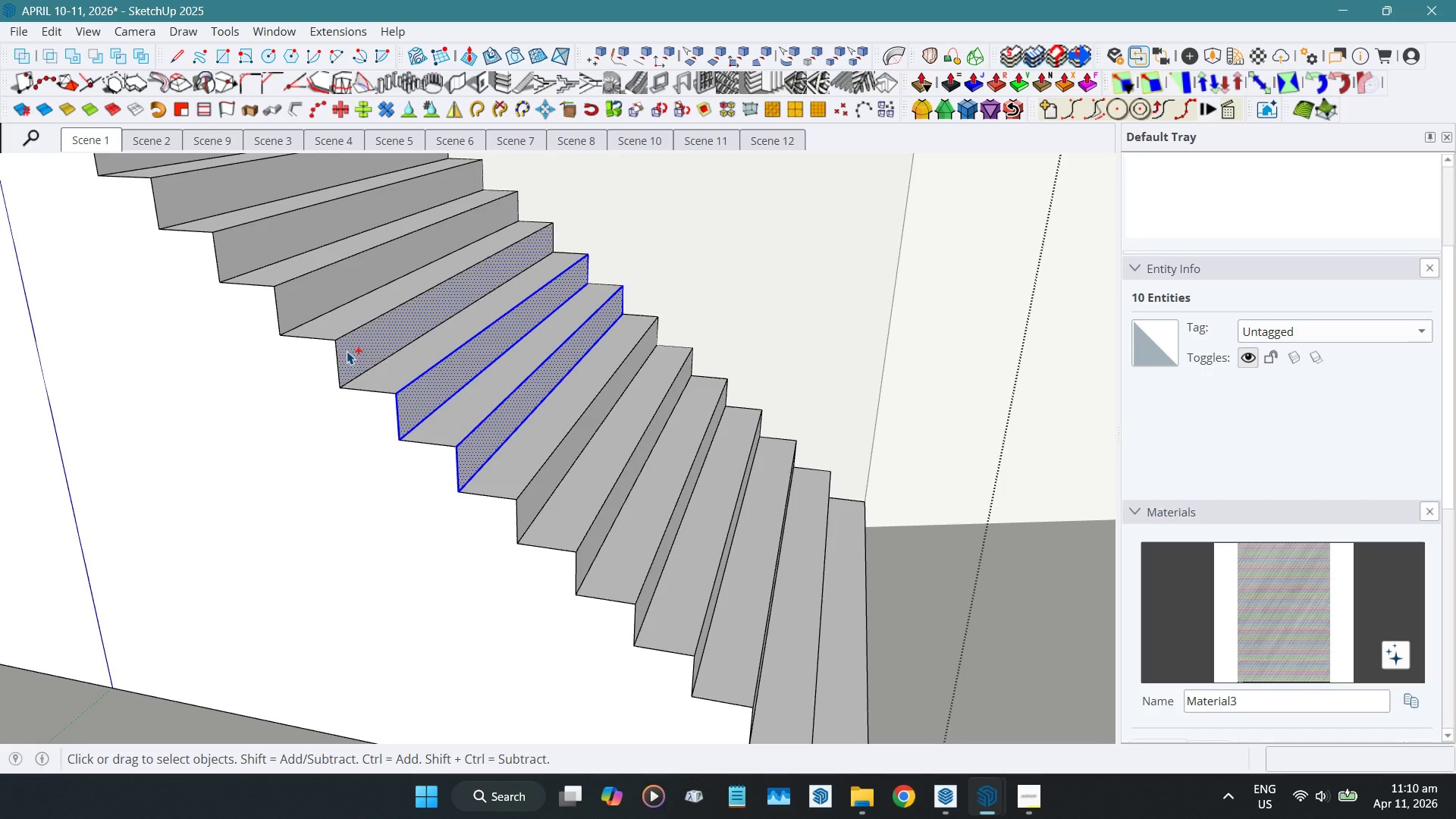 
double_click([347, 351])
 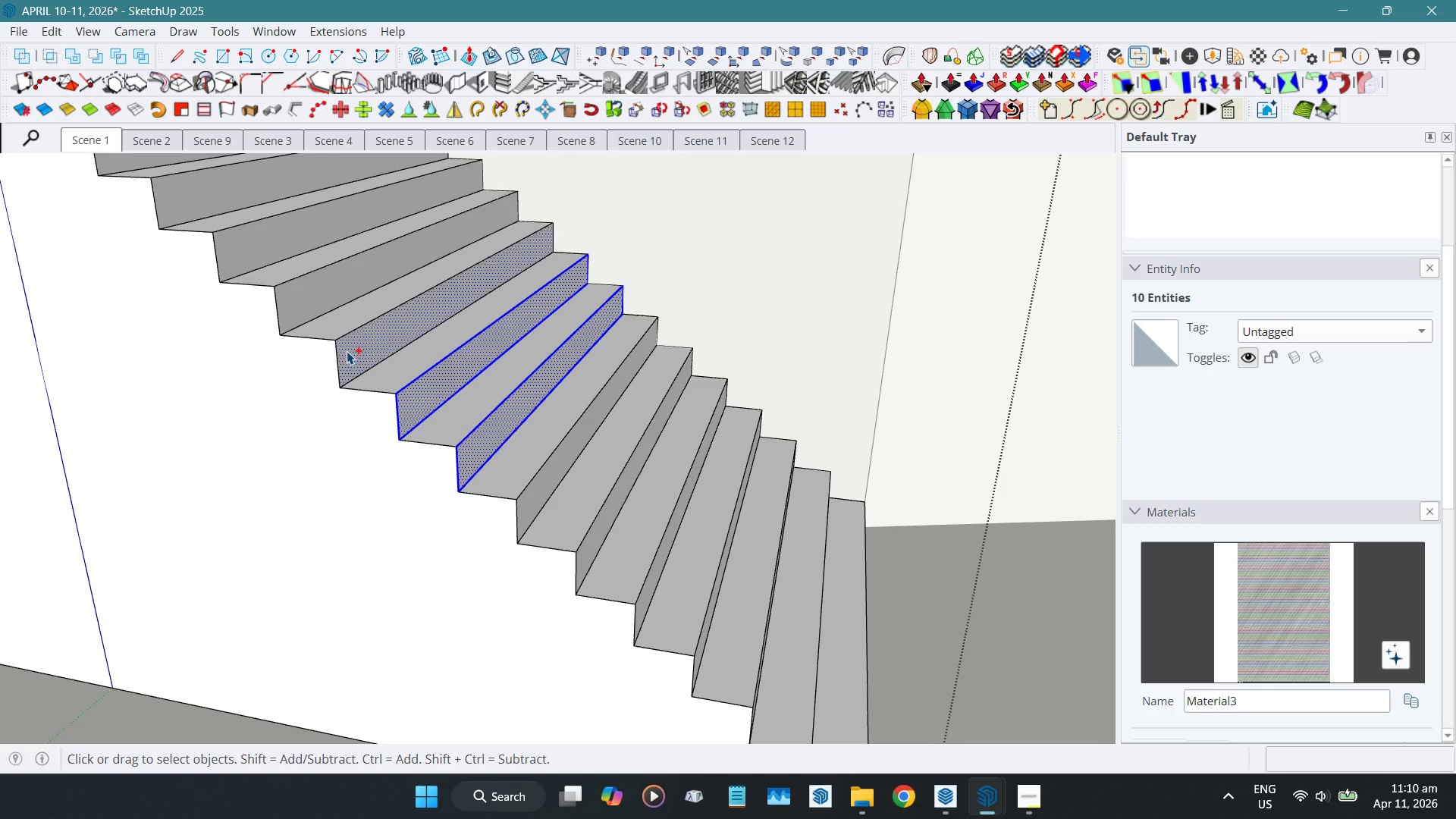 
hold_key(key=ControlLeft, duration=1.5)
left_click([297, 301])
 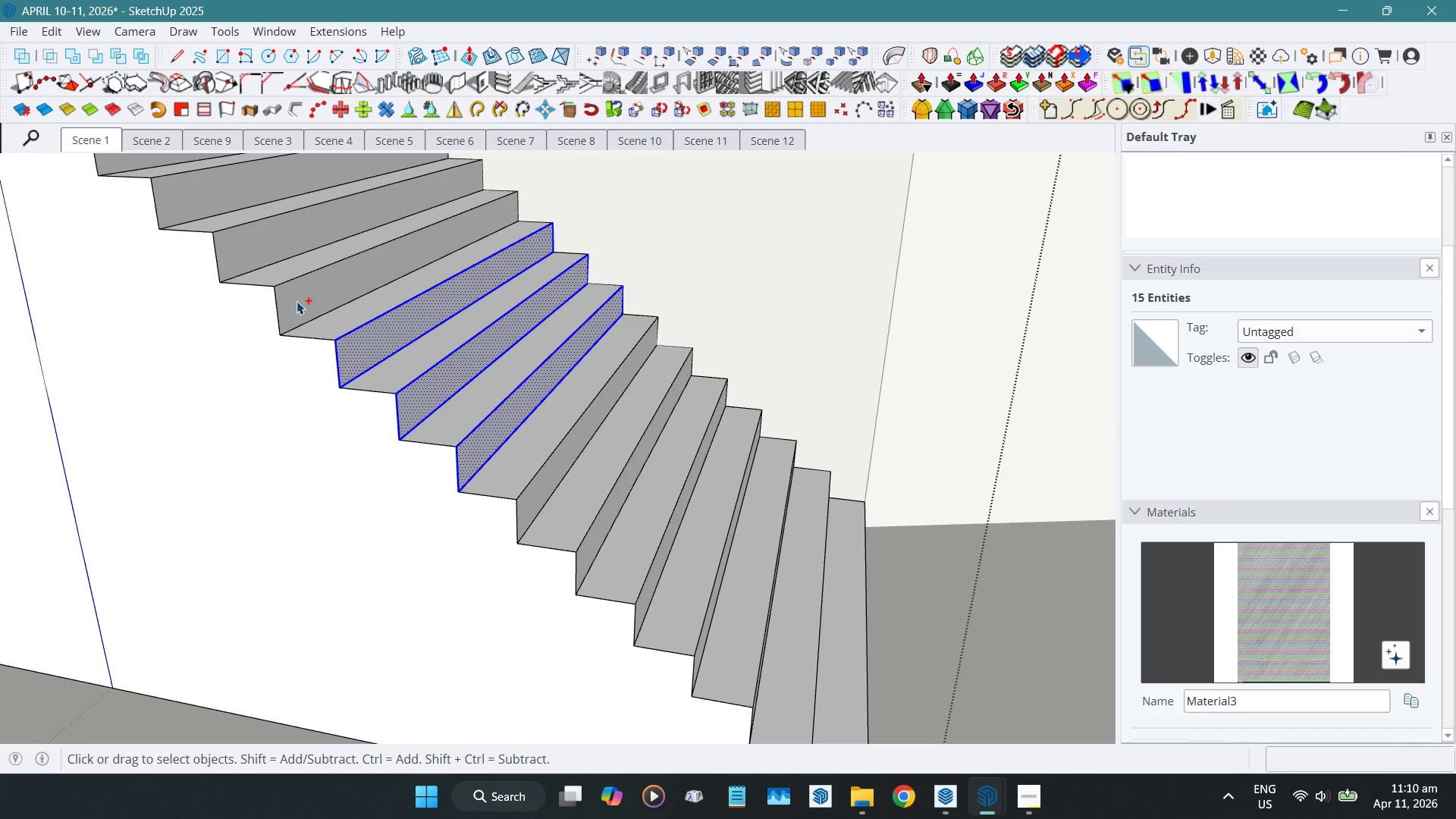 
double_click([297, 301])
 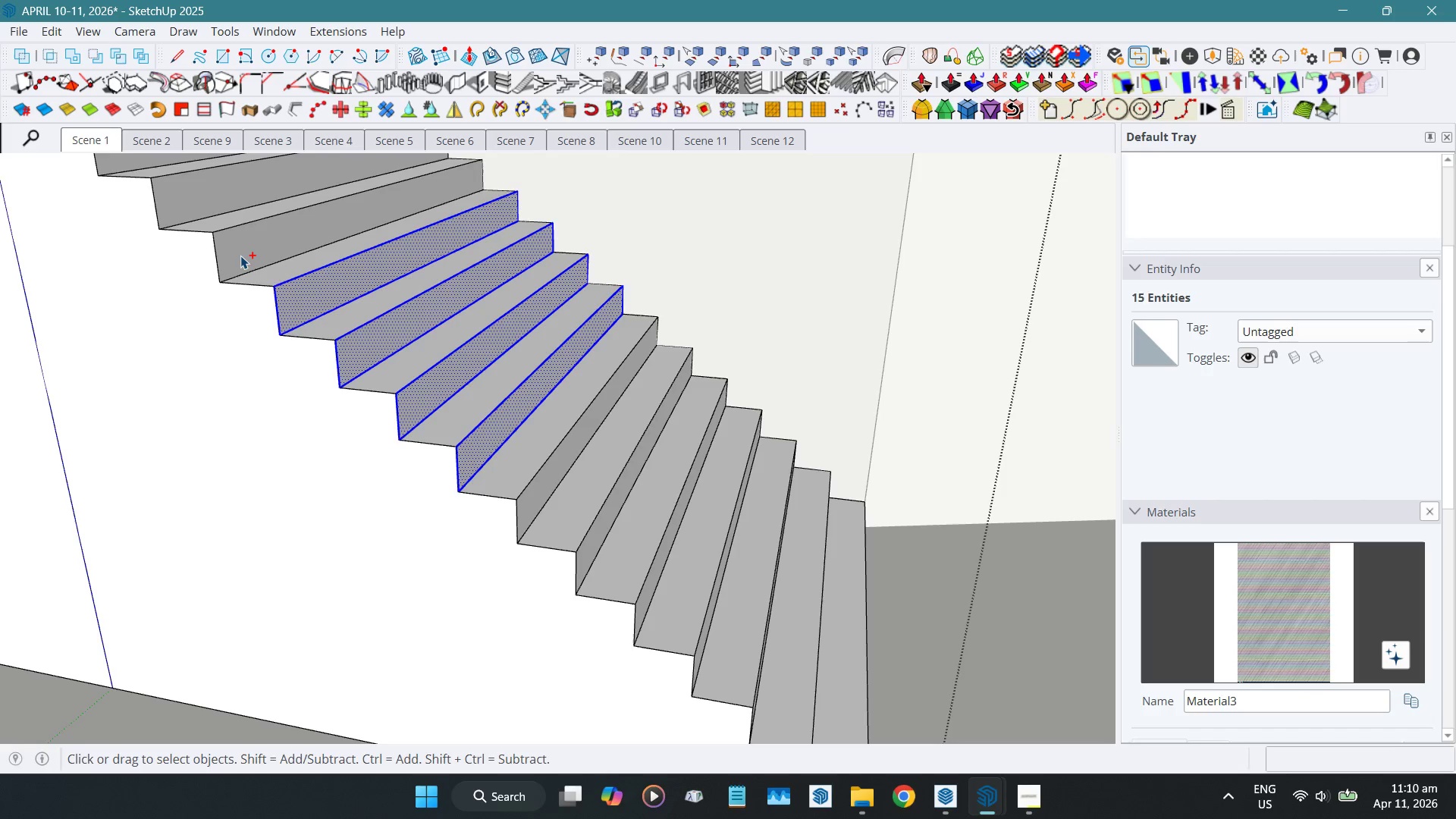 
left_click([240, 256])
 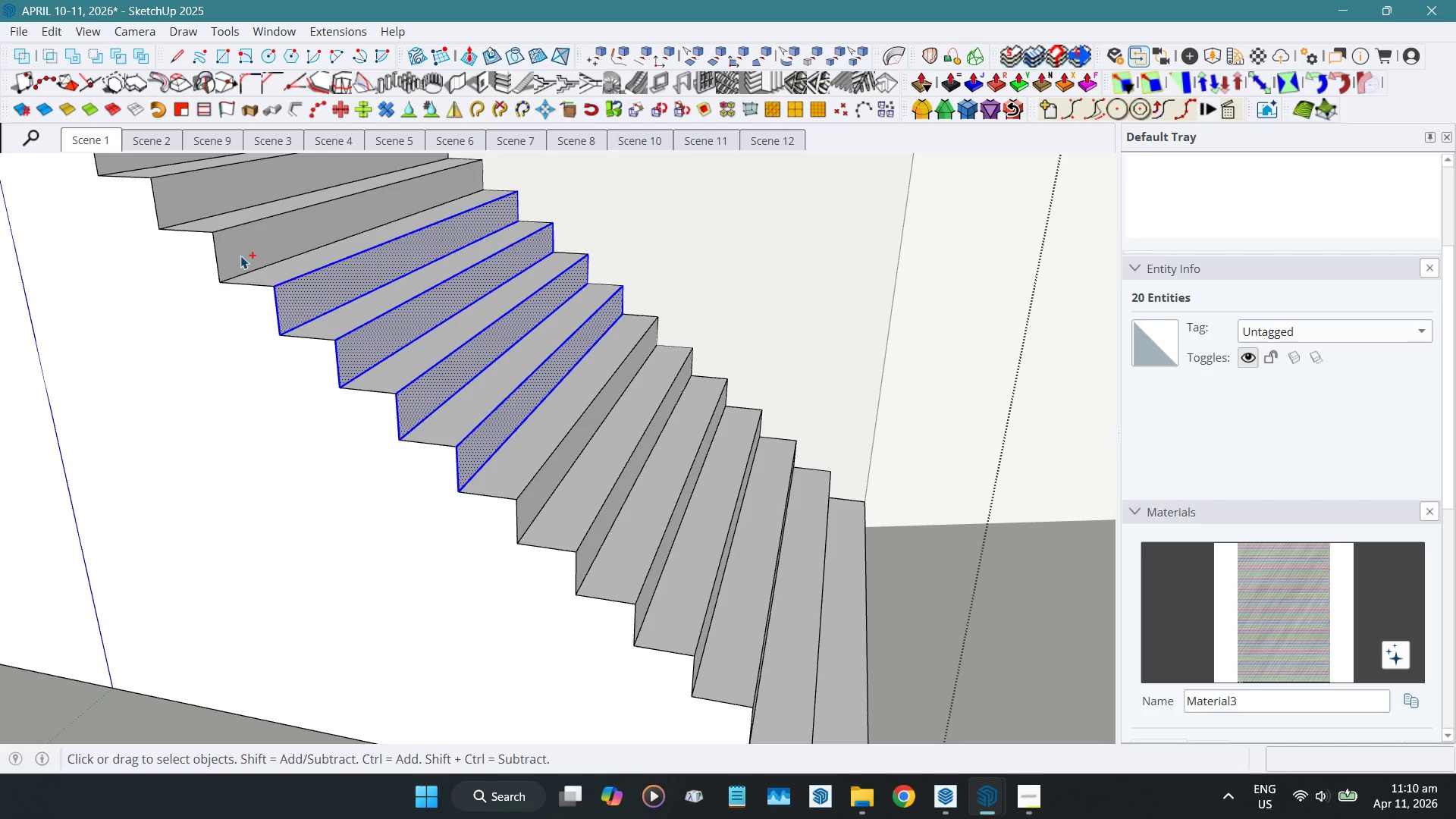 
hold_key(key=ControlLeft, duration=0.38)
left_click_drag(start_coordinate=[240, 256], to_coordinate=[246, 258])
 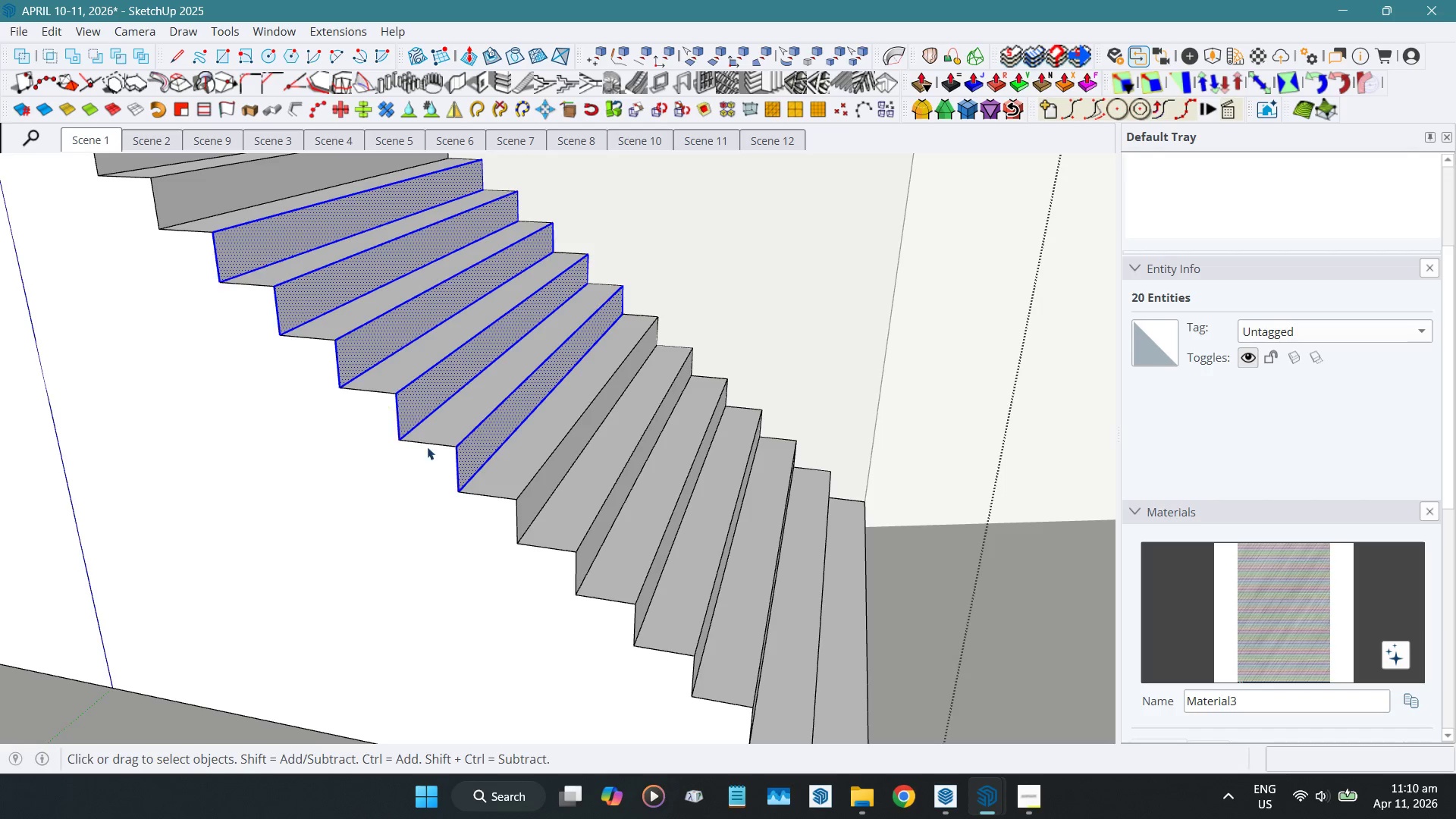 
scroll: coordinate [362, 387], scroll_direction: down, amount: 4.0
 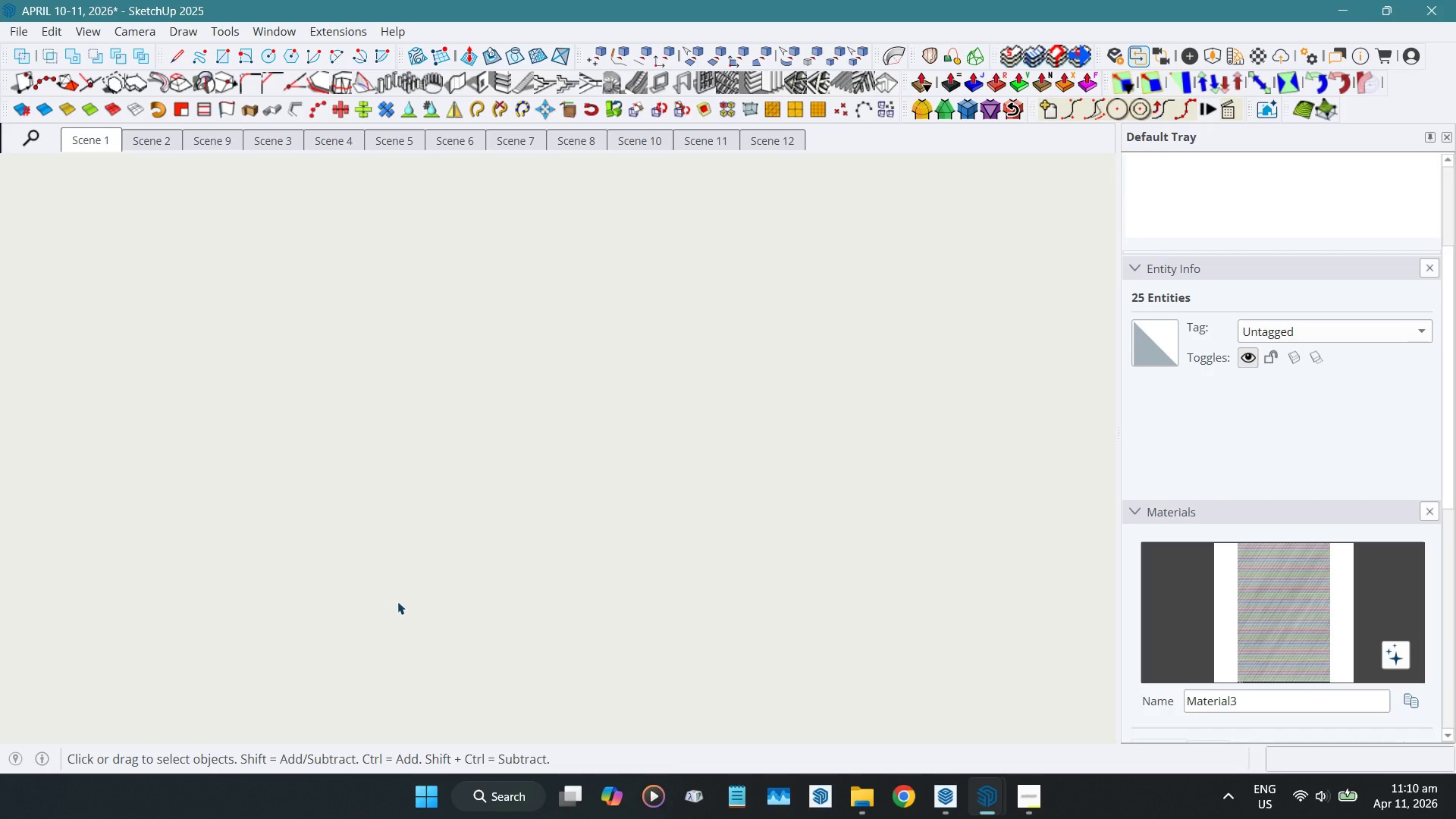 
key(Alt+H)
 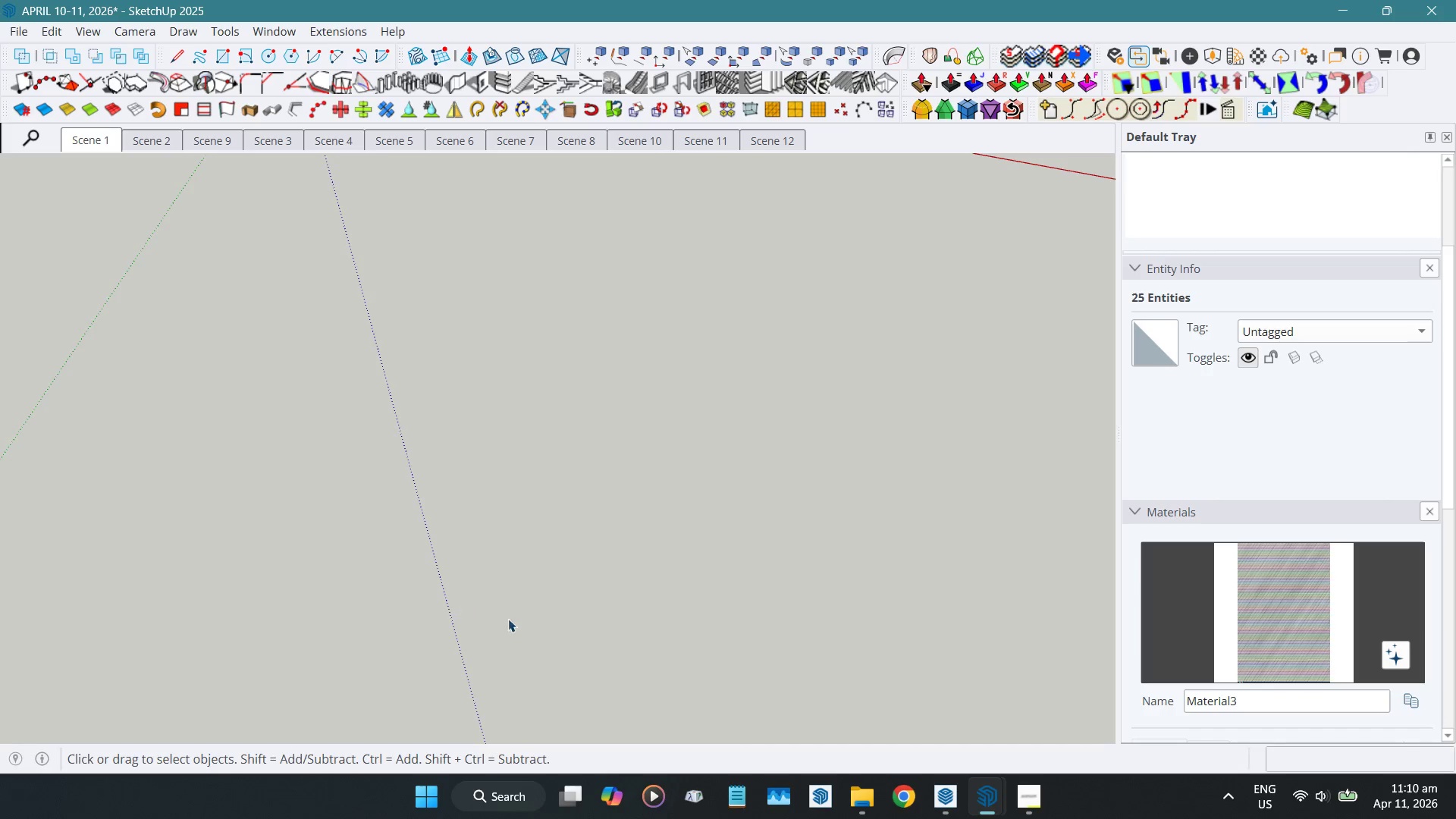 
hold_key(key=ShiftLeft, duration=0.47)
 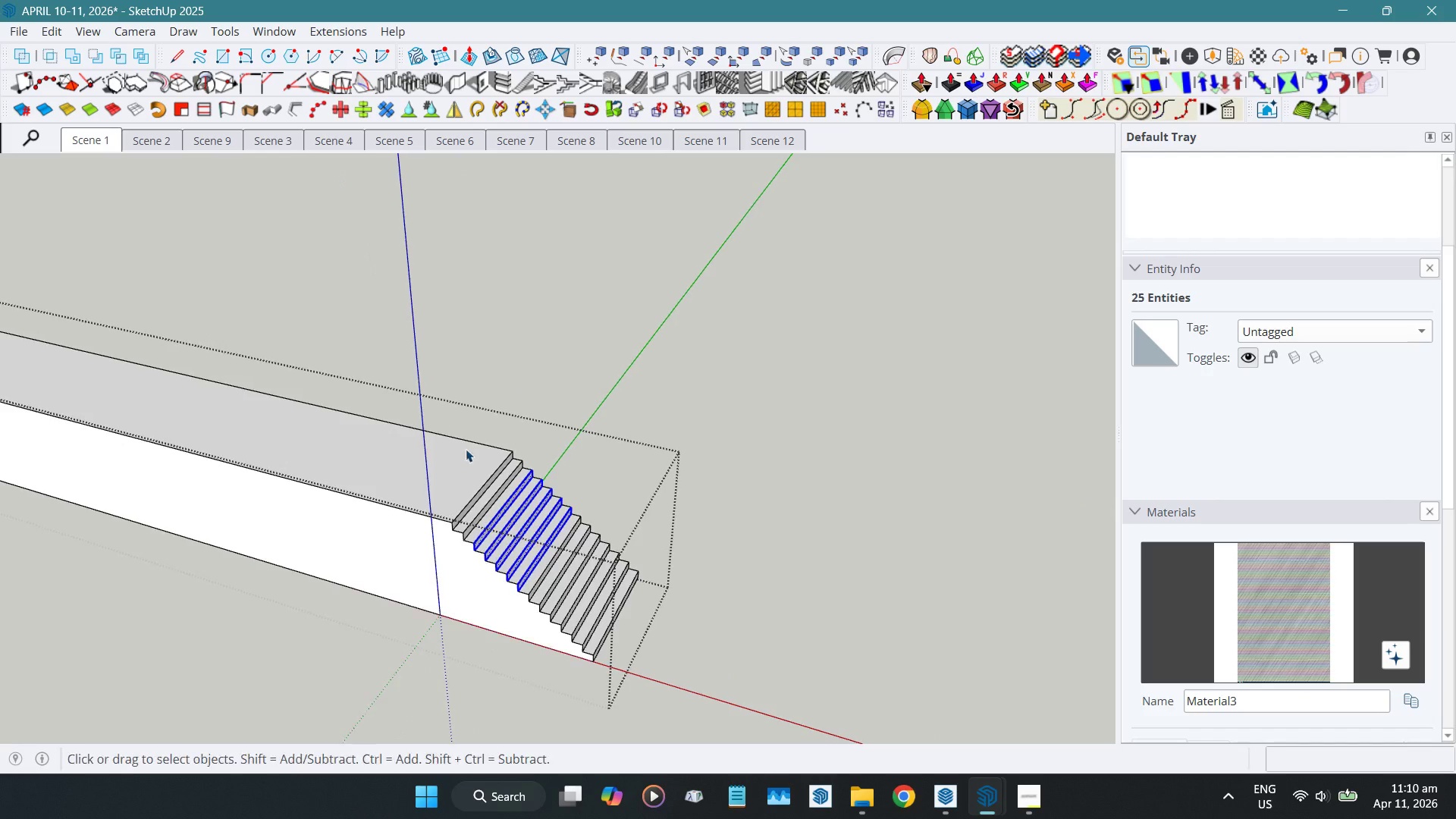 
scroll: coordinate [491, 576], scroll_direction: down, amount: 10.0
 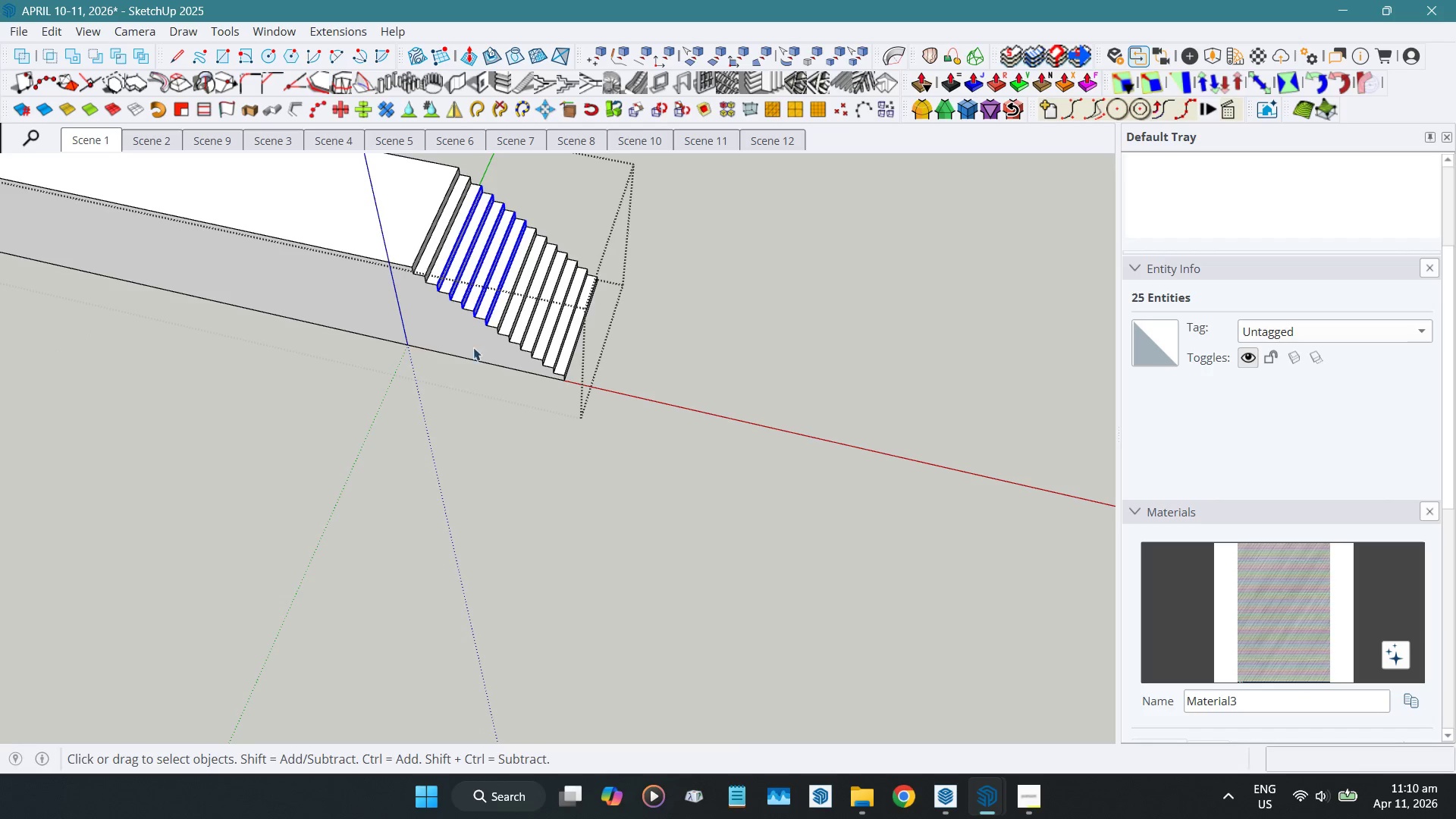 
scroll: coordinate [463, 531], scroll_direction: up, amount: 15.0
 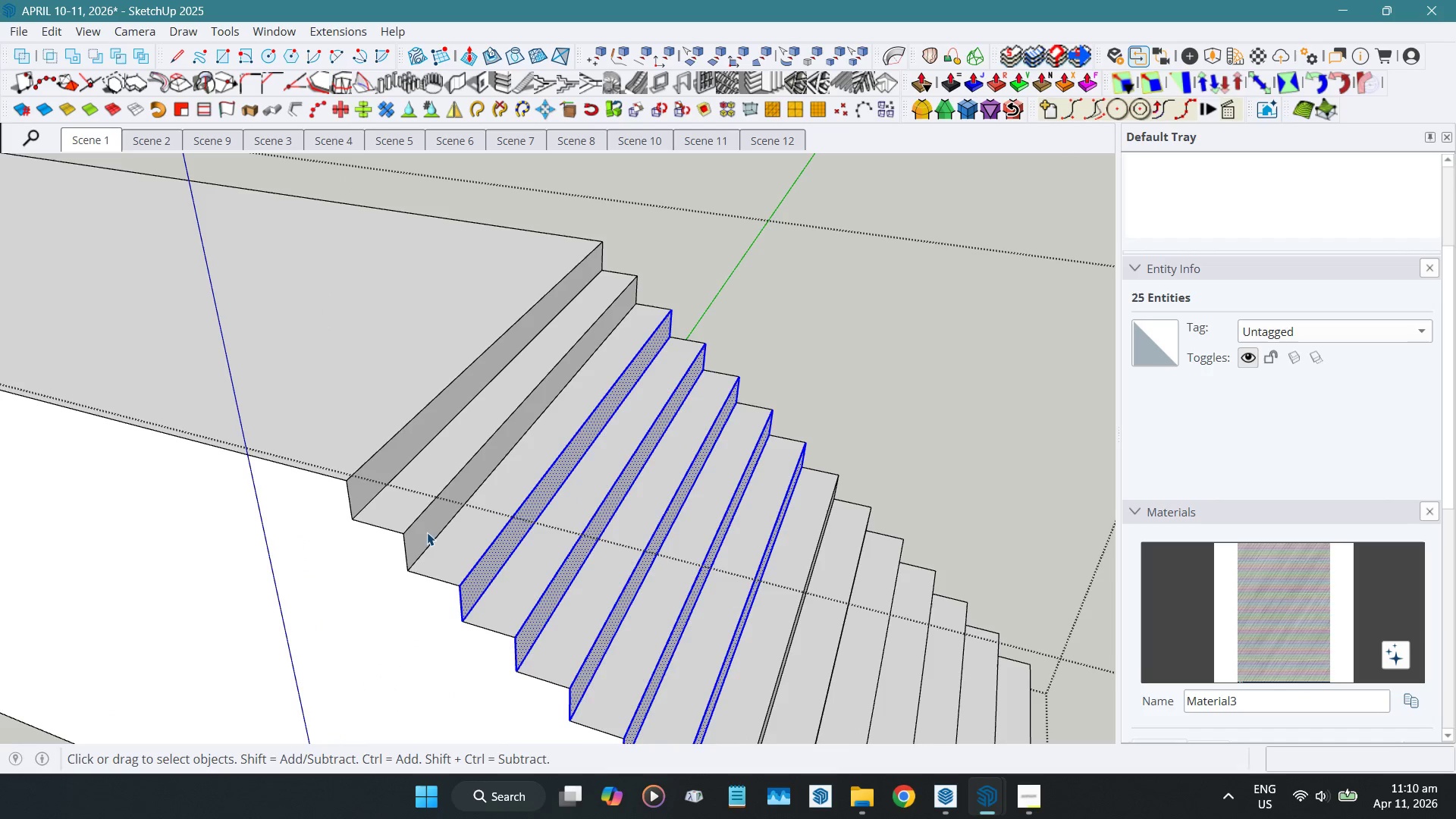 
hold_key(key=ControlLeft, duration=1.51)
double_click([425, 534])
 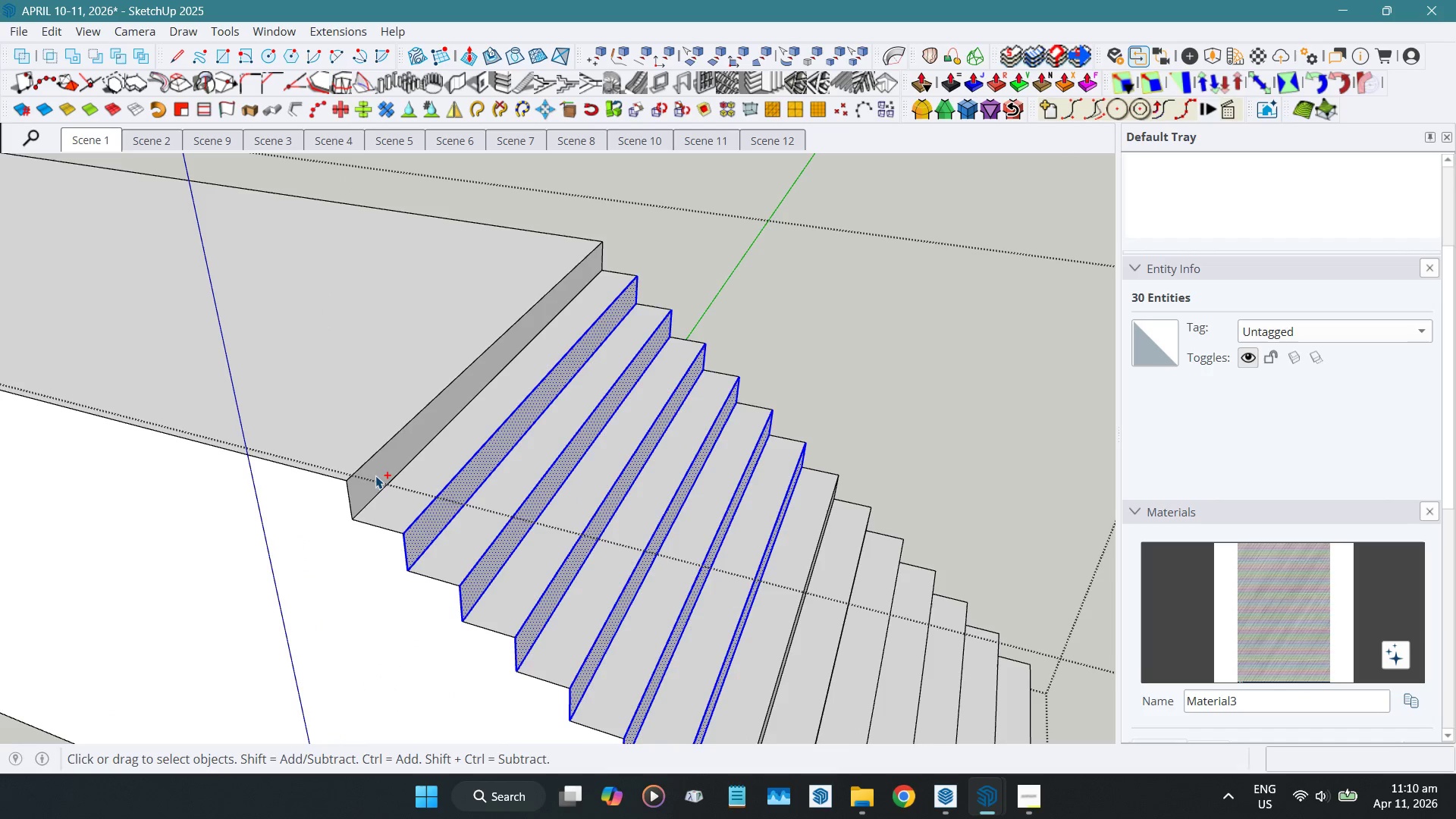 
left_click([375, 475])
 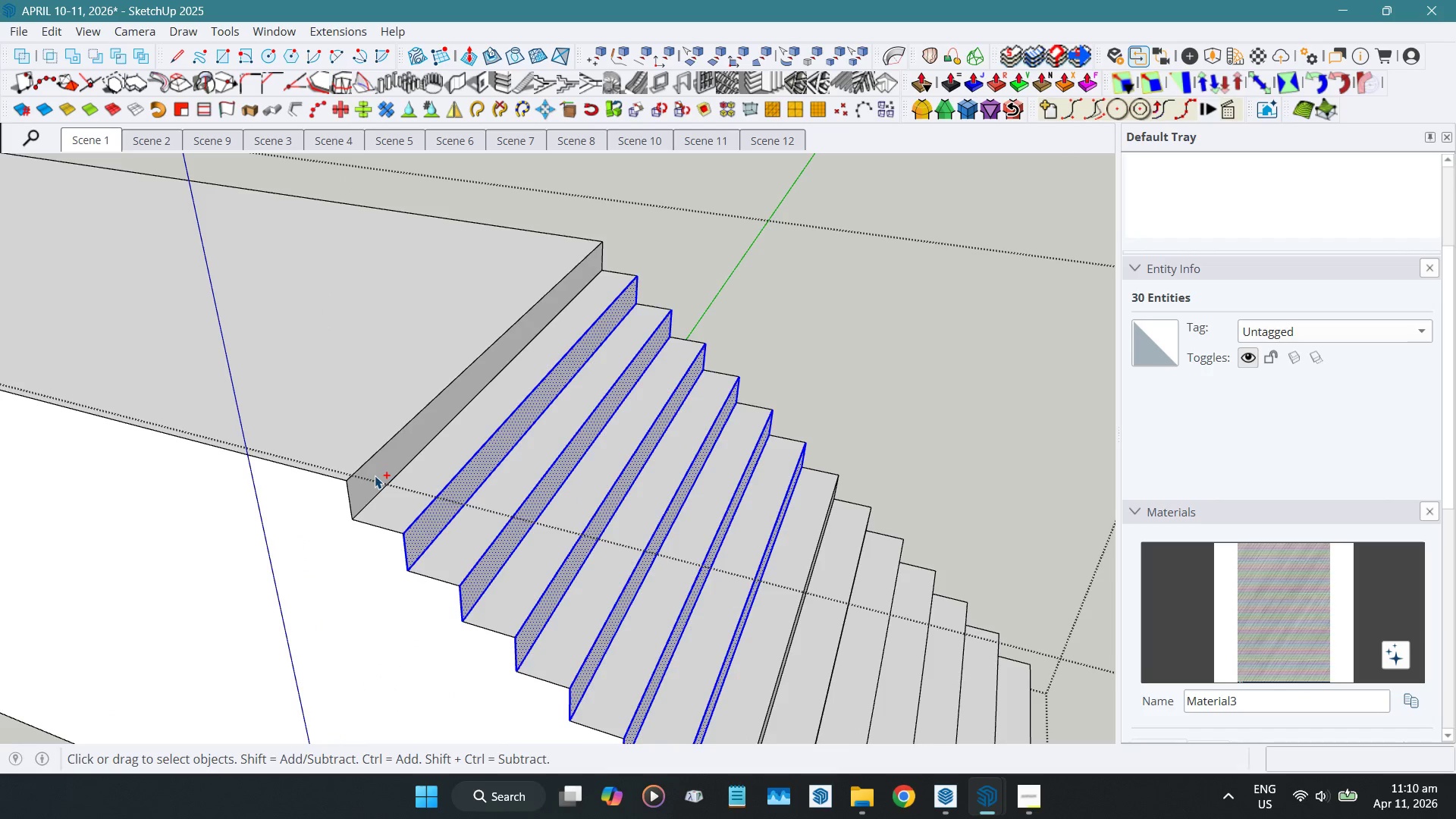 
hold_key(key=ControlLeft, duration=0.33)
double_click([375, 475])
 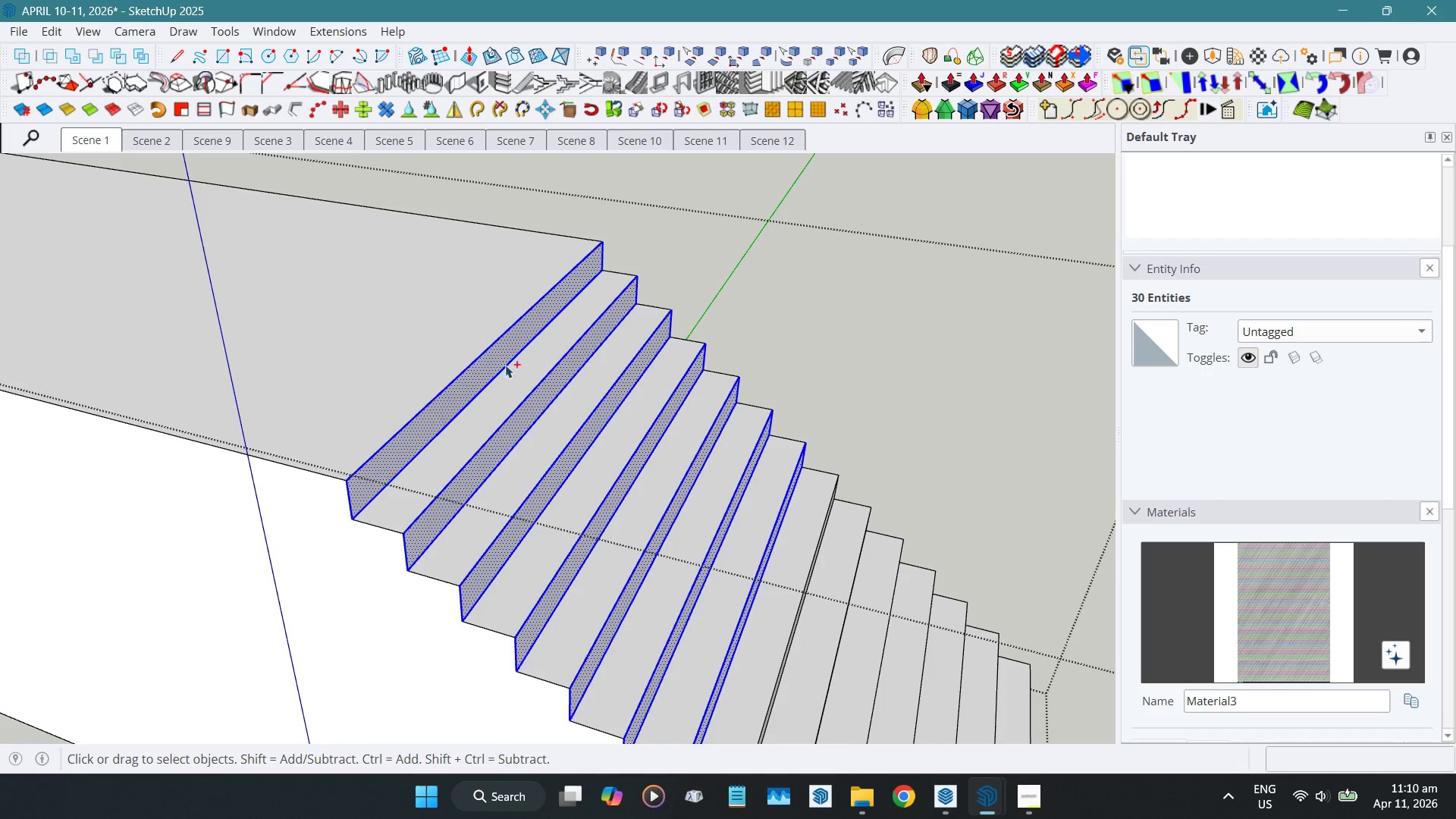 
scroll: coordinate [522, 360], scroll_direction: down, amount: 5.0
 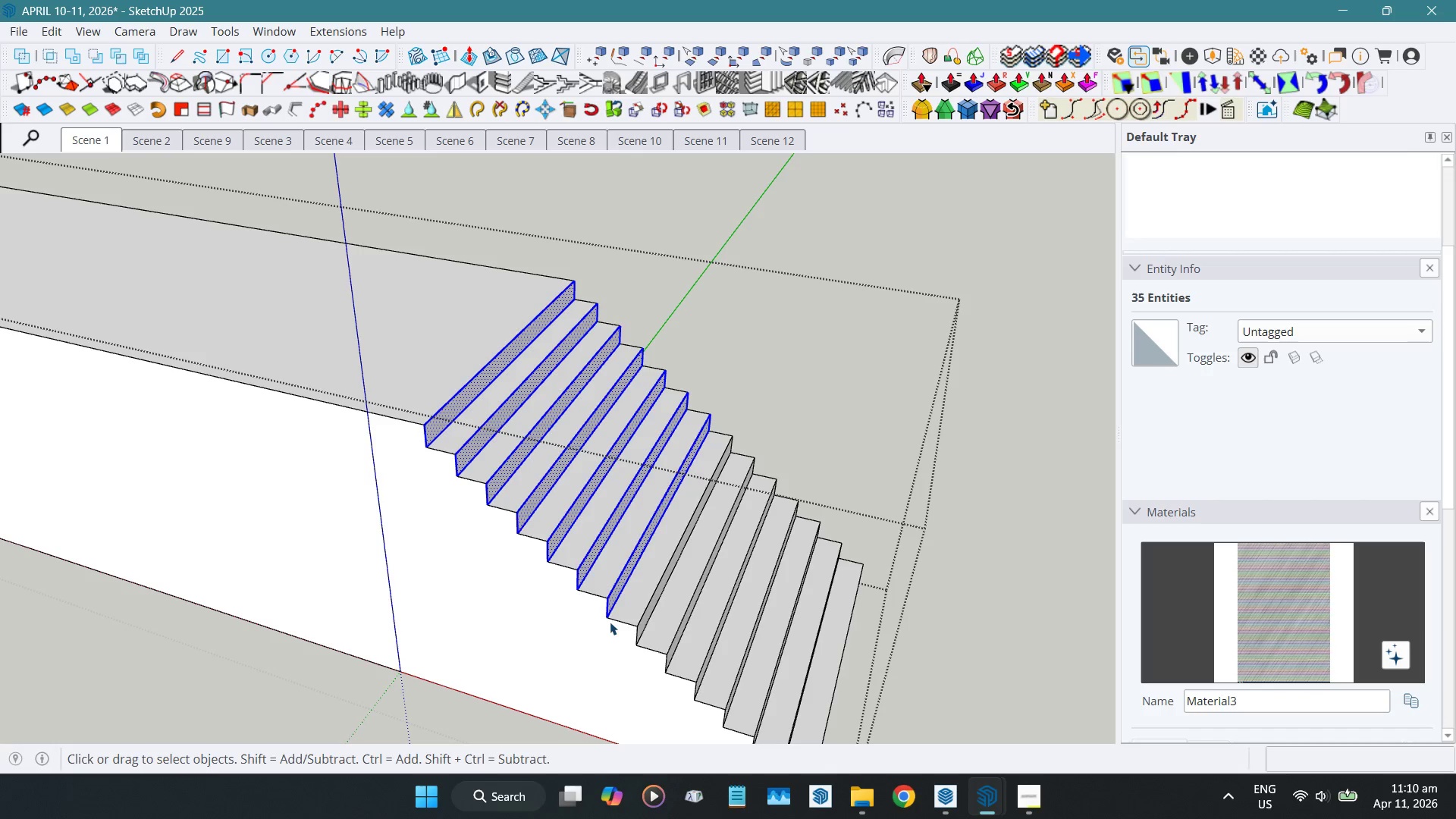 
key(Shift+W)
 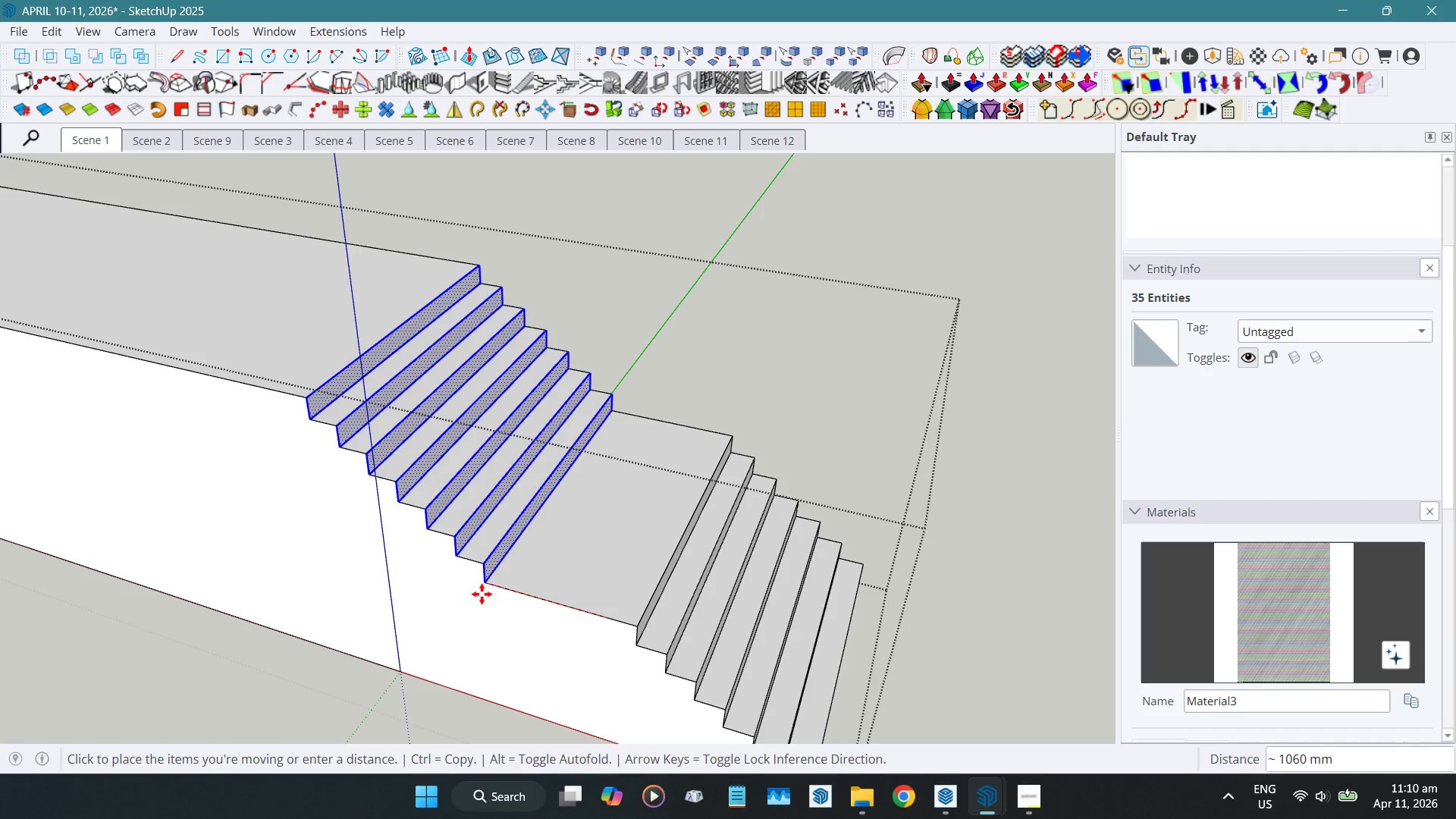 
key(Numpad1)
 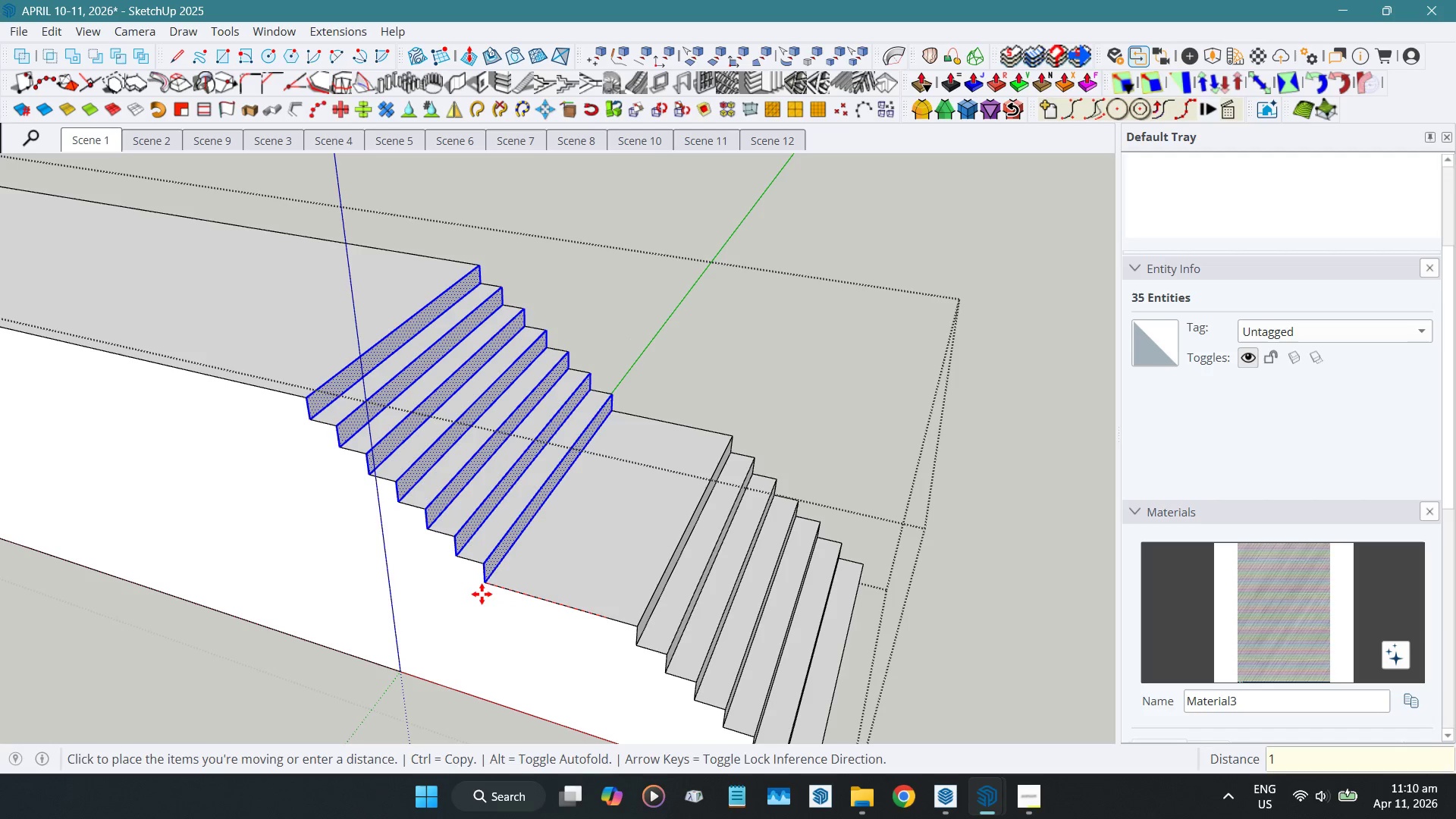 
key(Numpad2)
 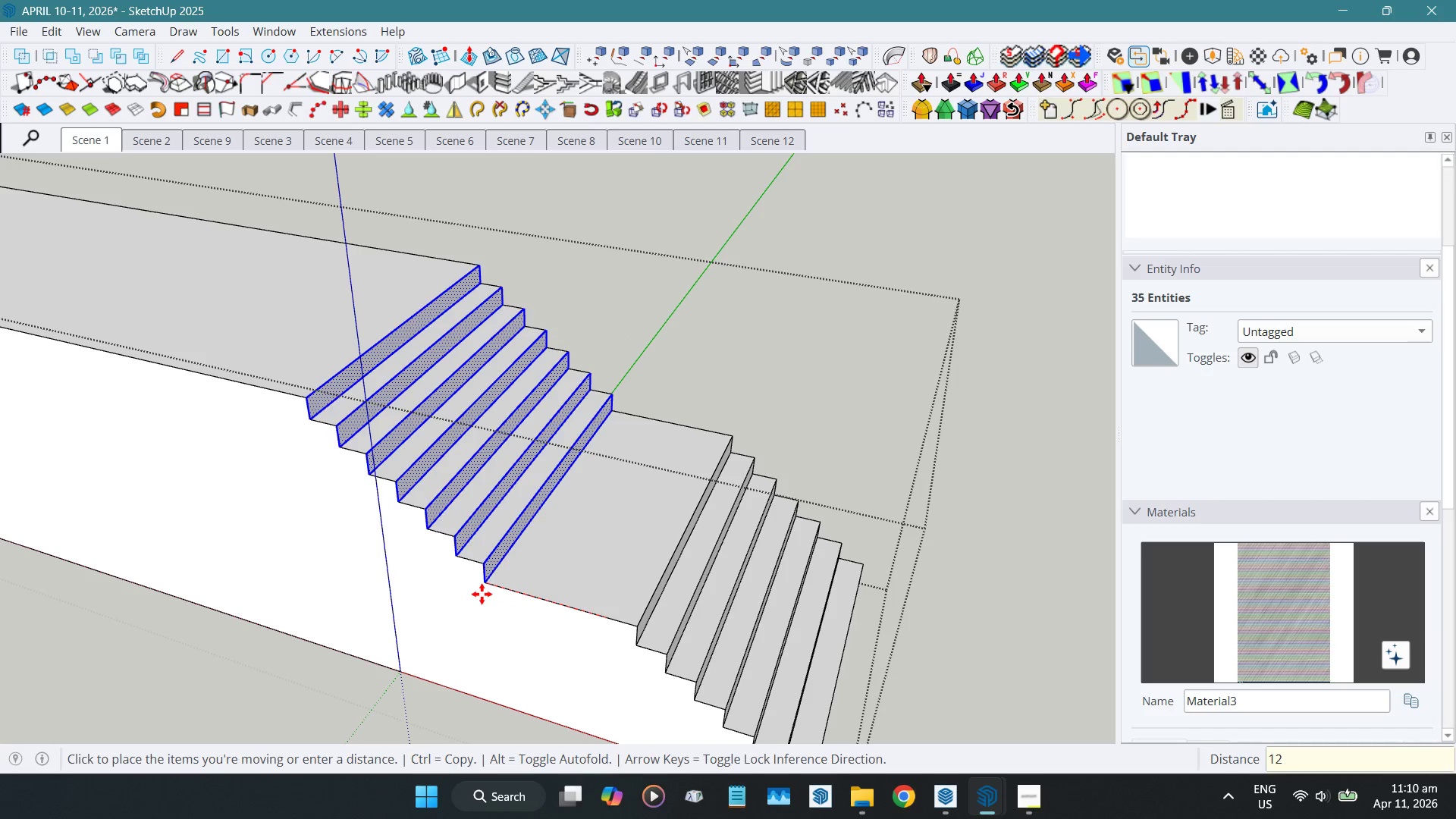 
key(Numpad5)
 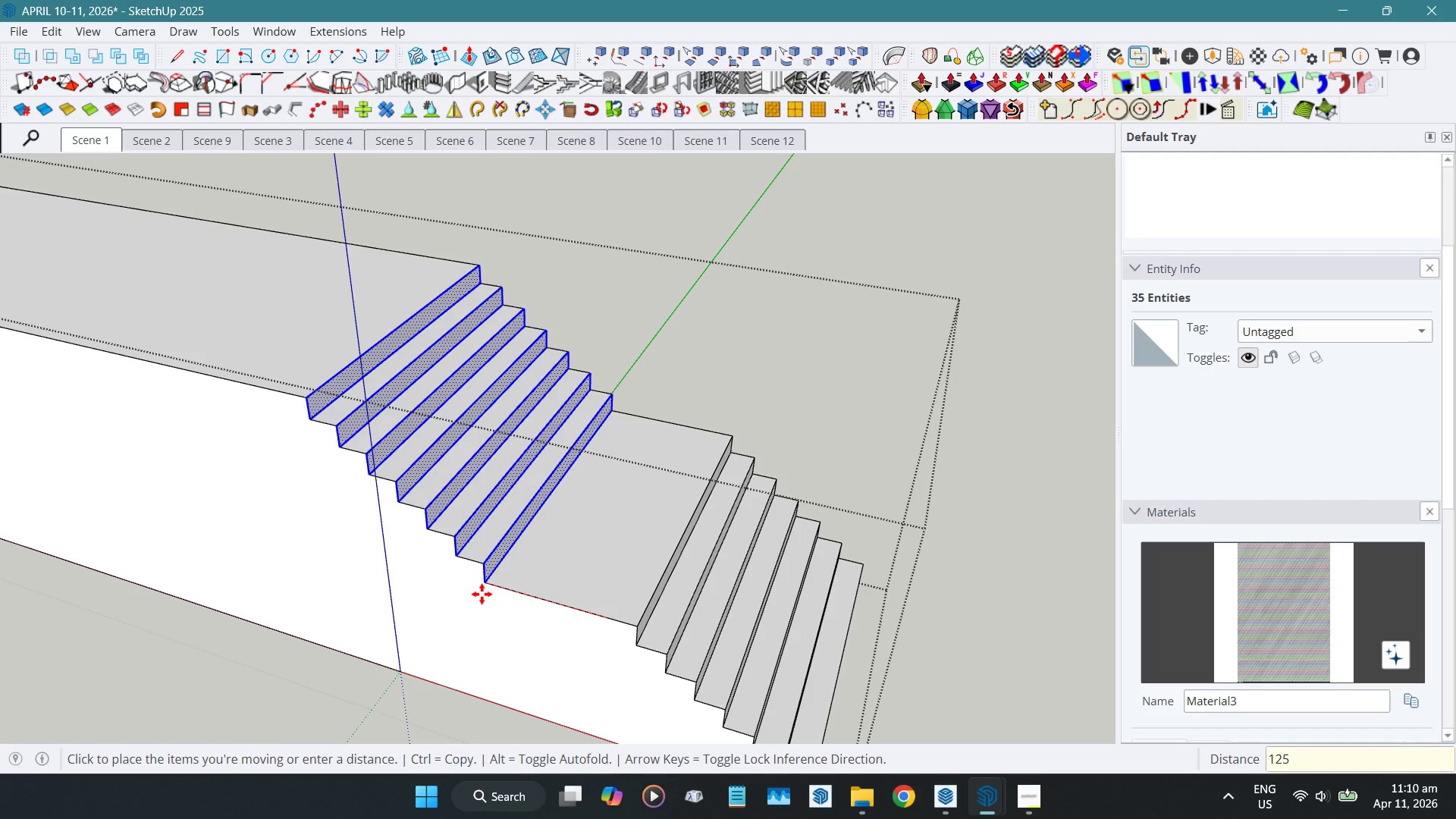 
key(Numpad0)
 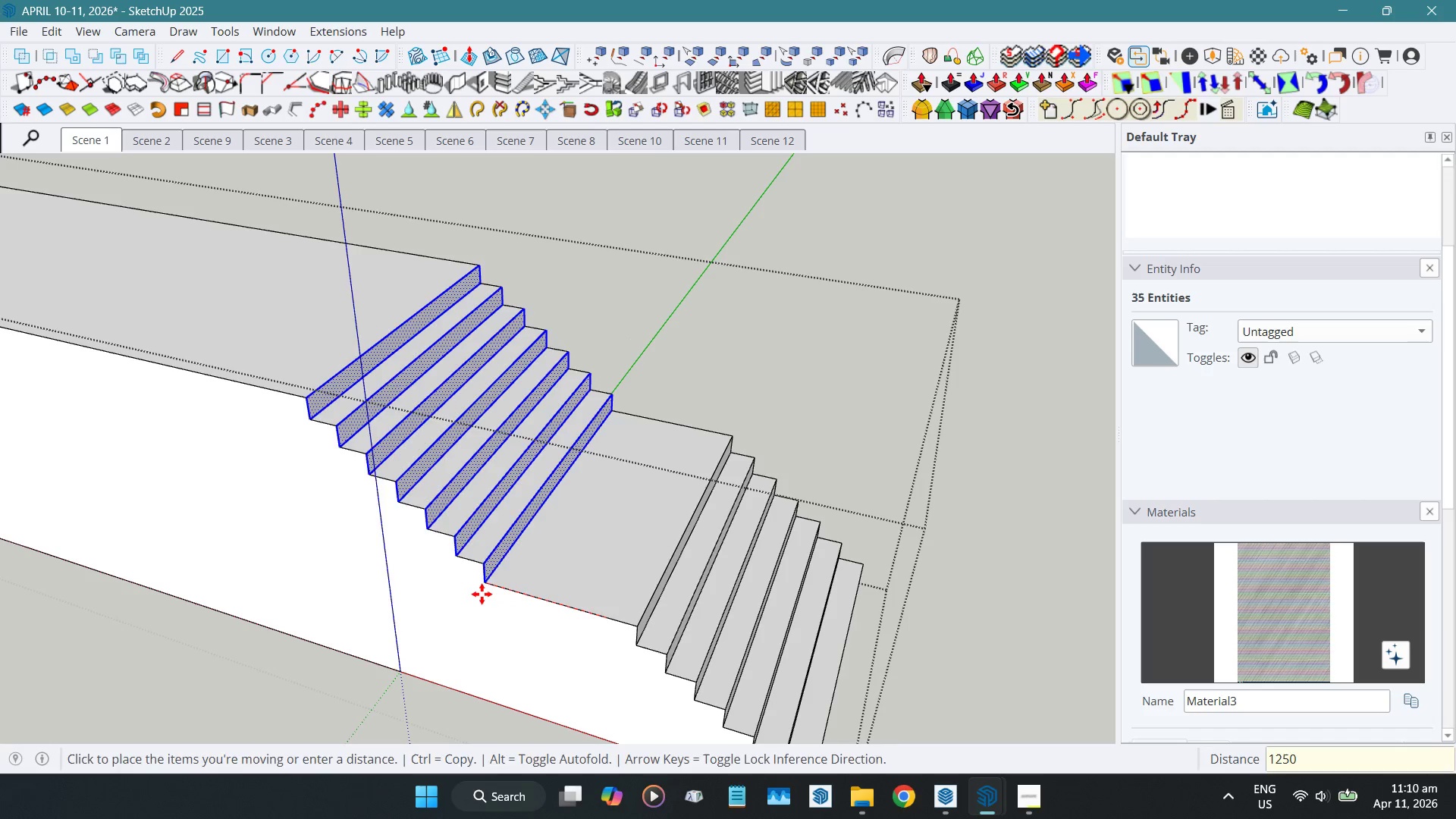 
key(NumpadEnter)
 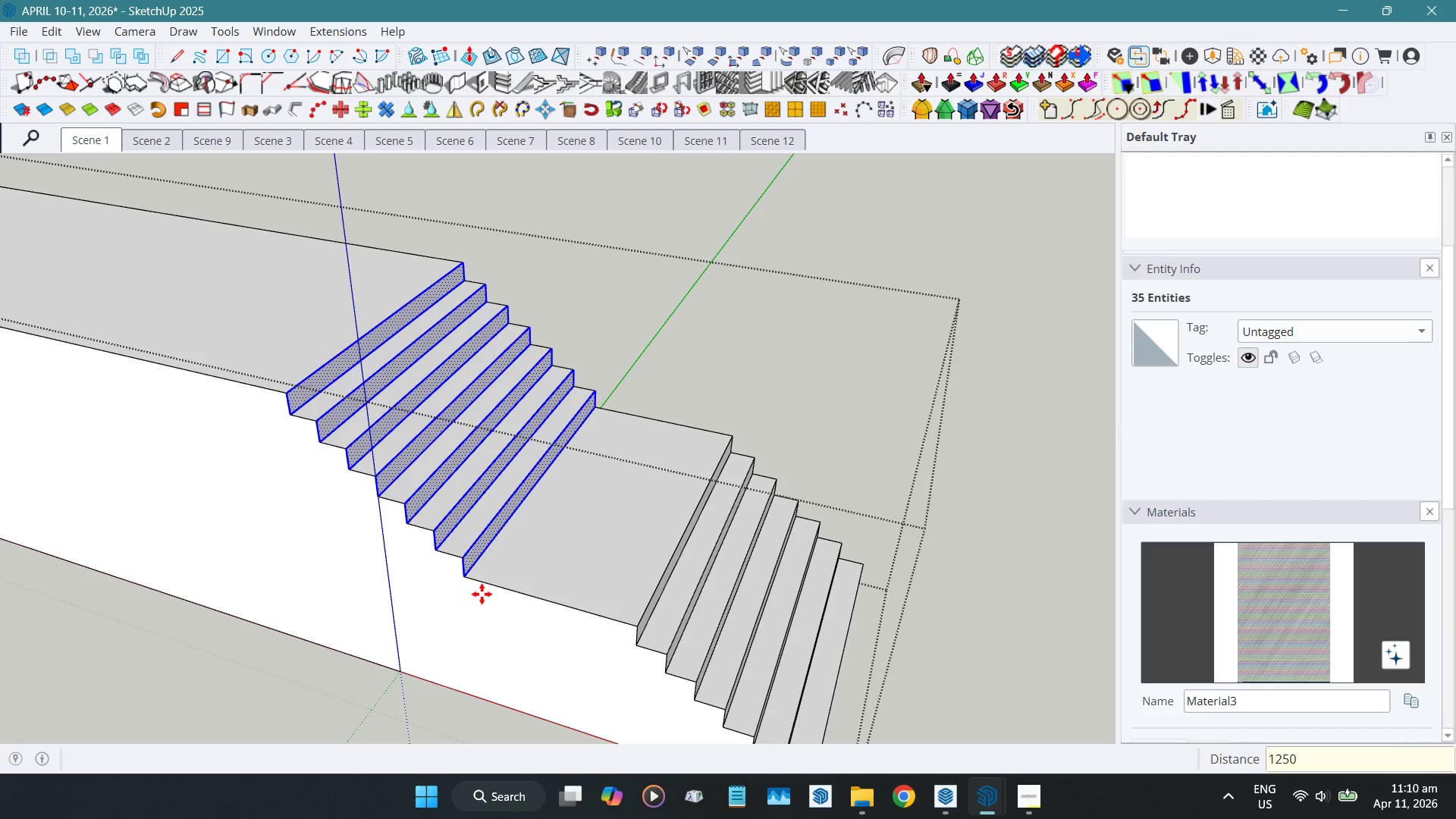 
key(Space)
 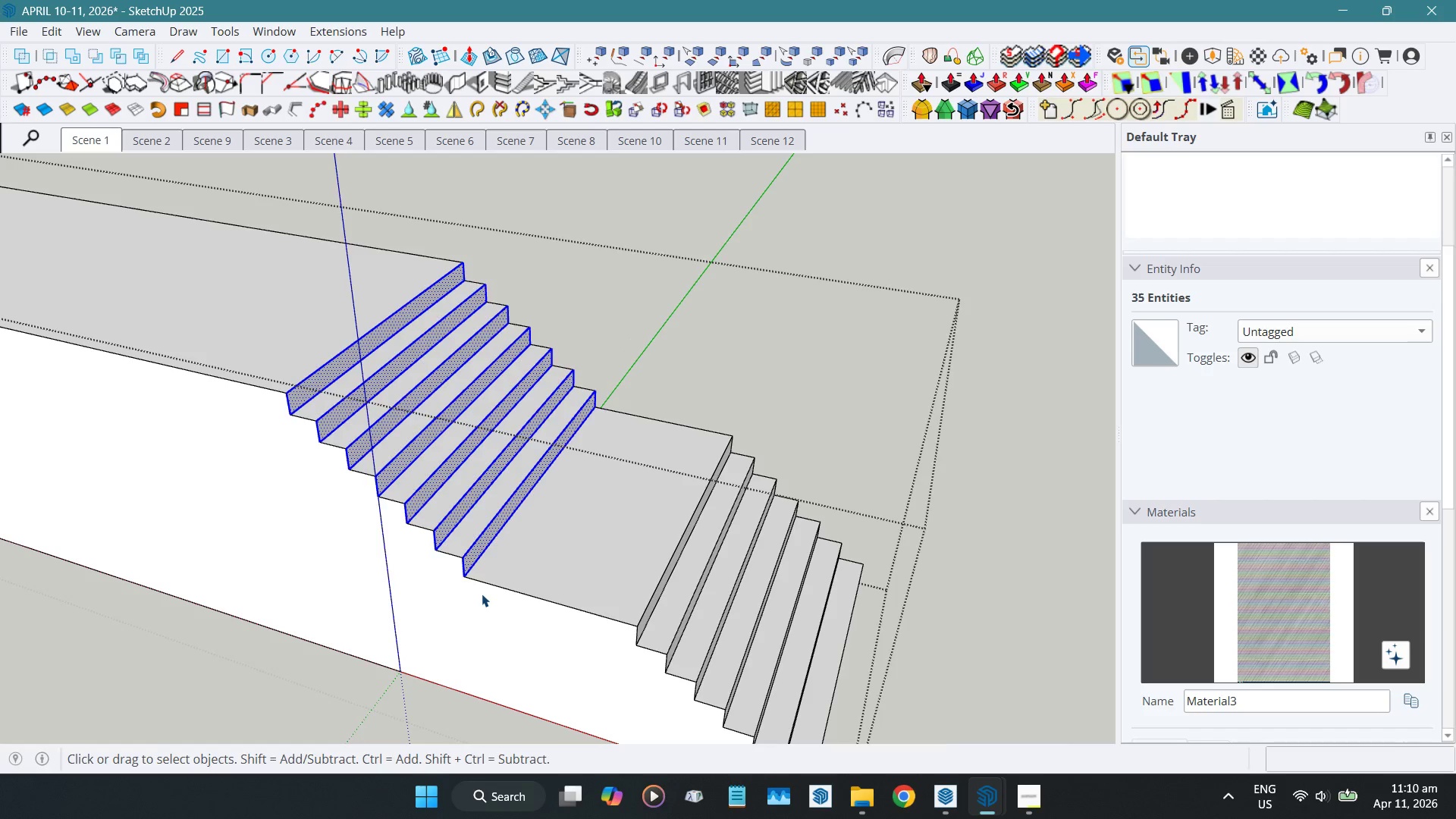 
key(Escape)
 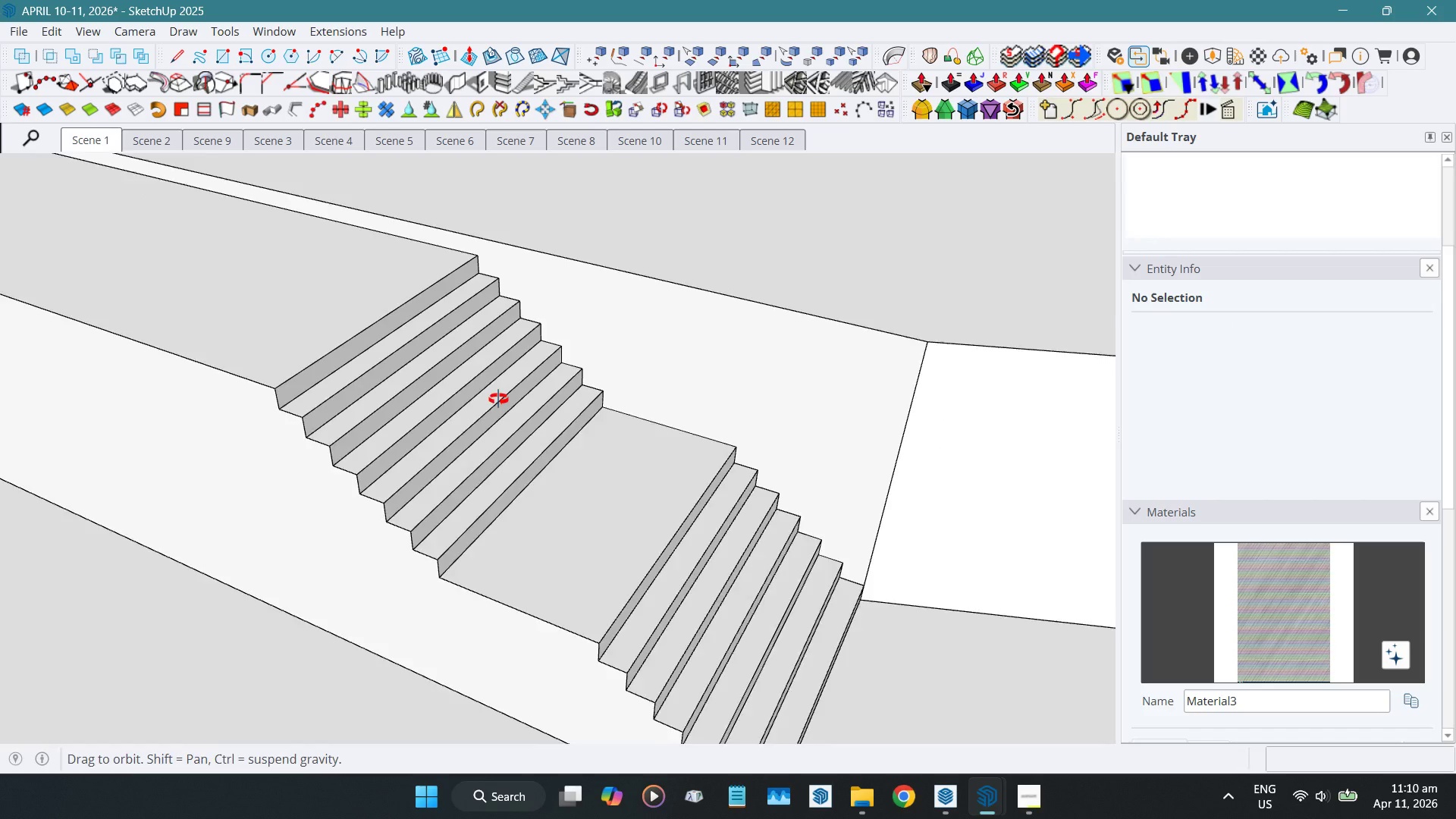 
scroll: coordinate [265, 560], scroll_direction: down, amount: 26.0
 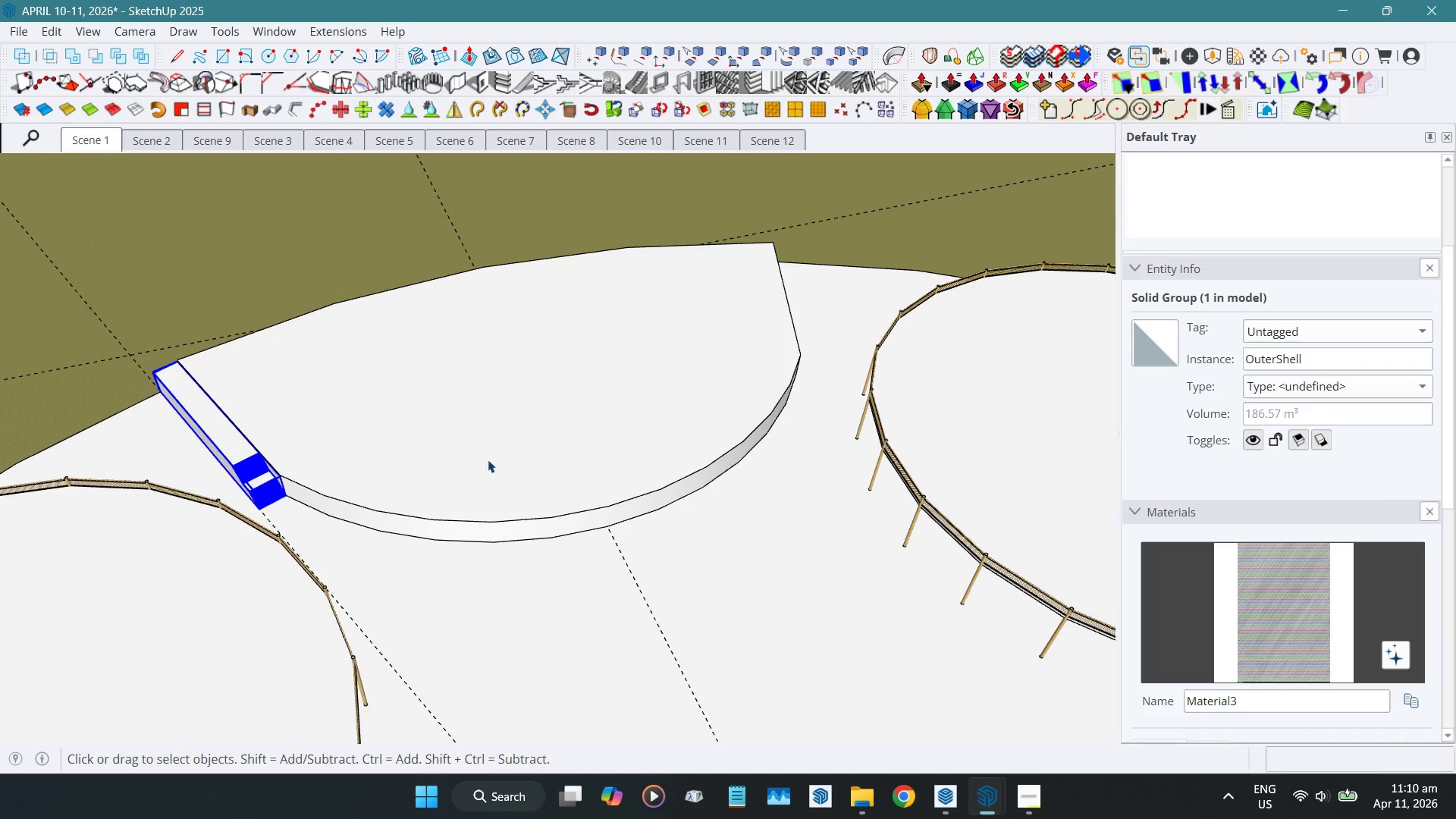 
scroll: coordinate [215, 438], scroll_direction: up, amount: 6.0
 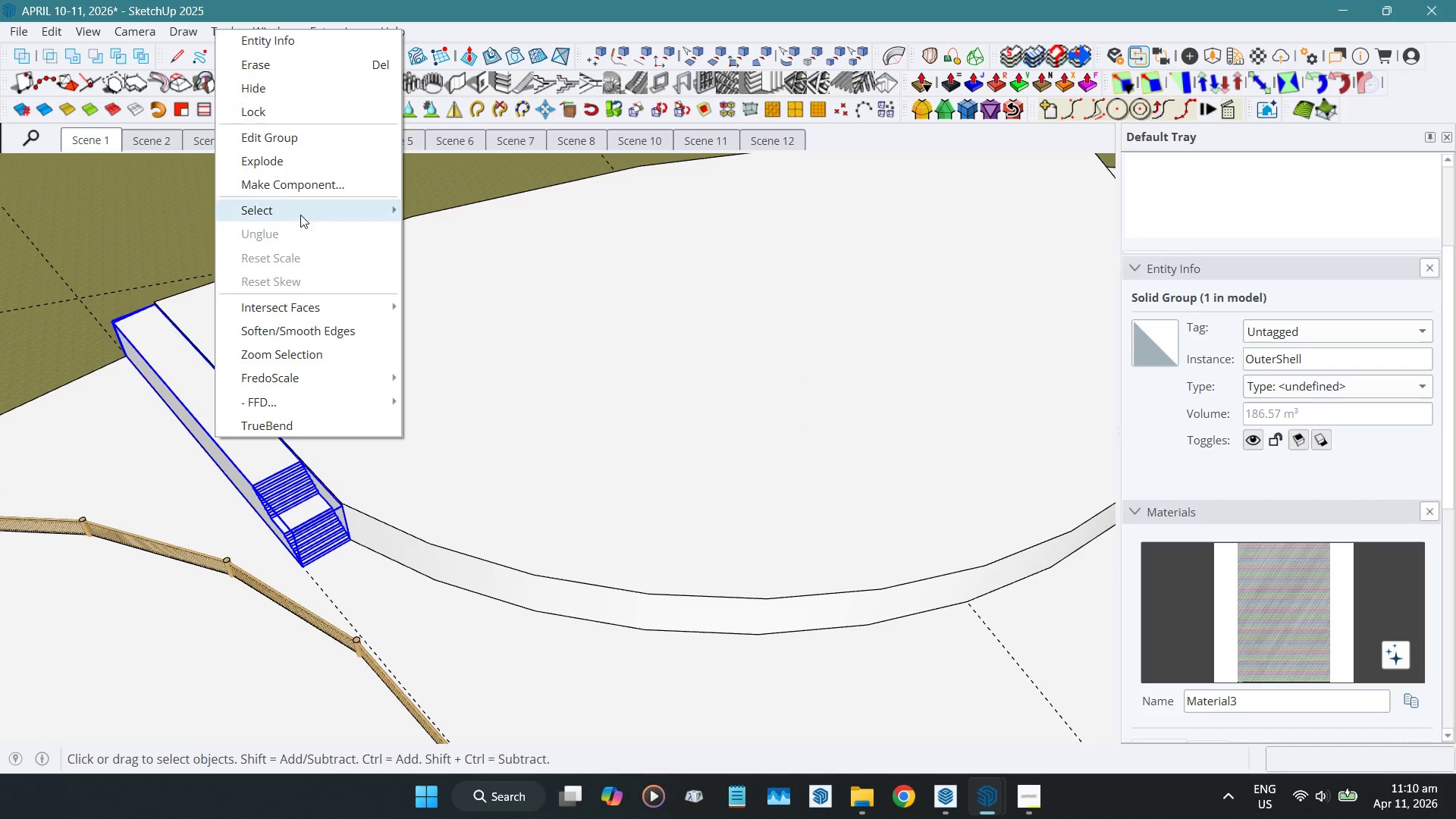 
left_click([306, 180])
 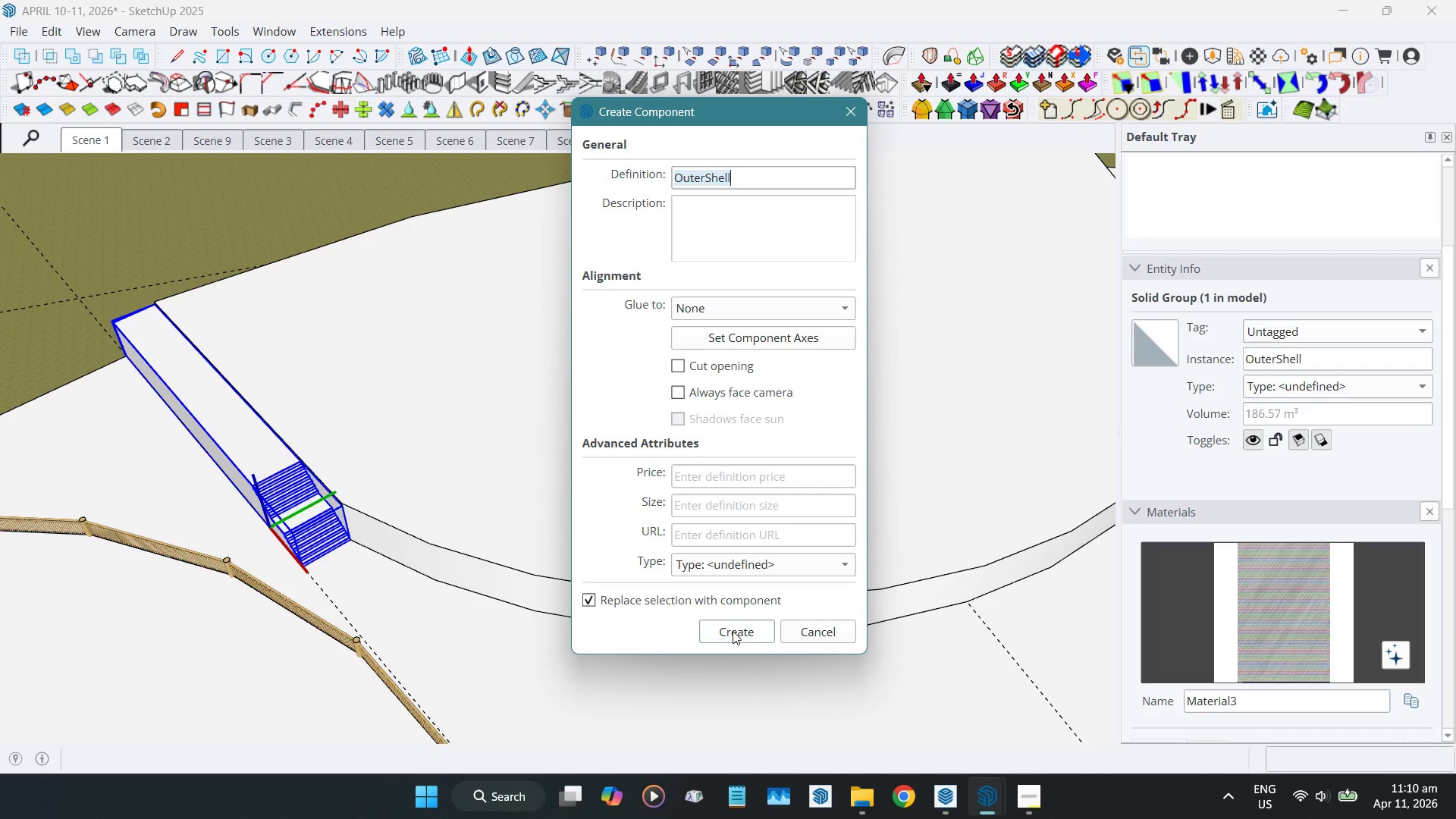 
wait(7.33)
 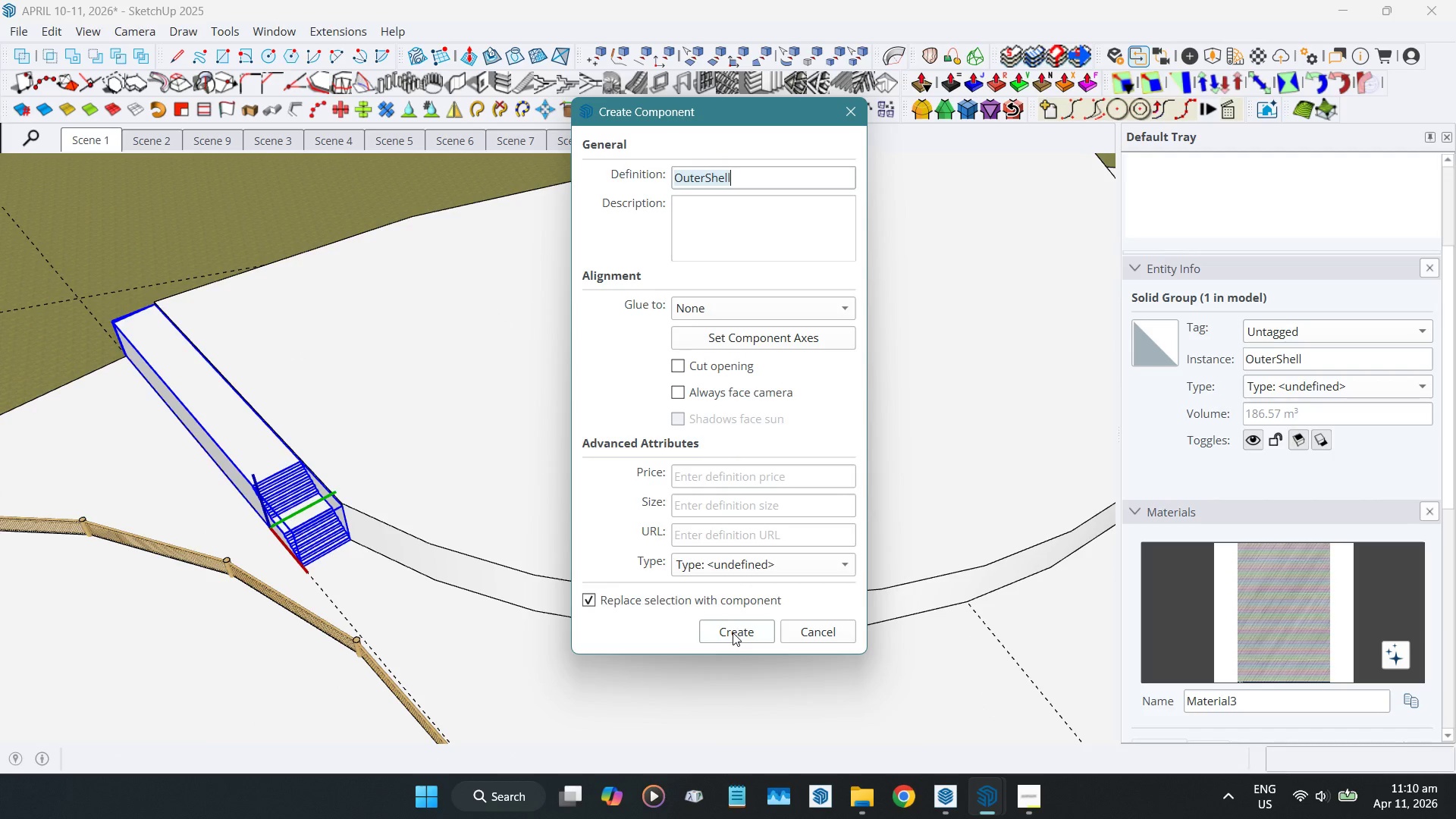 
type(stage stairs)
 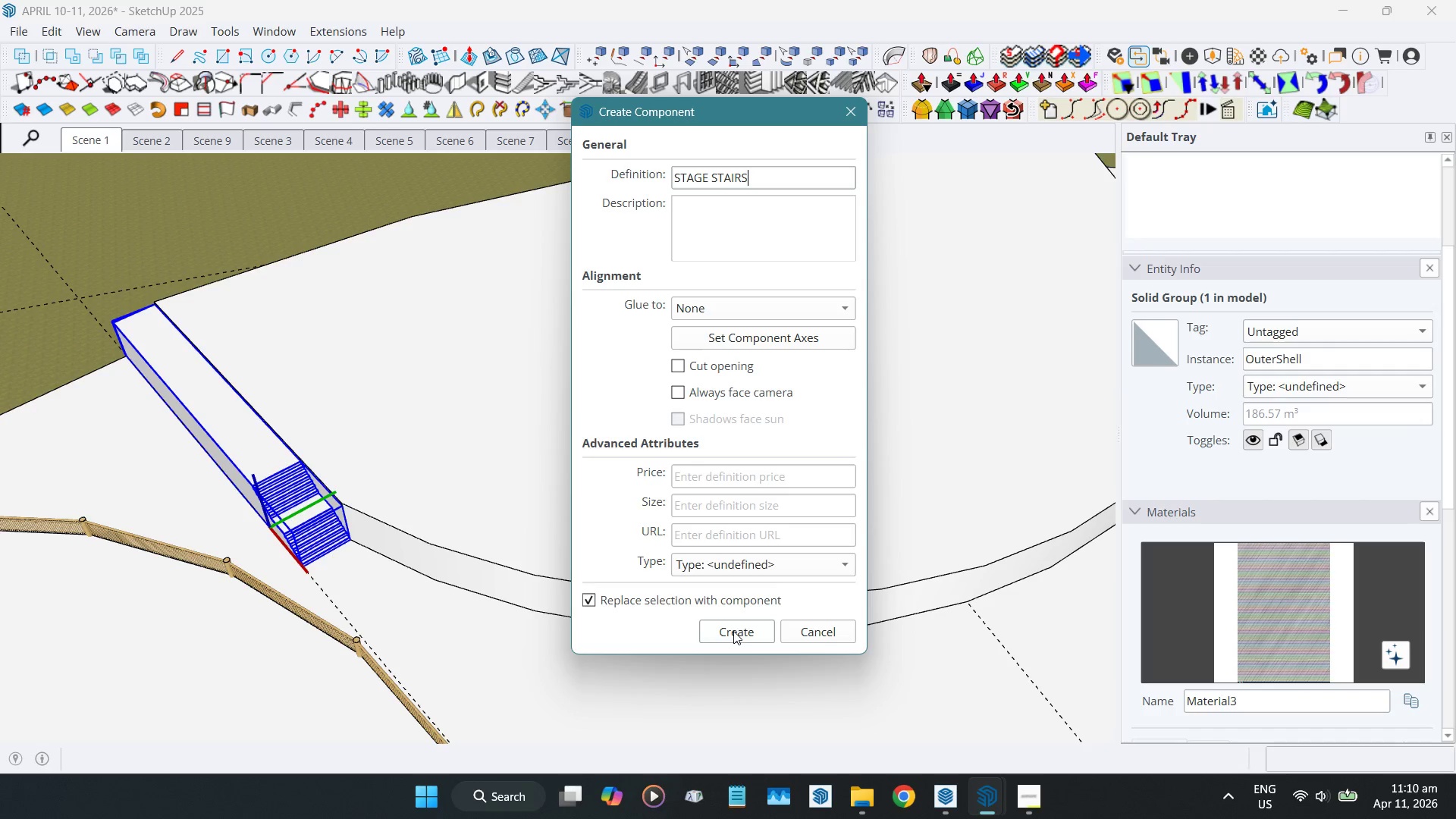 
key(Enter)
 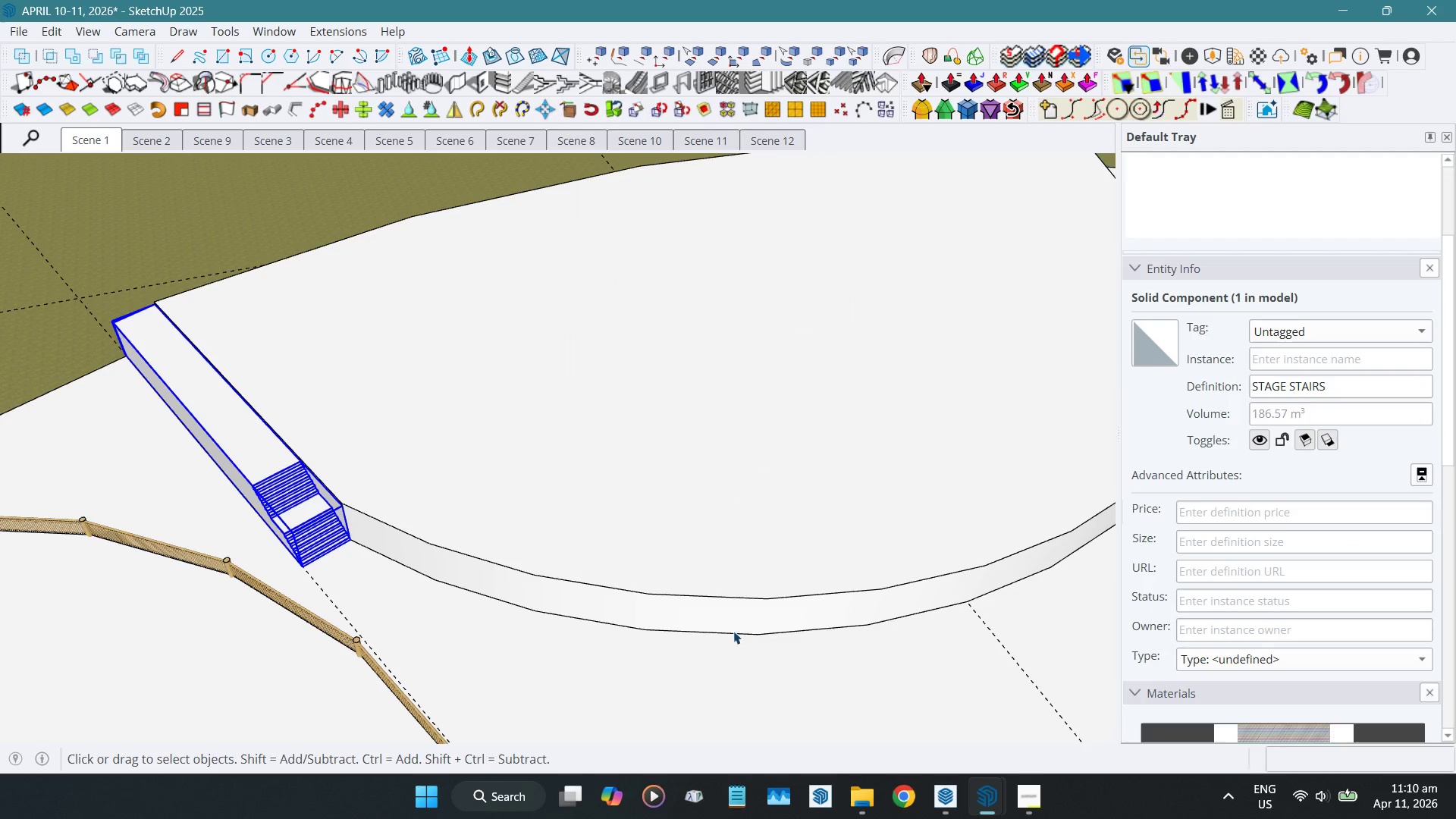 
scroll: coordinate [942, 629], scroll_direction: down, amount: 6.0
 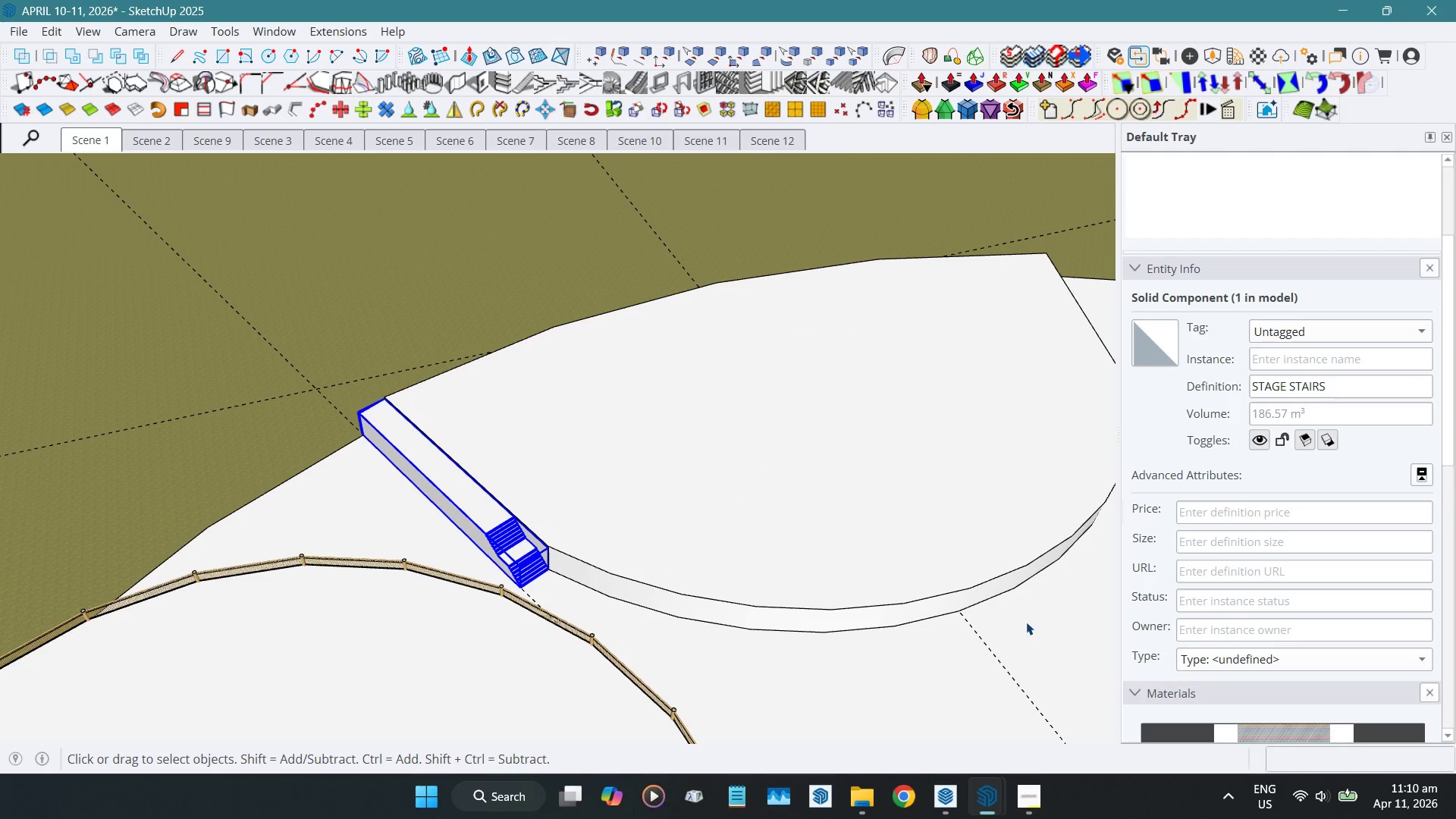 
key(M)
 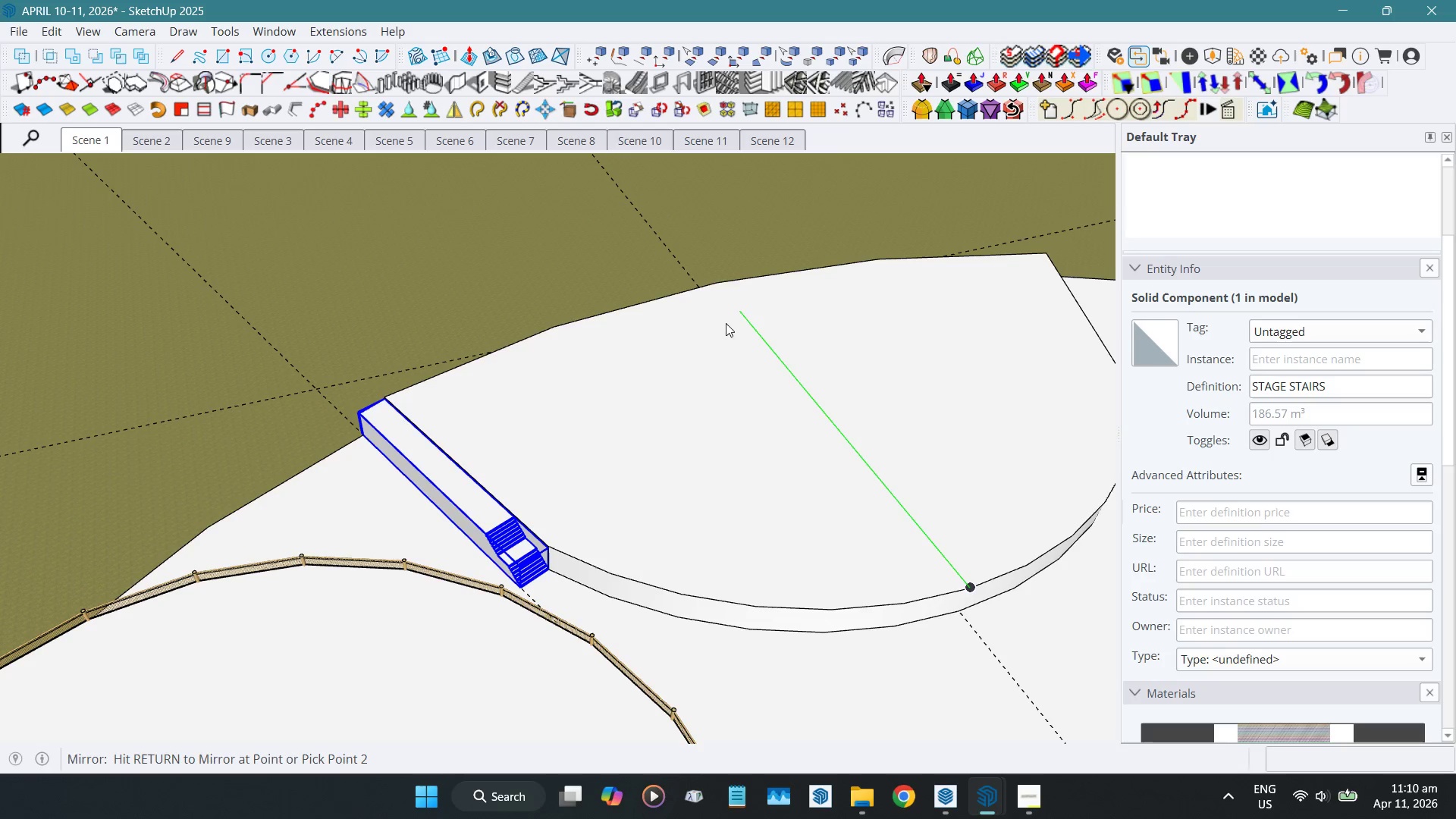 
left_click([745, 322])
 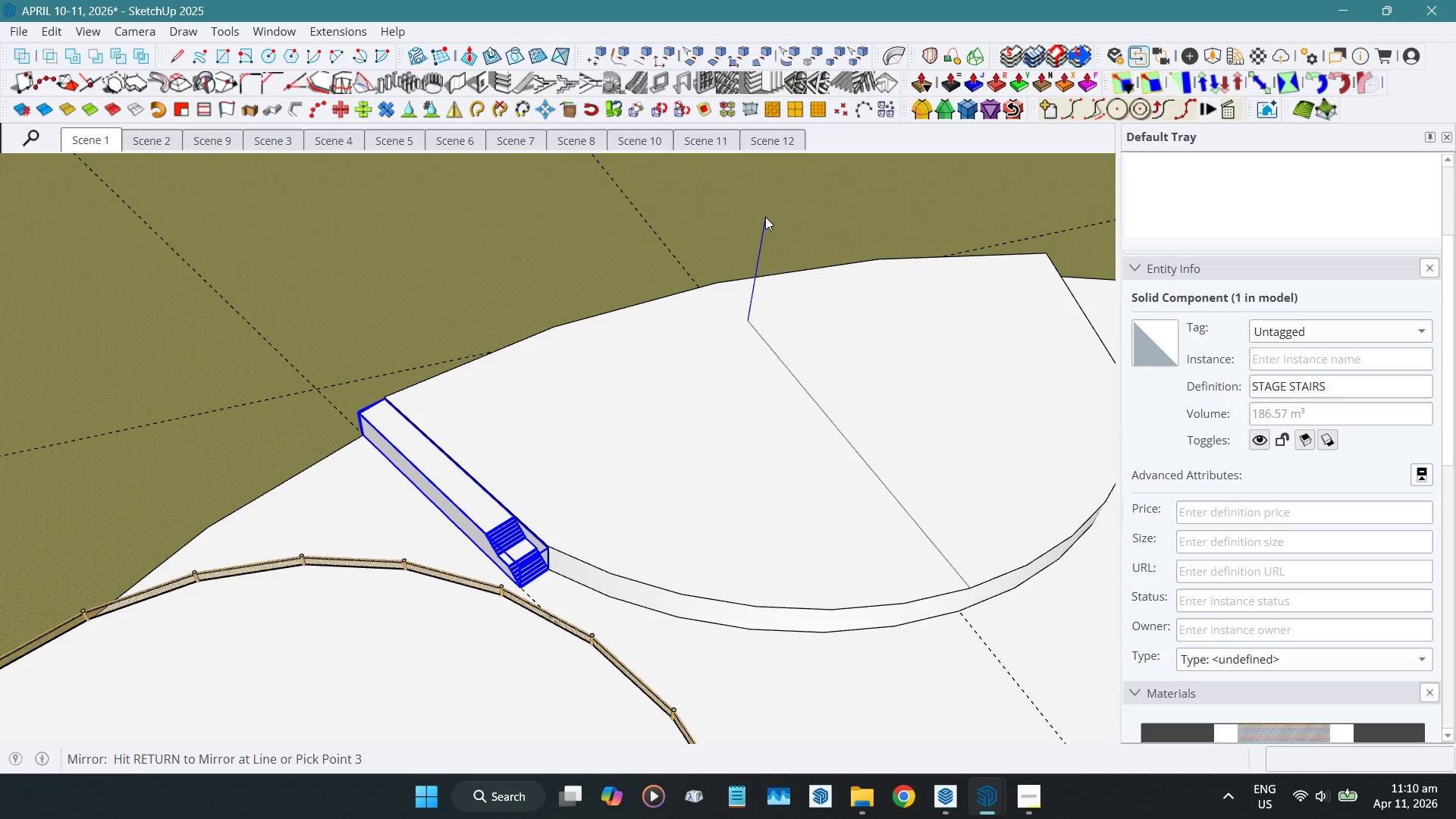 
scroll: coordinate [250, 386], scroll_direction: down, amount: 4.0
 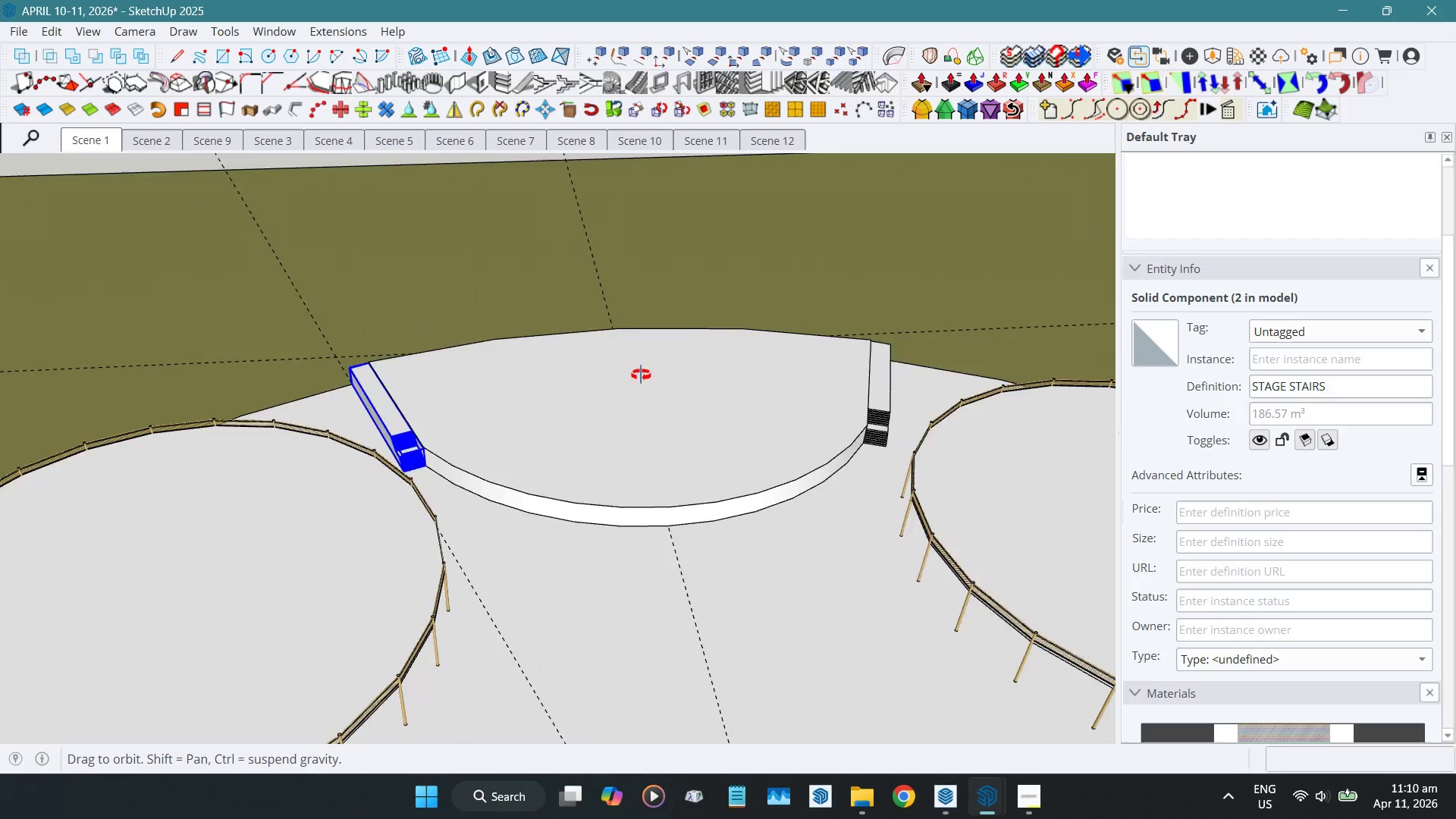 
left_click([1007, 220])
 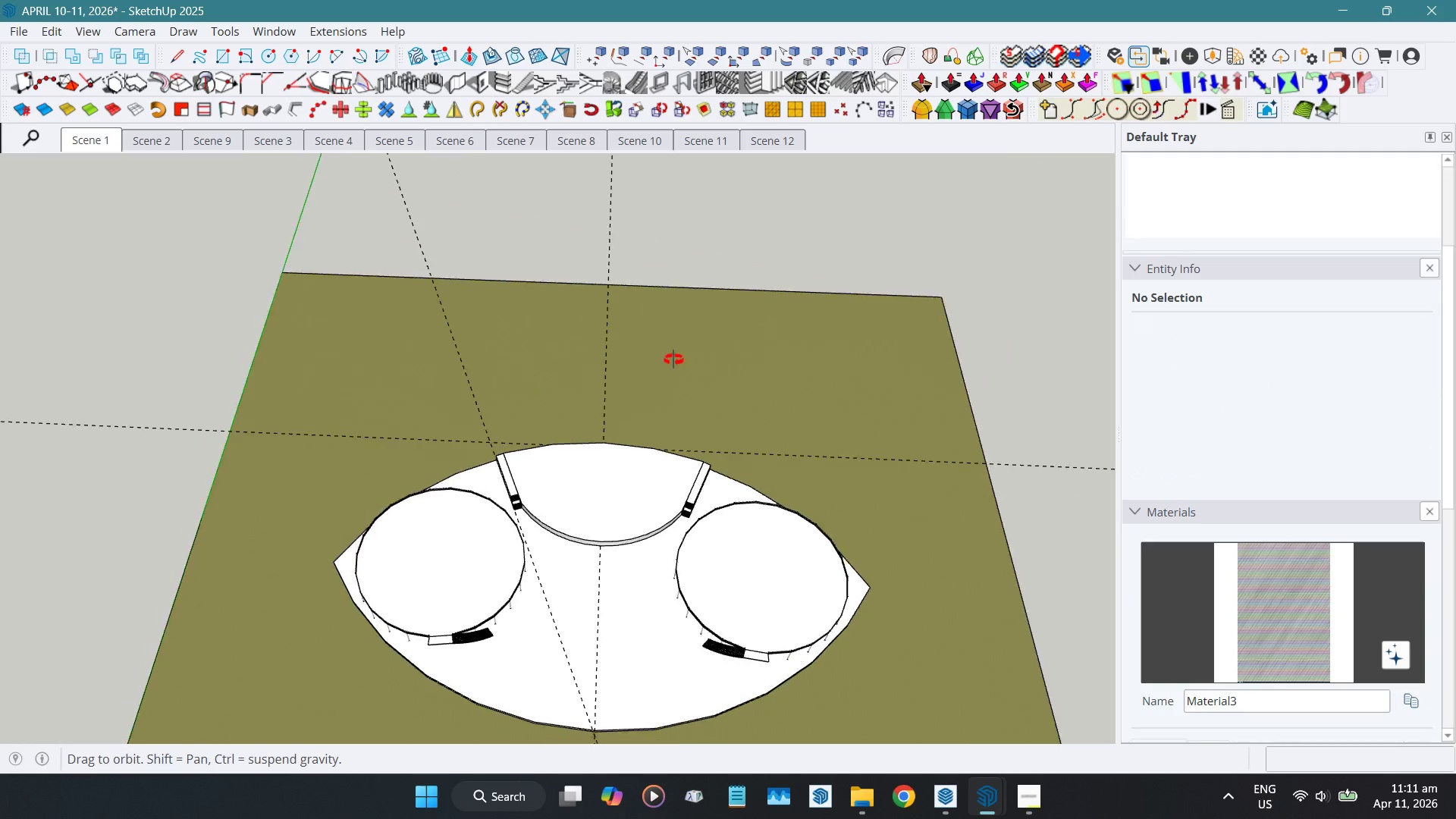 
scroll: coordinate [567, 522], scroll_direction: down, amount: 11.0
 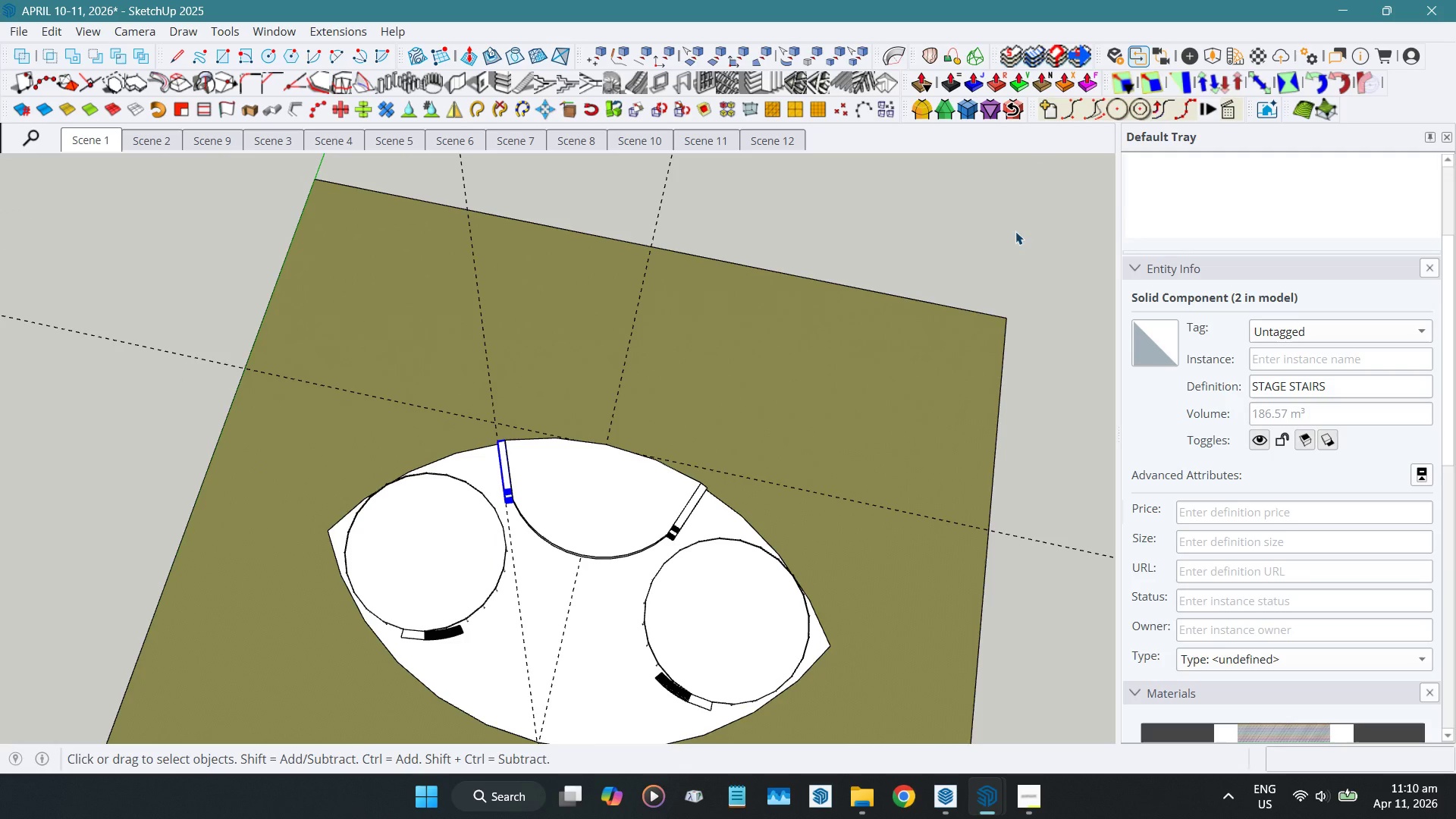 
key(Shift+ShiftLeft)
 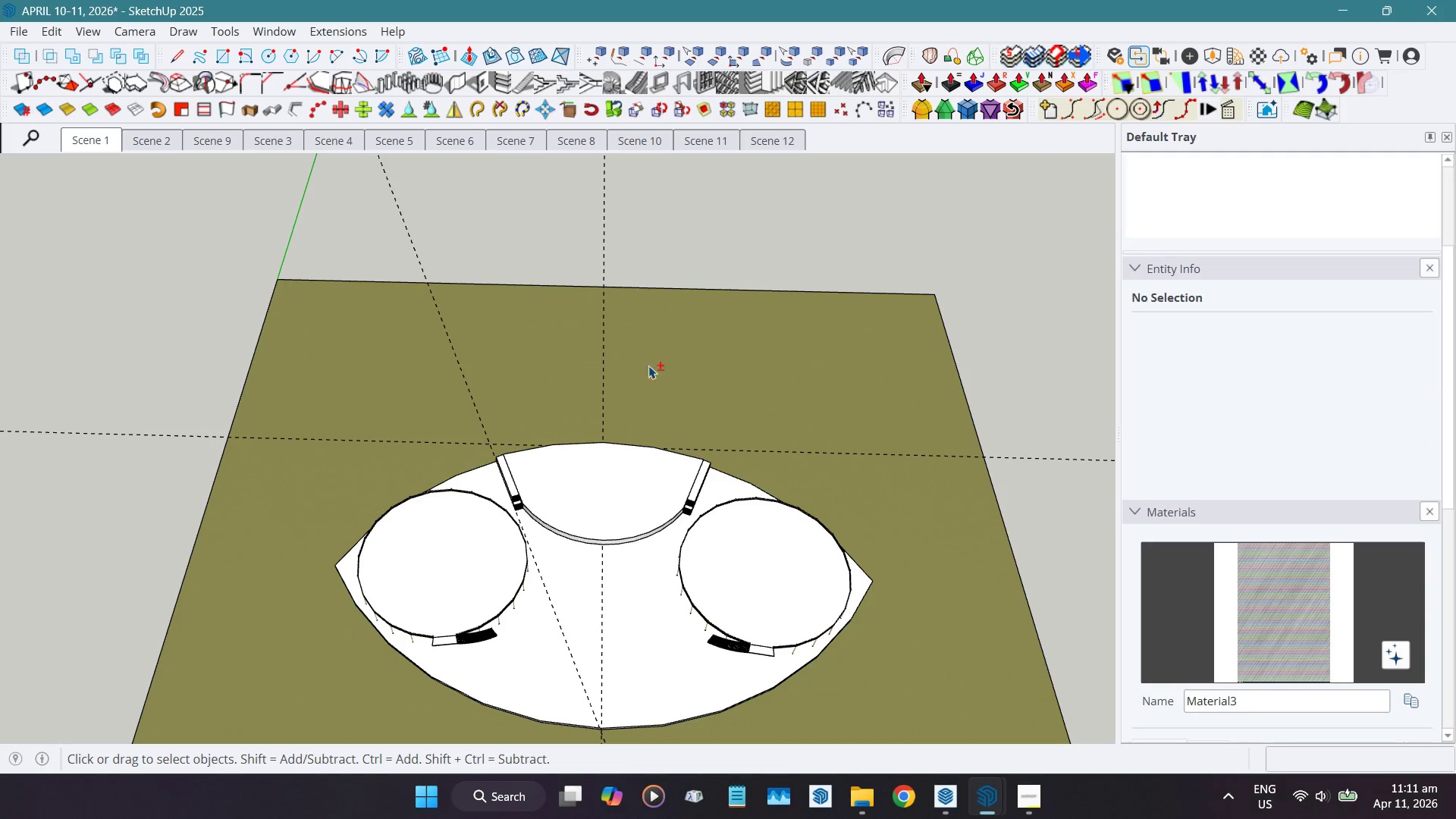 
key(Shift+E)
 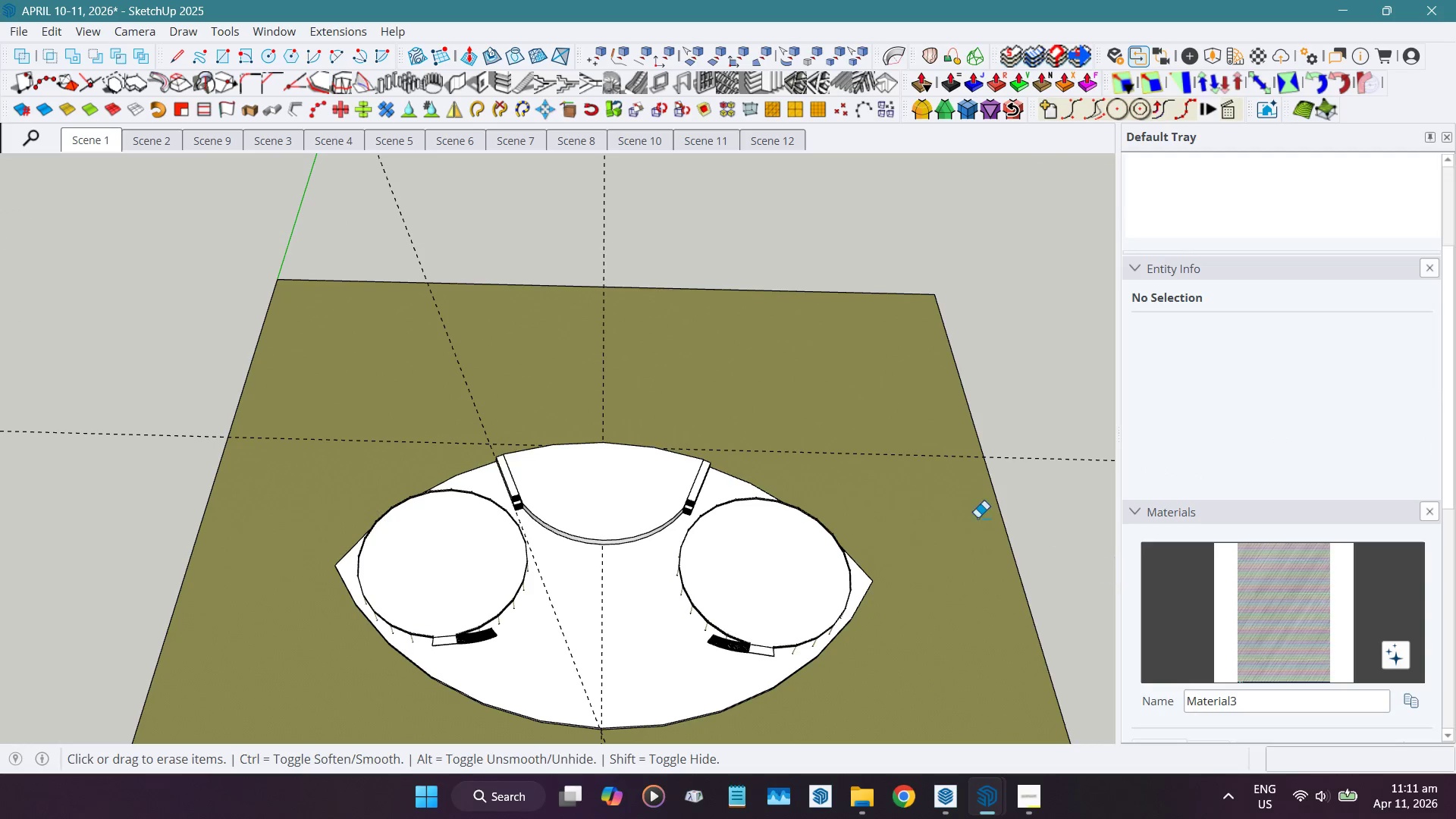 
left_click_drag(start_coordinate=[918, 498], to_coordinate=[372, 386])
 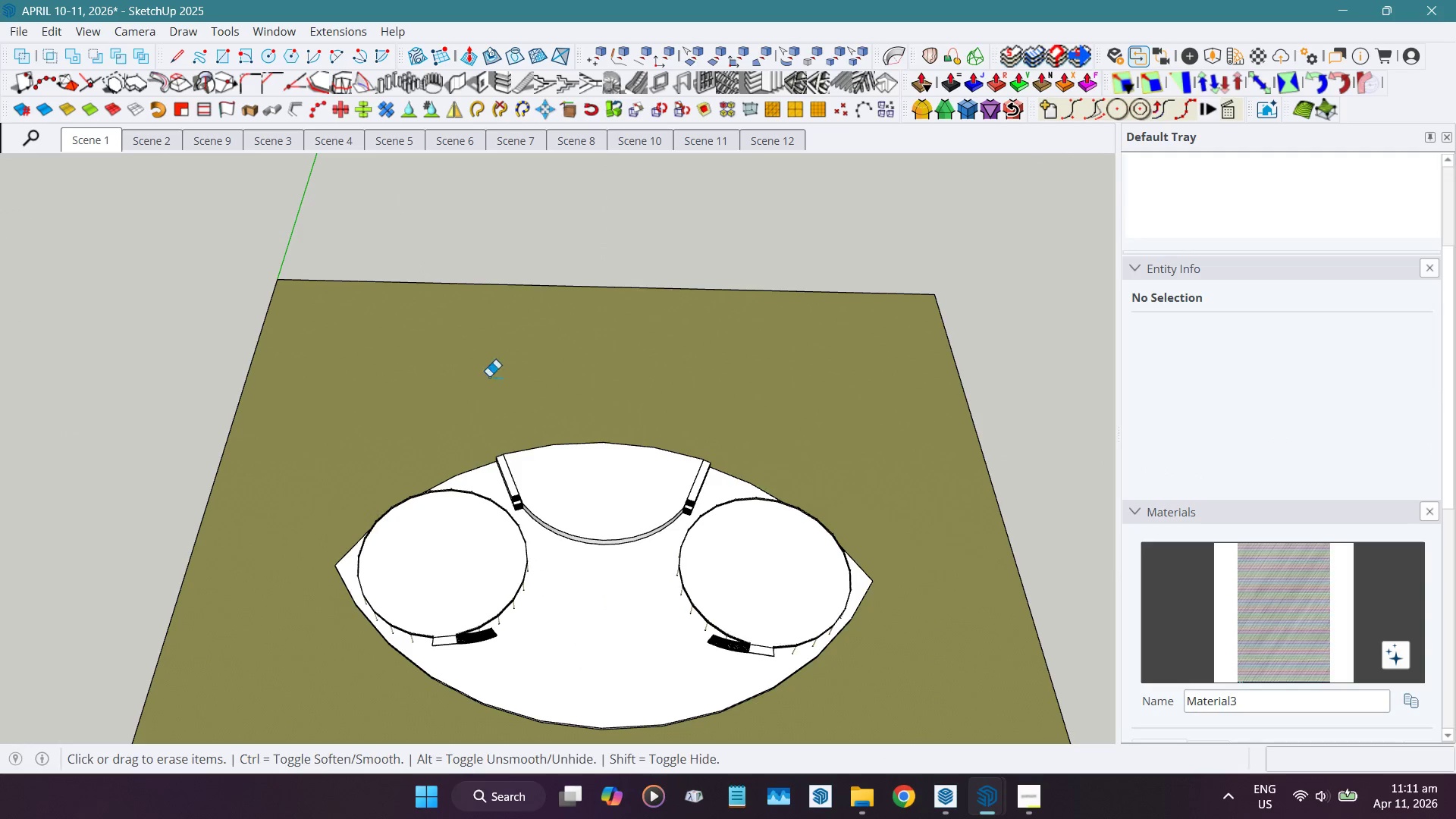 
key(Space)
 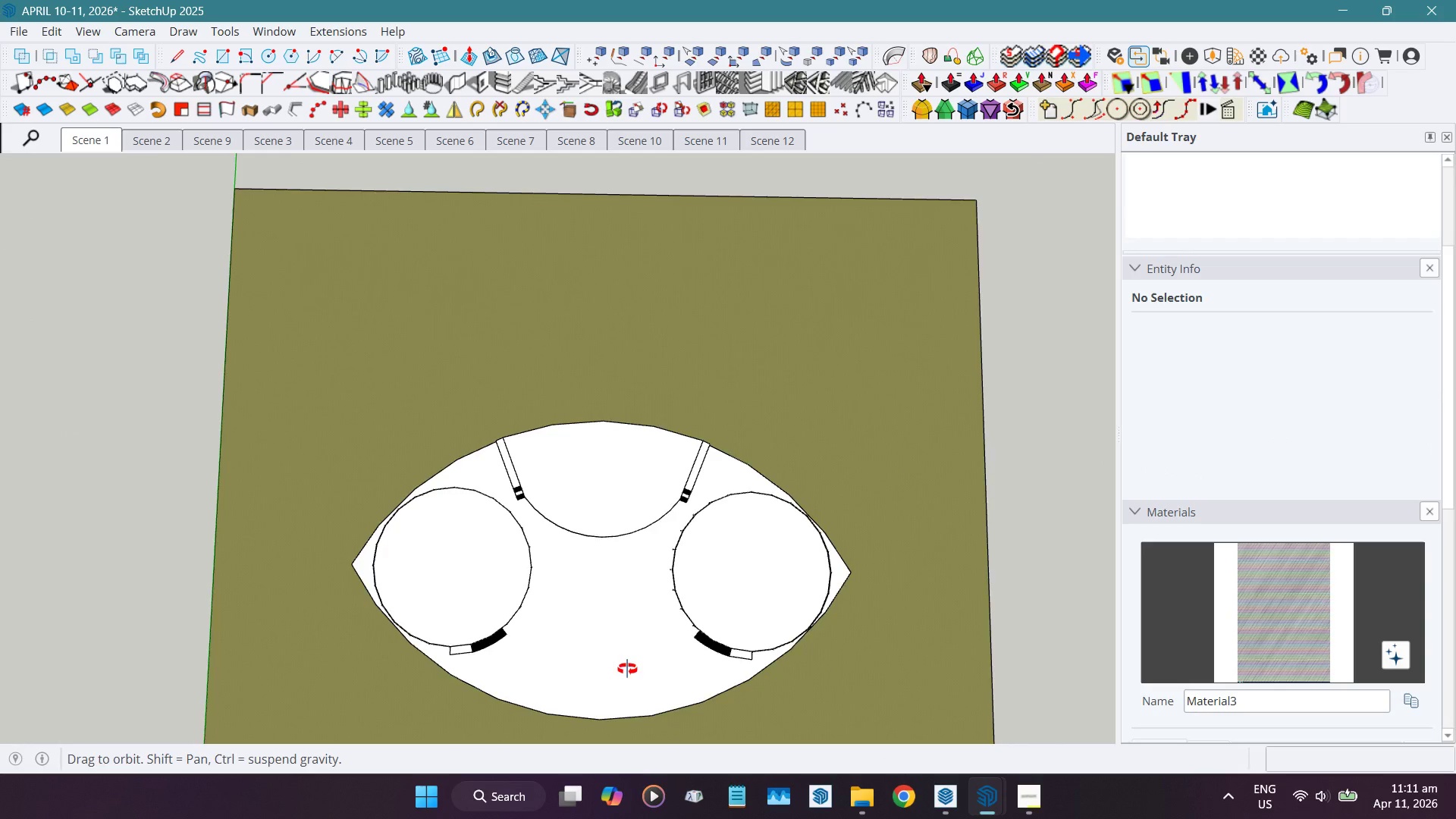 
scroll: coordinate [453, 445], scroll_direction: up, amount: 10.0
 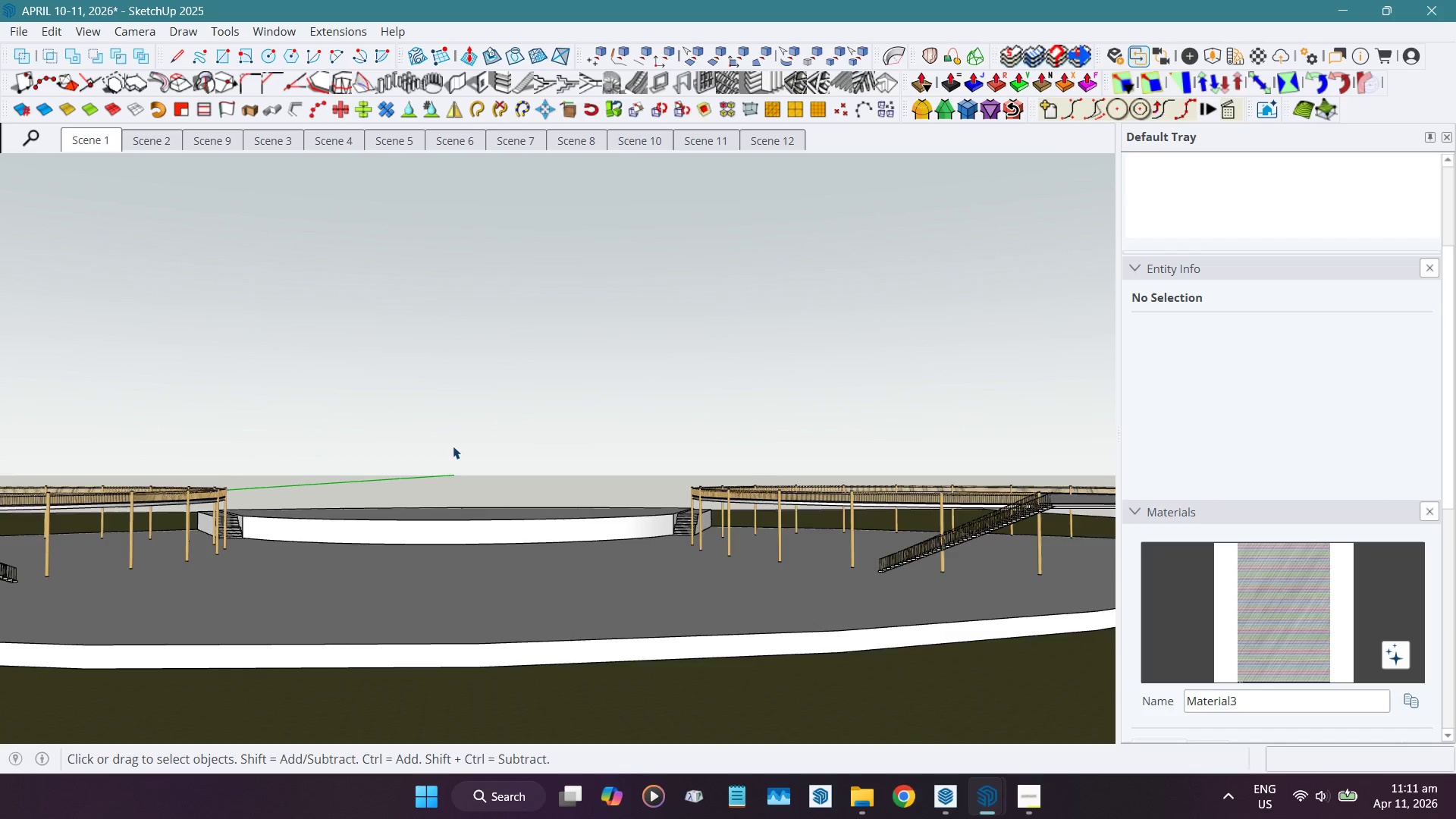 
scroll: coordinate [460, 449], scroll_direction: down, amount: 1.0
 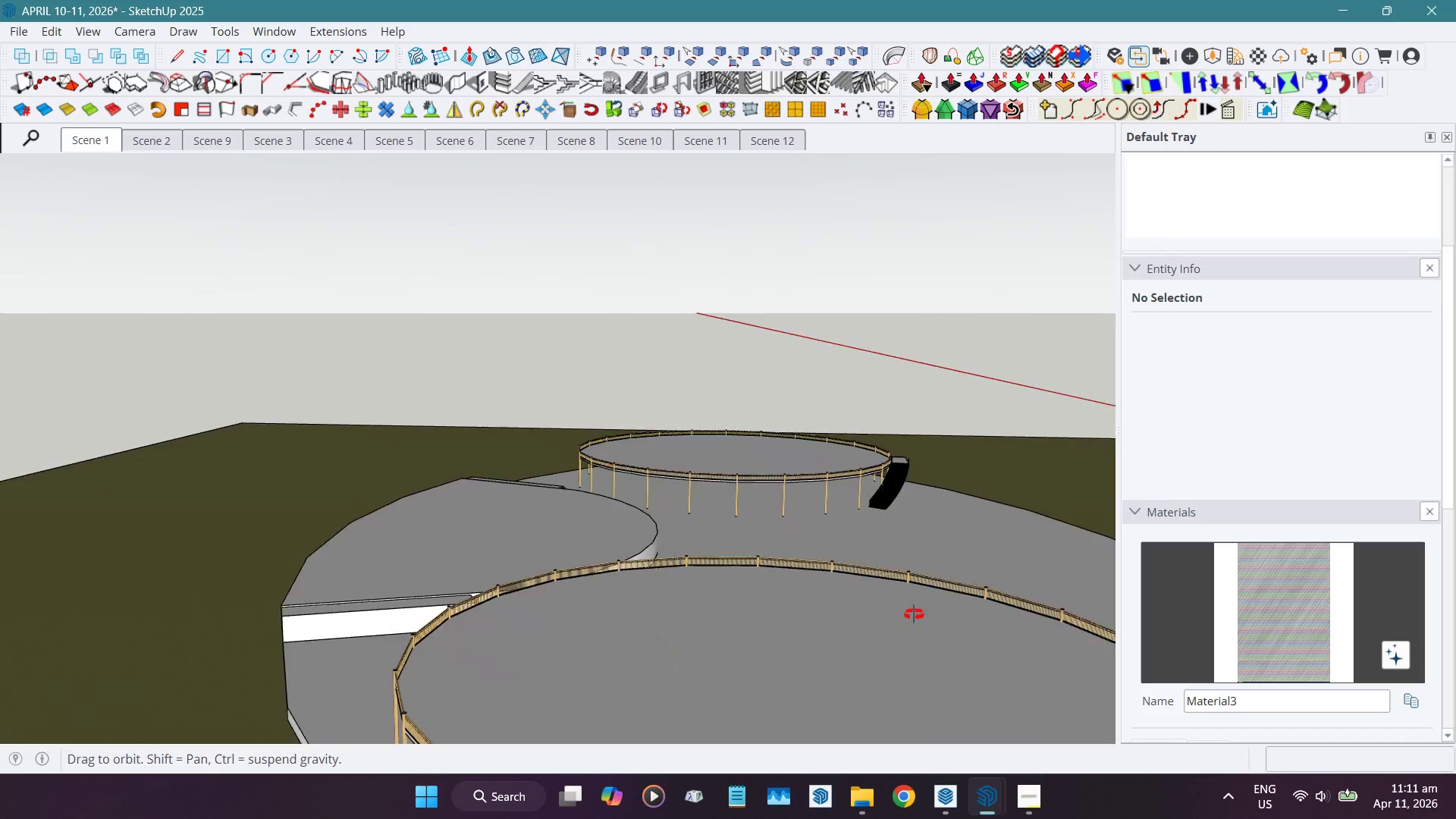 
hold_key(key=ShiftLeft, duration=0.39)
 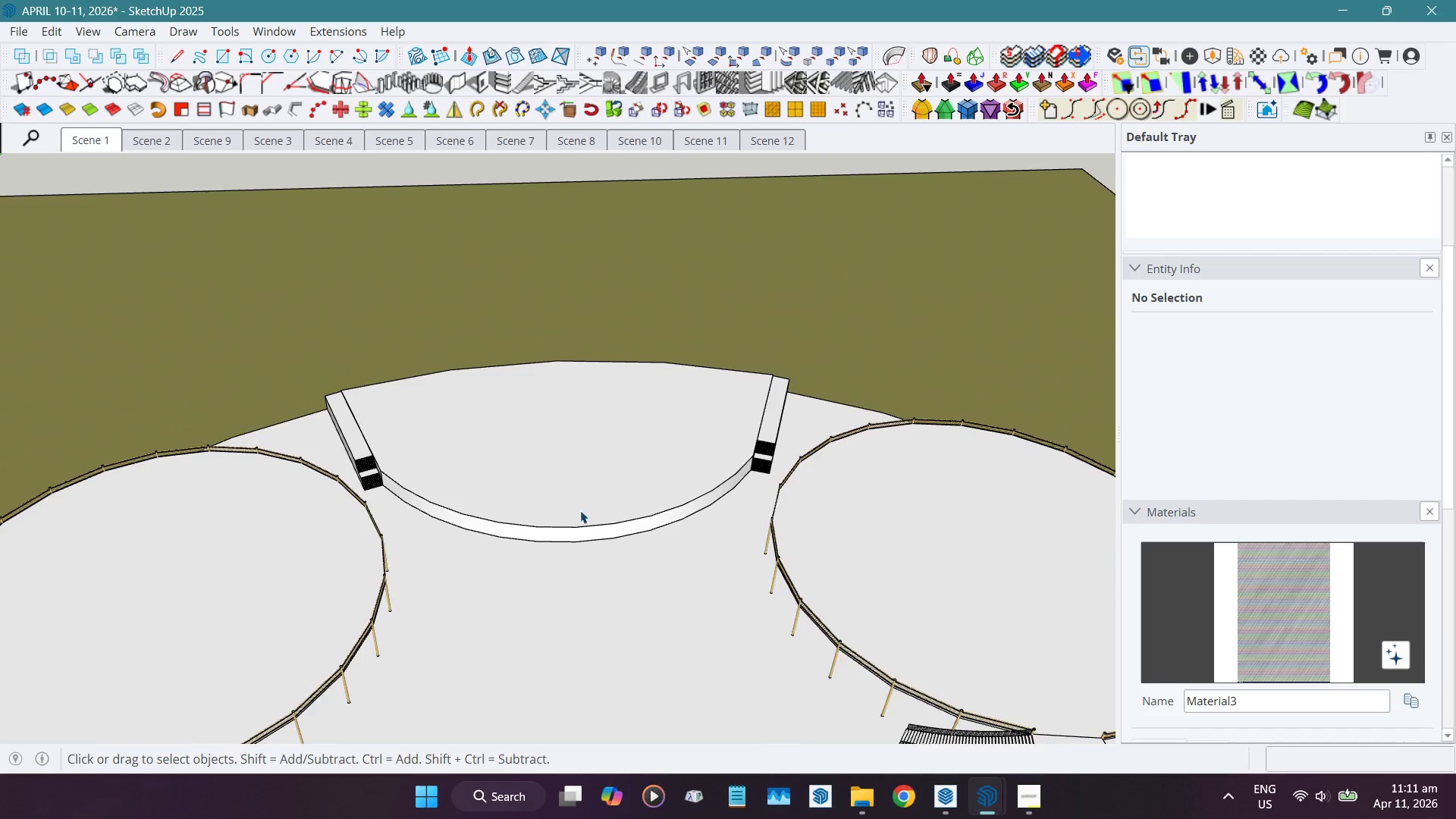 
scroll: coordinate [582, 516], scroll_direction: down, amount: 6.0
 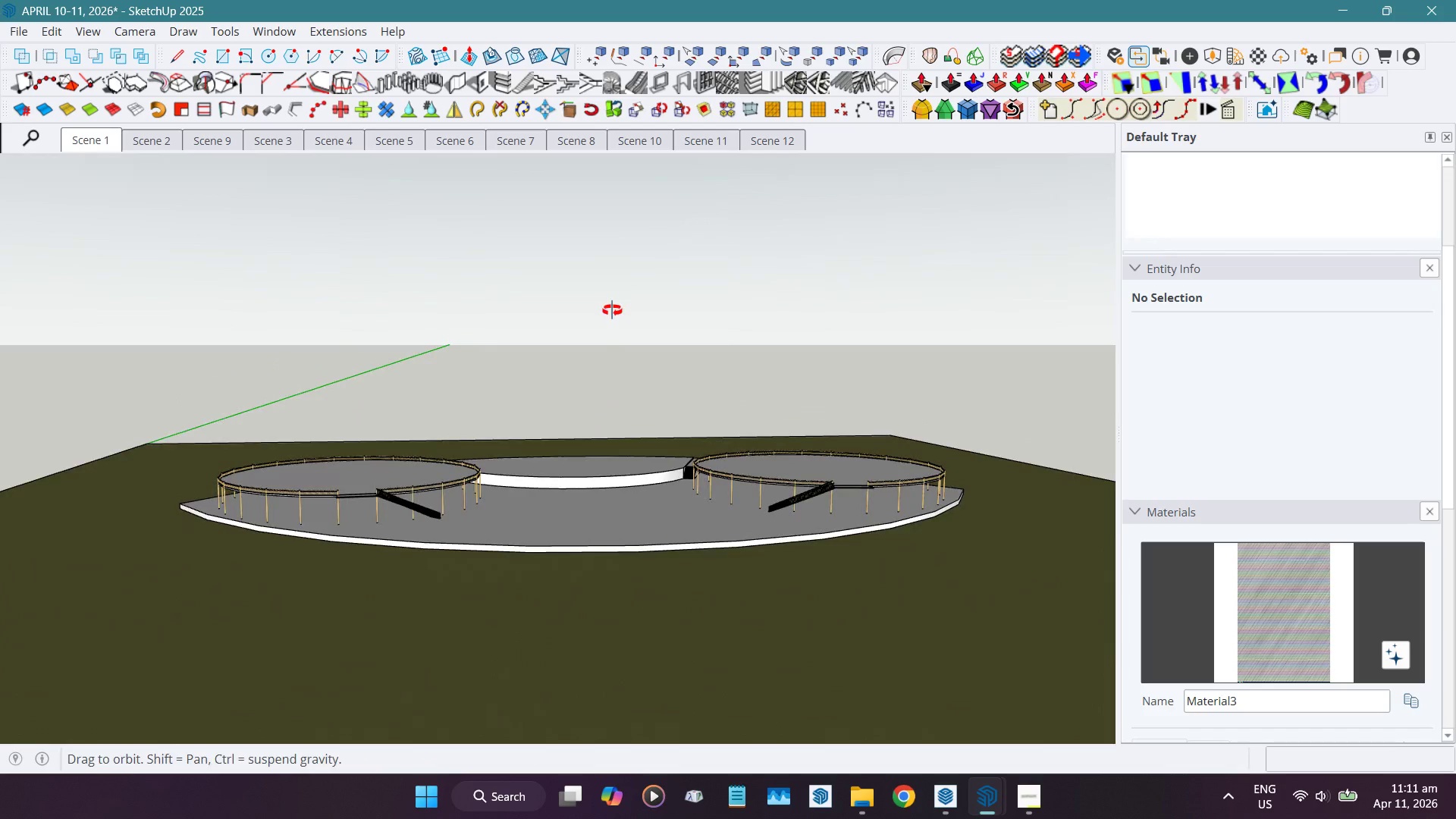 
scroll: coordinate [619, 384], scroll_direction: up, amount: 4.0
 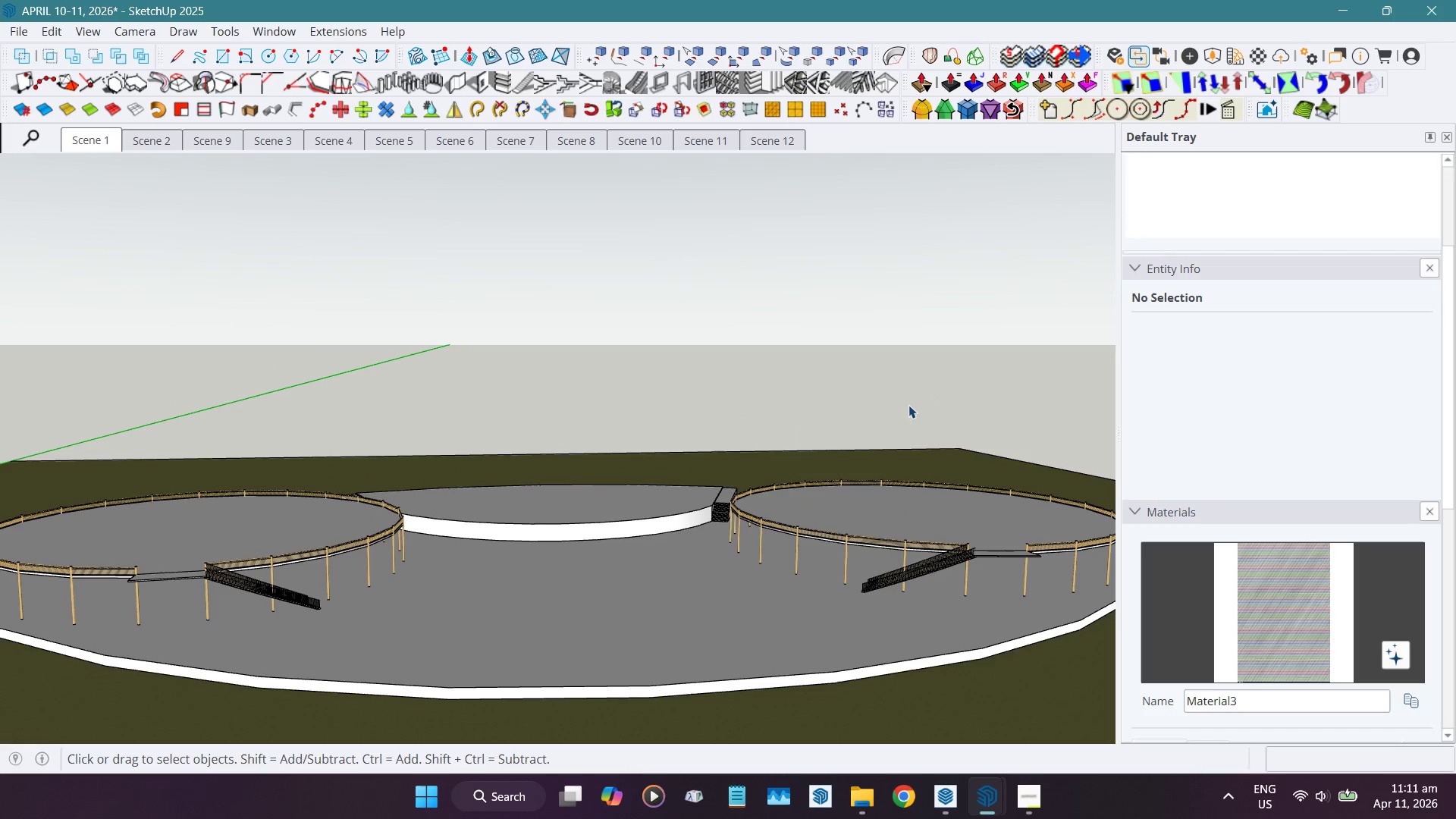 
key(Shift+ShiftLeft)
 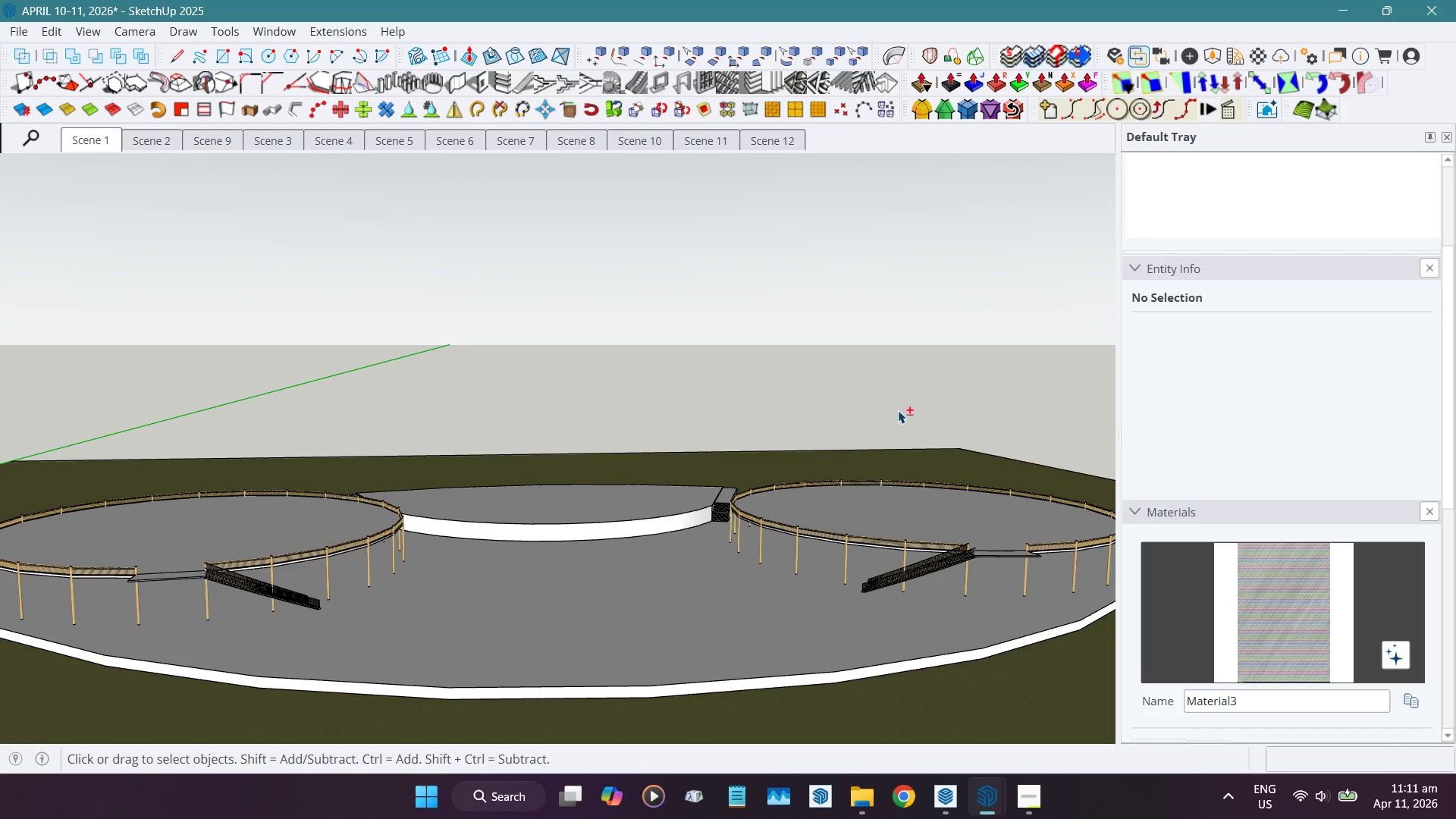 
key(Shift+A)
 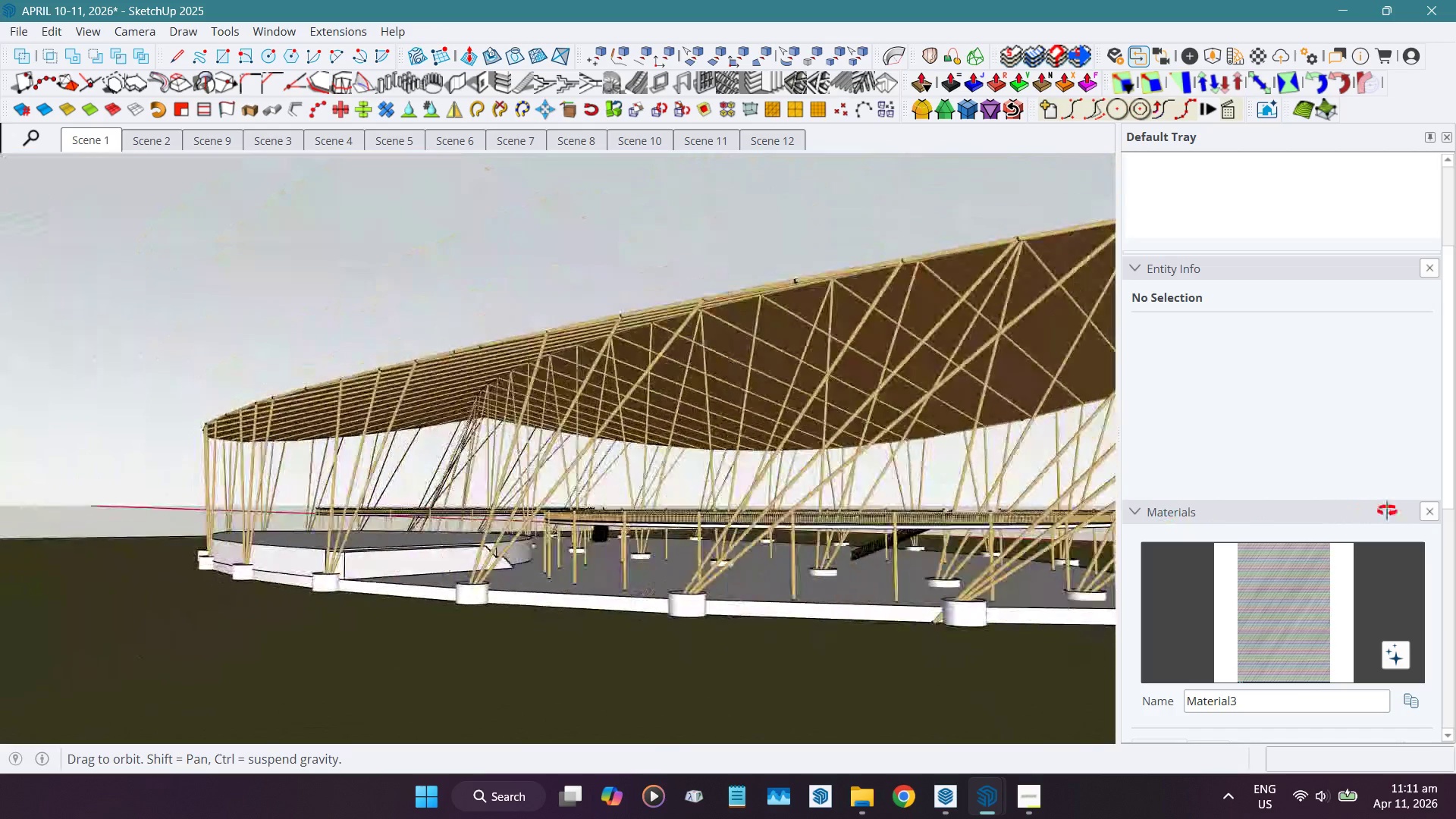 
wait(5.55)
 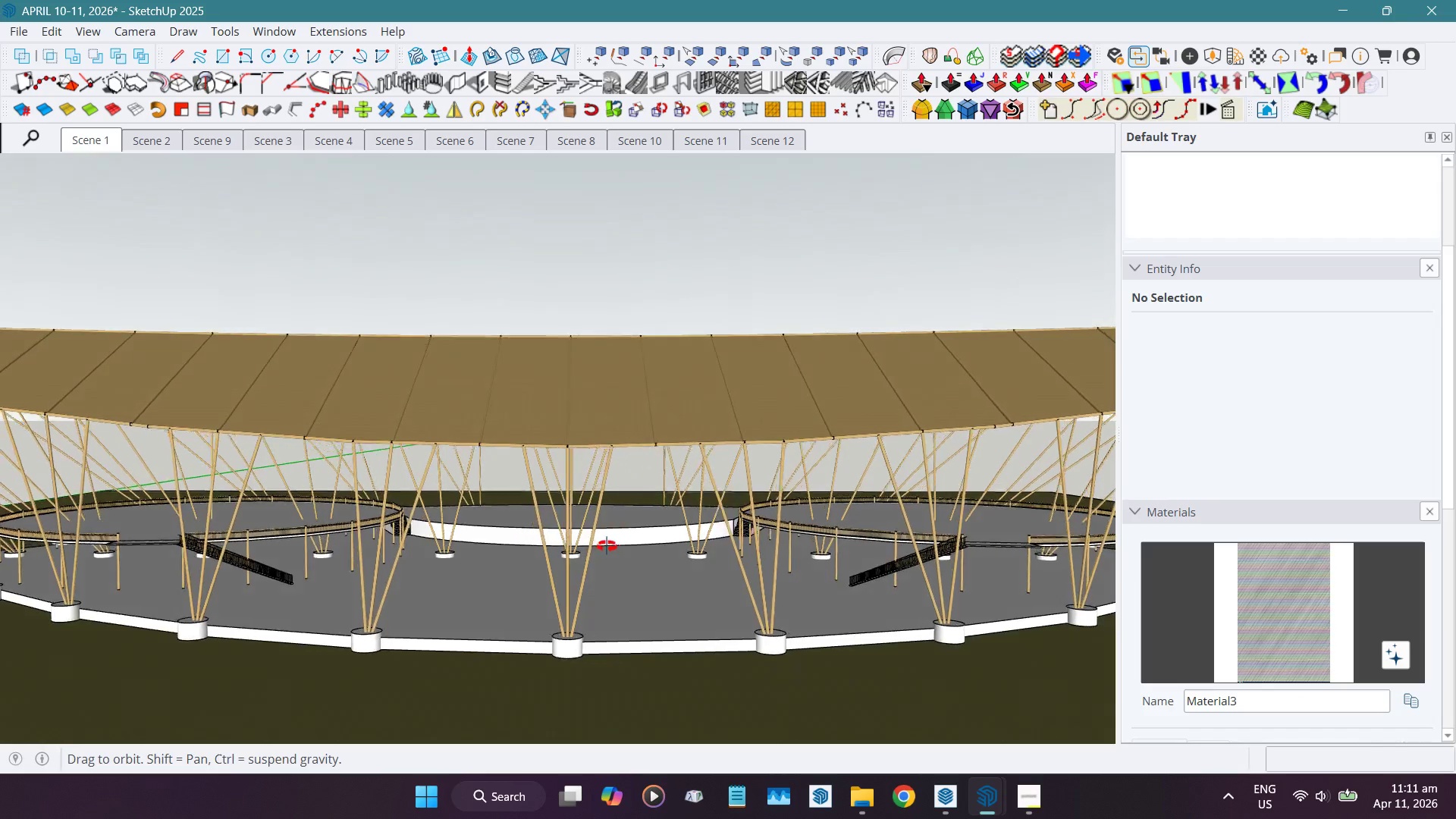 
hold_key(key=ShiftLeft, duration=0.42)
 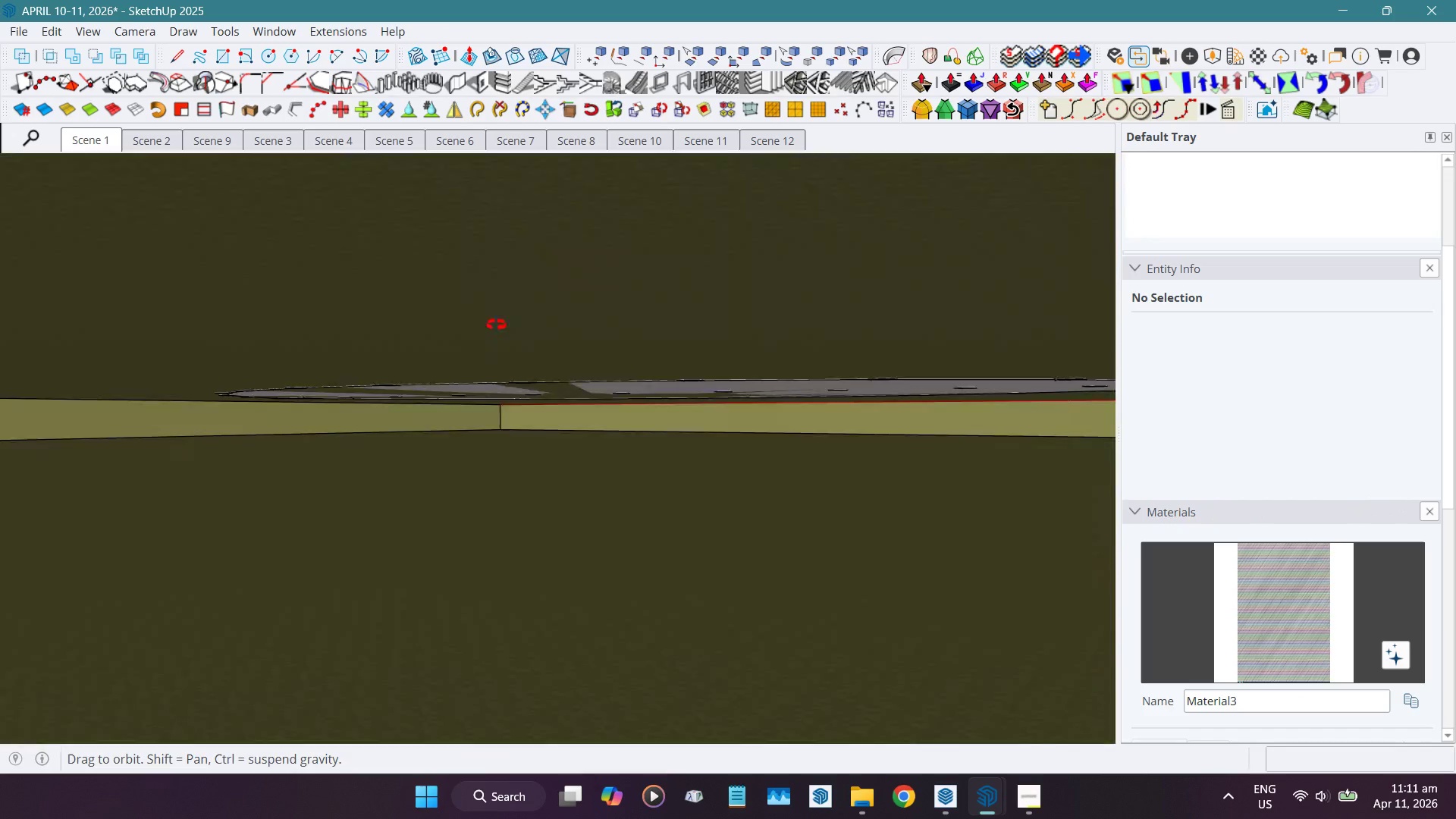 
hold_key(key=ShiftLeft, duration=0.45)
 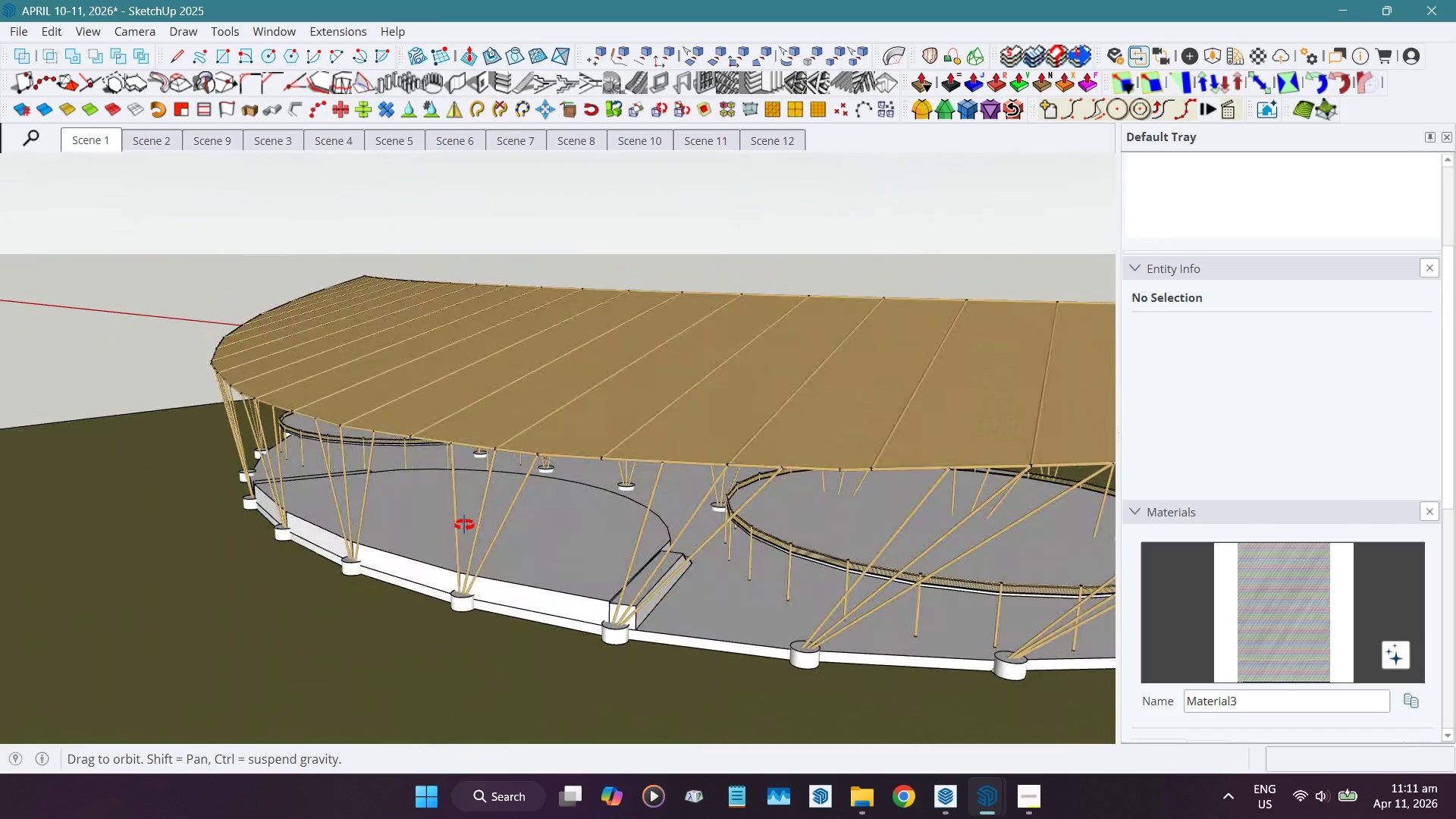 
scroll: coordinate [562, 583], scroll_direction: up, amount: 7.0
 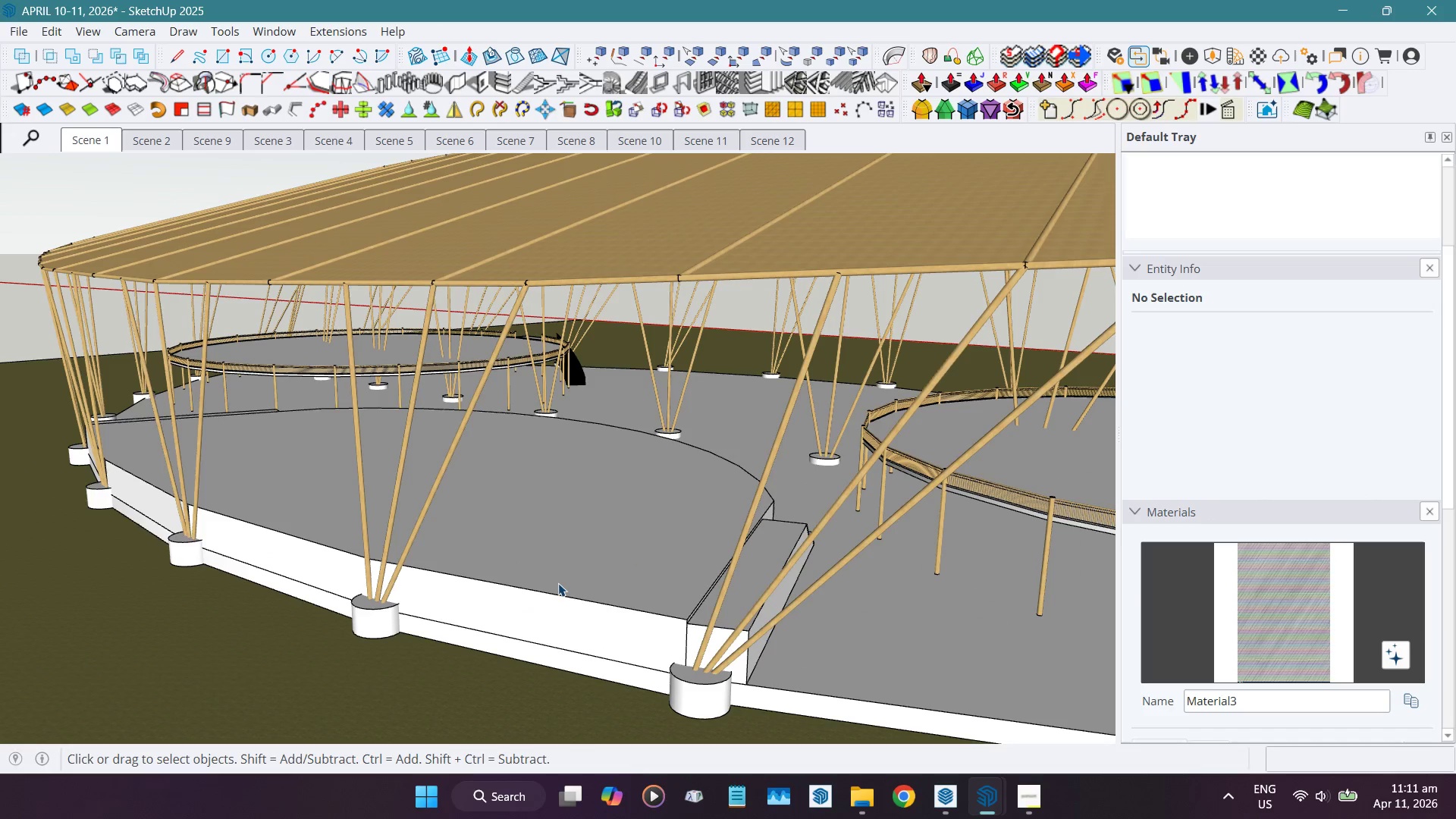 
double_click([558, 582])
 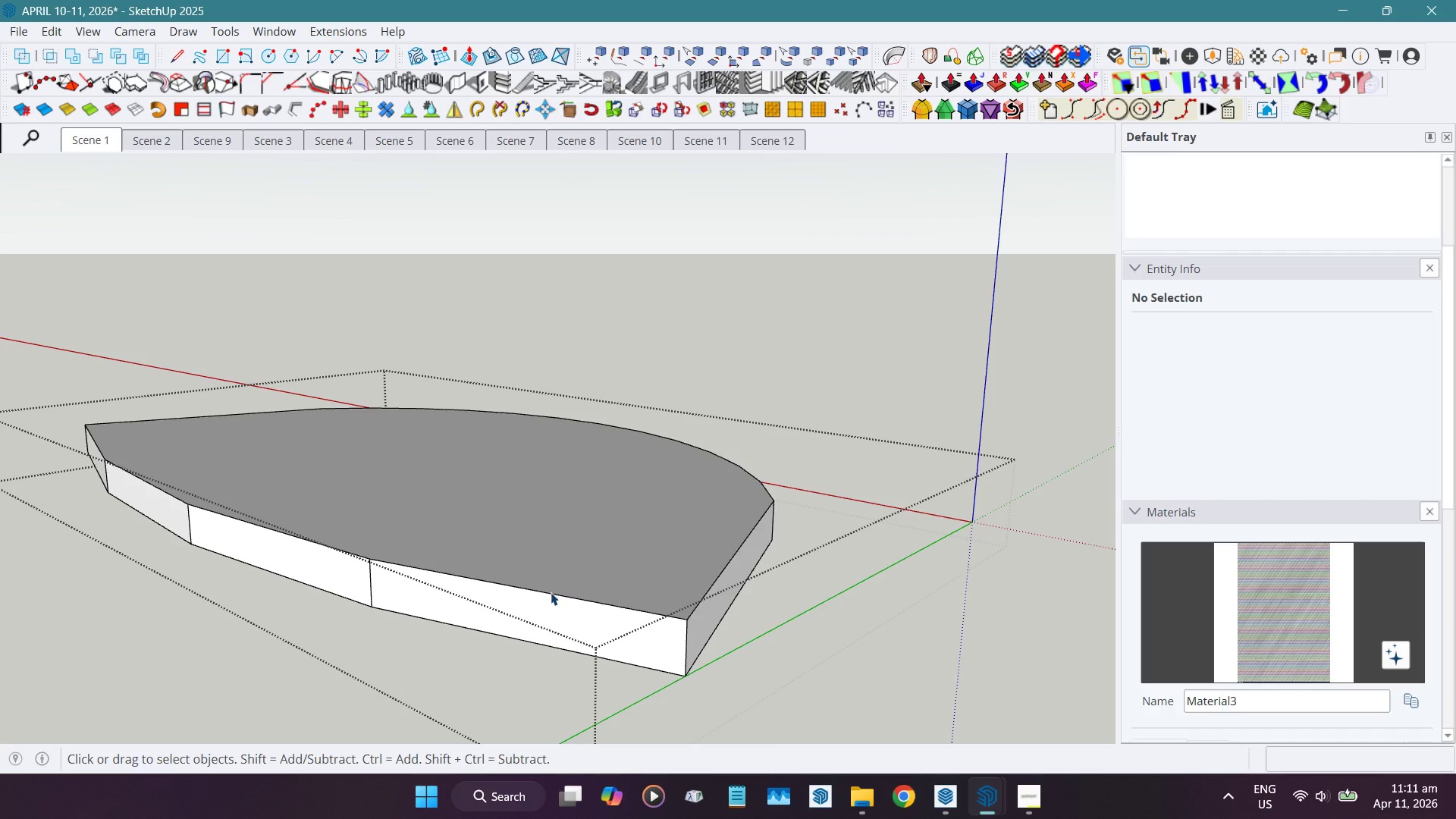 
left_click([550, 593])
 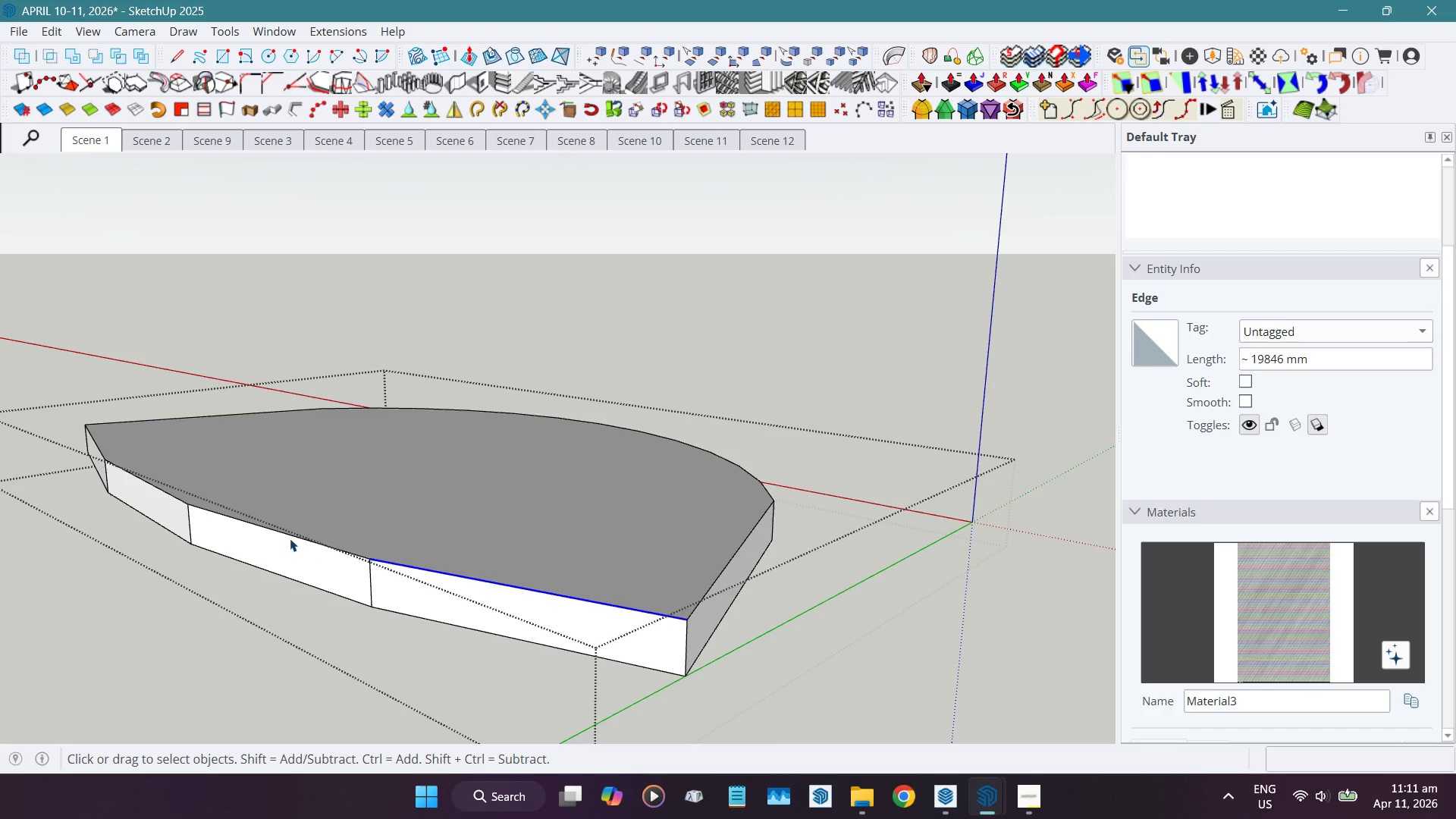 
hold_key(key=ControlLeft, duration=0.66)
left_click([291, 537])
 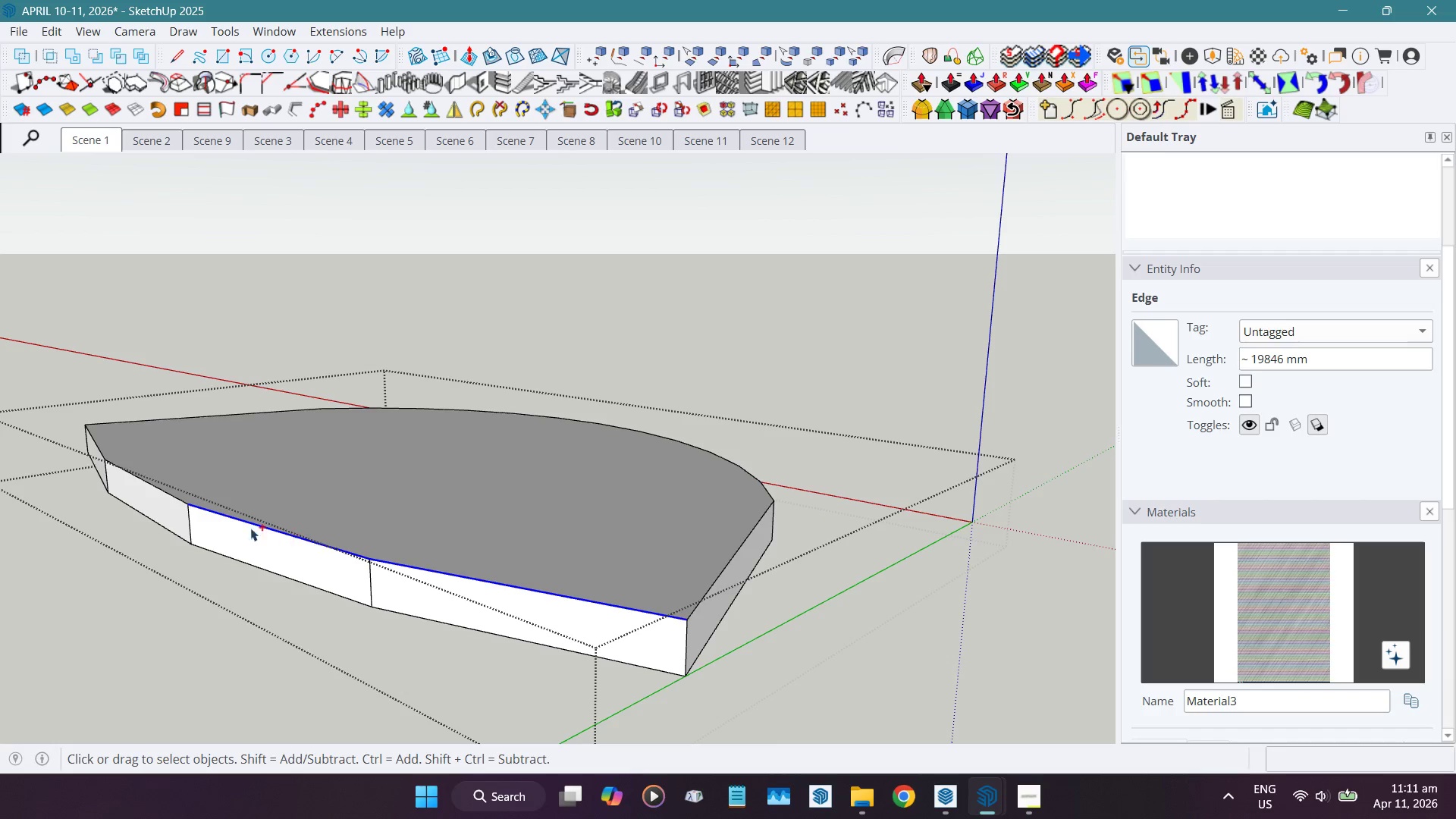 
hold_key(key=ControlLeft, duration=1.08)
left_click([165, 491])
 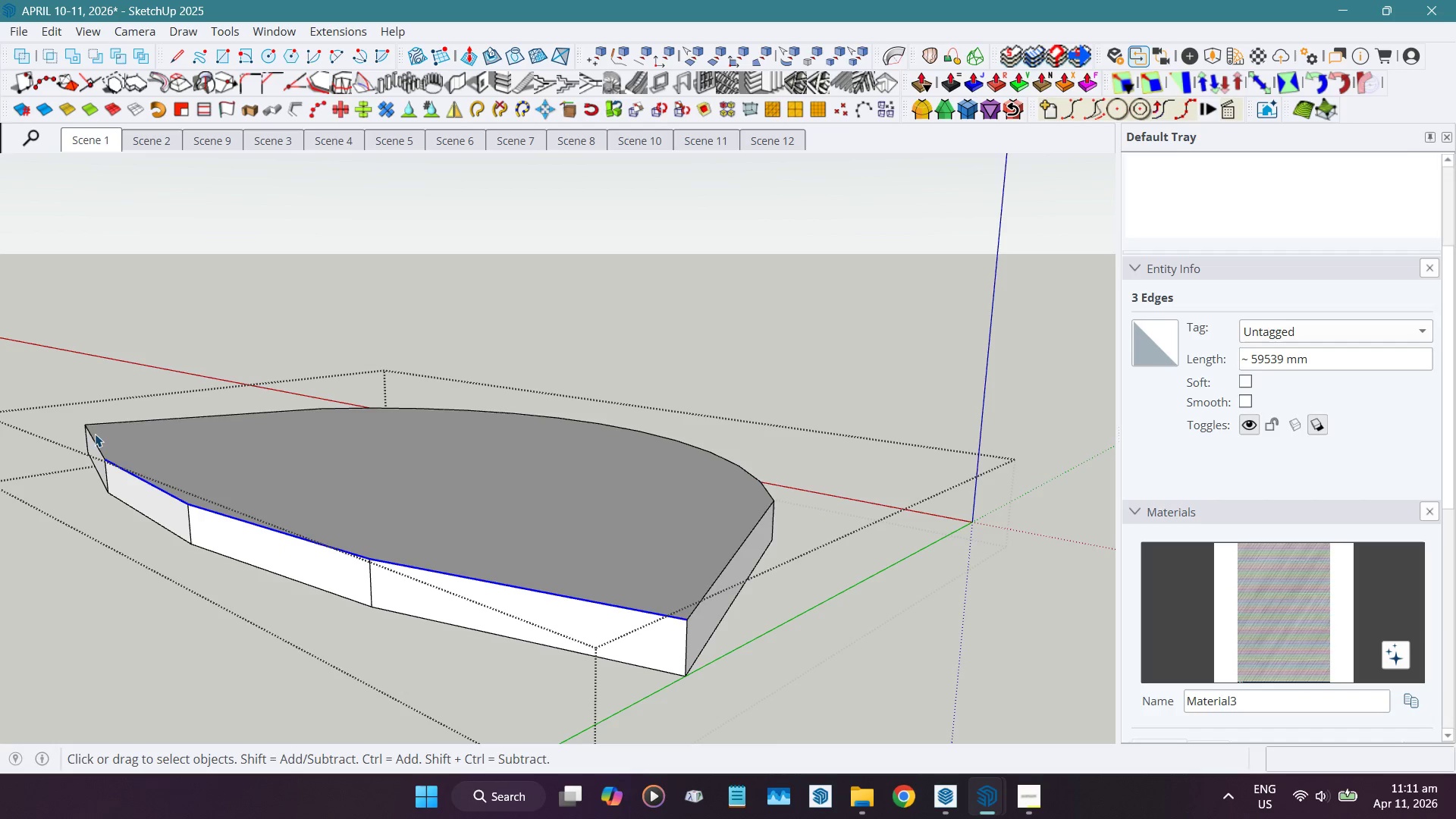 
hold_key(key=ControlLeft, duration=0.64)
left_click([90, 434])
 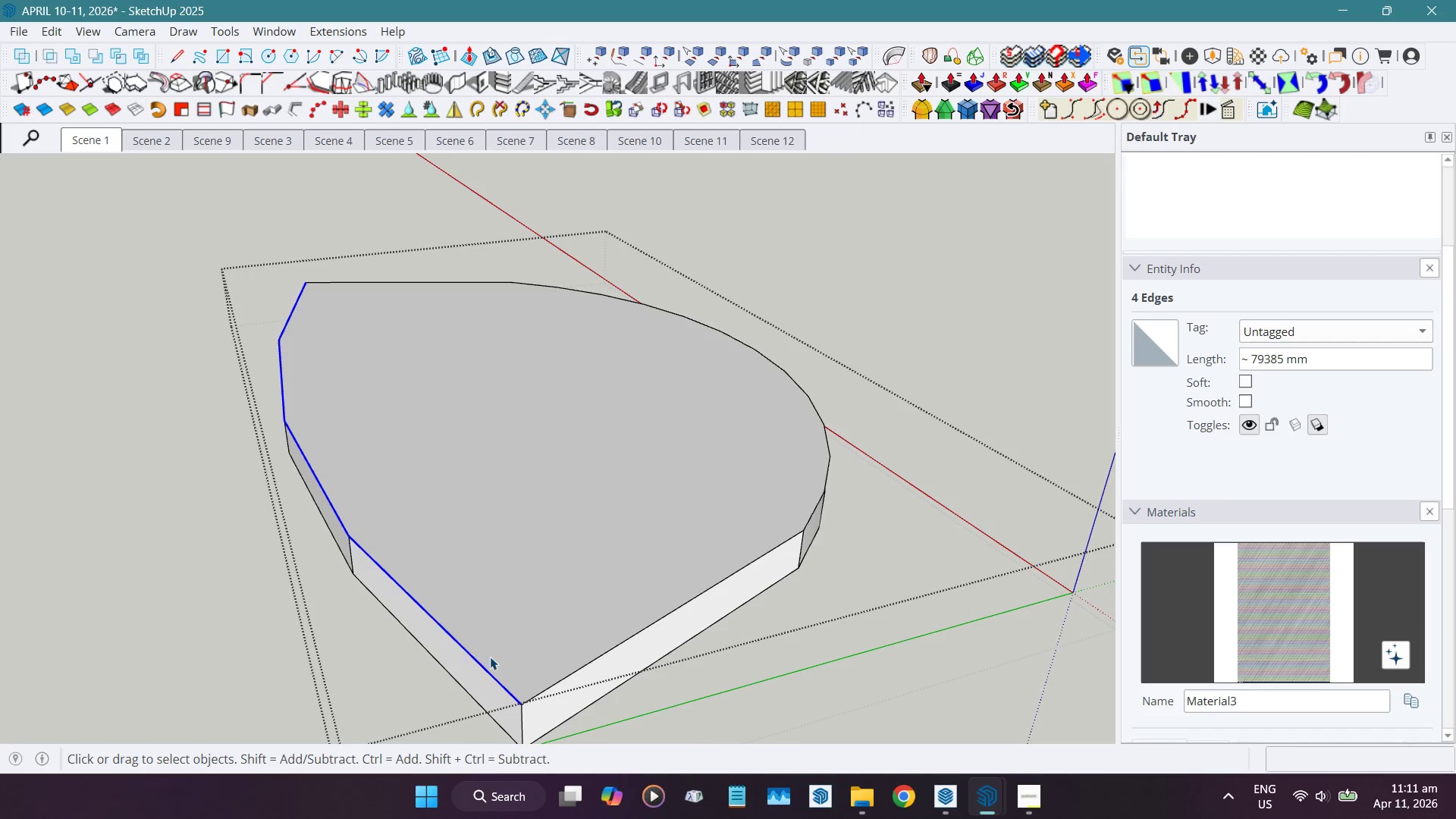 
key(Shift+ShiftLeft)
 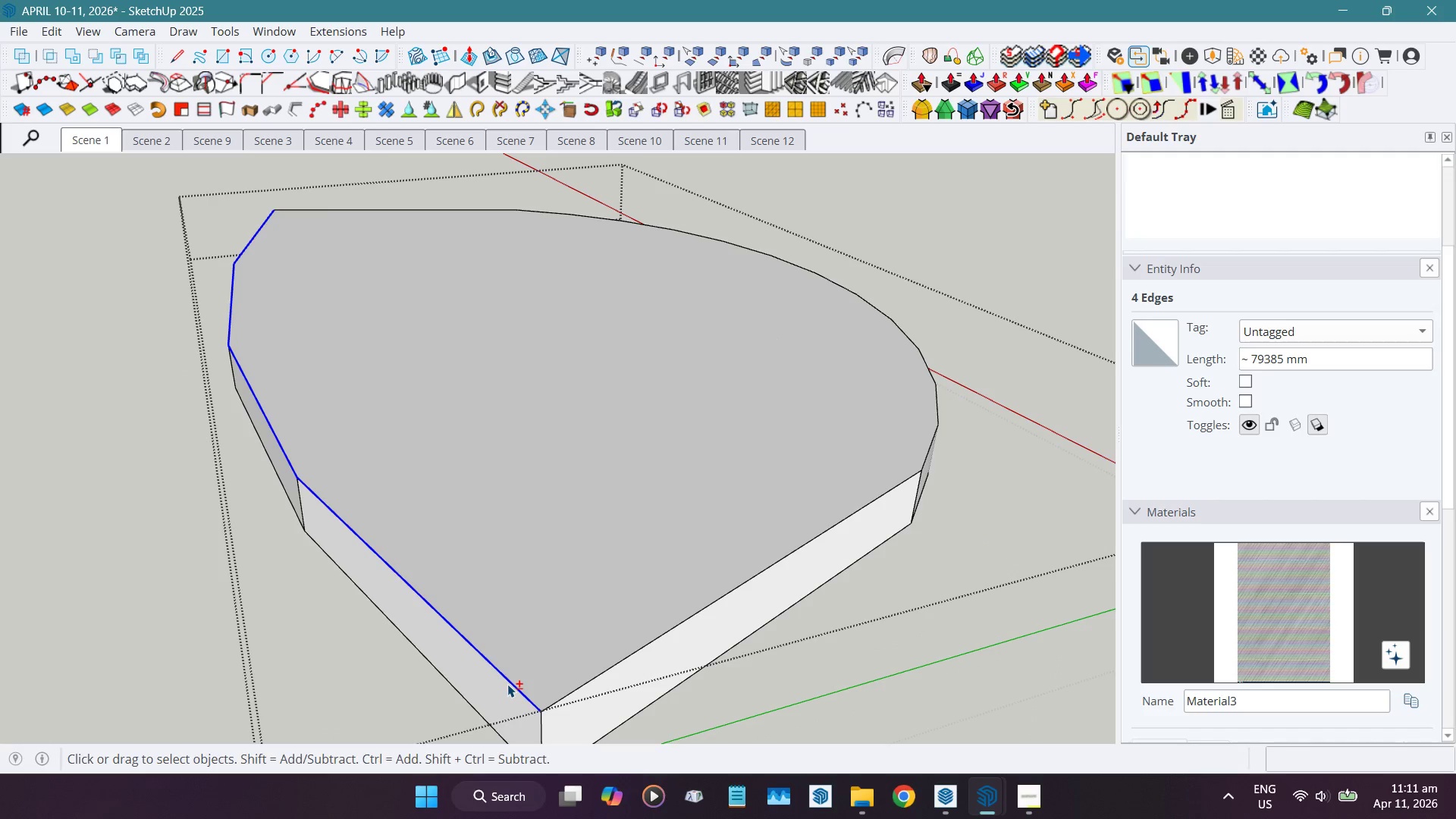 
key(Shift+X)
 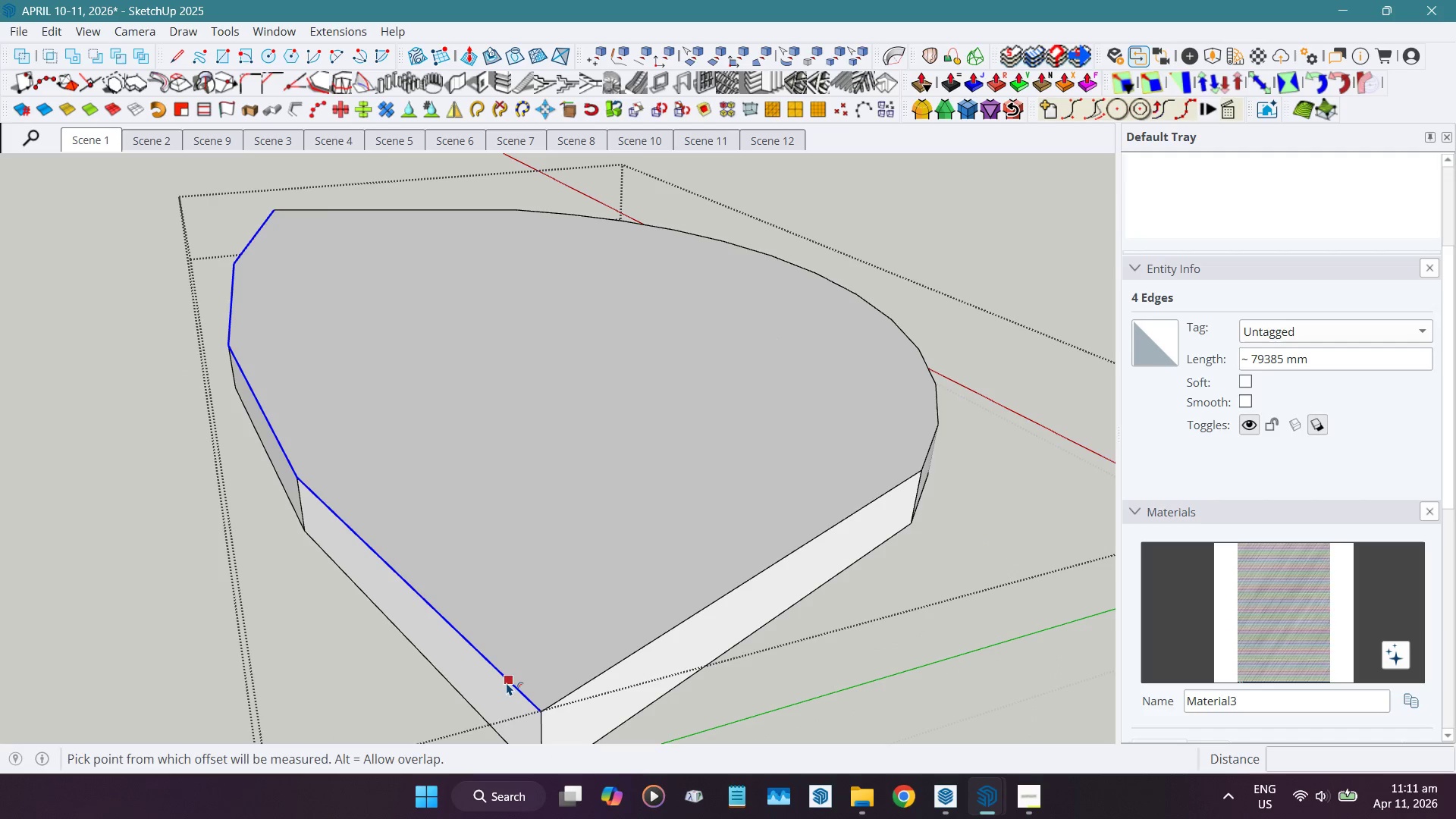 
scroll: coordinate [486, 691], scroll_direction: up, amount: 4.0
 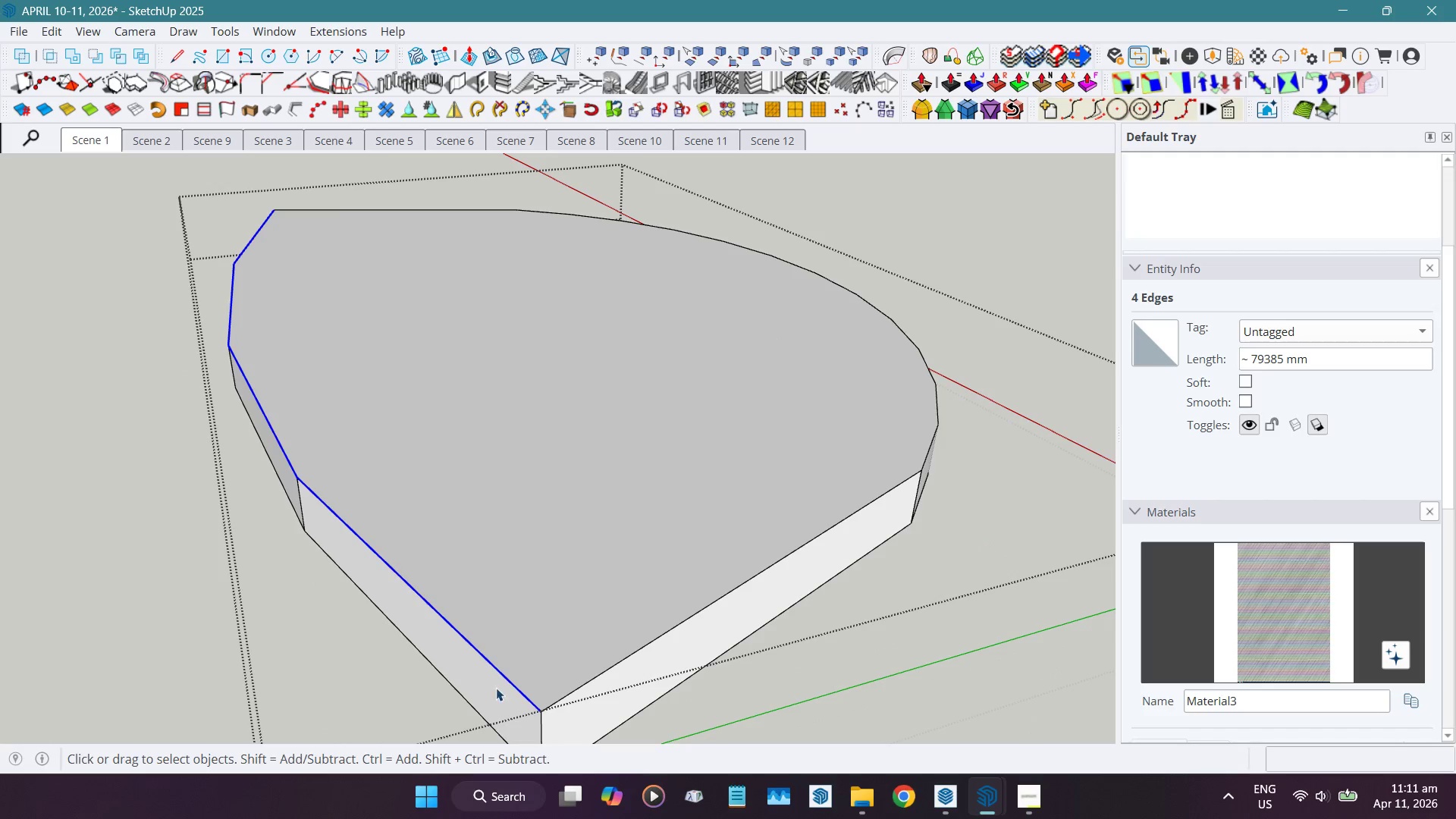 
left_click_drag(start_coordinate=[507, 682], to_coordinate=[548, 670])
 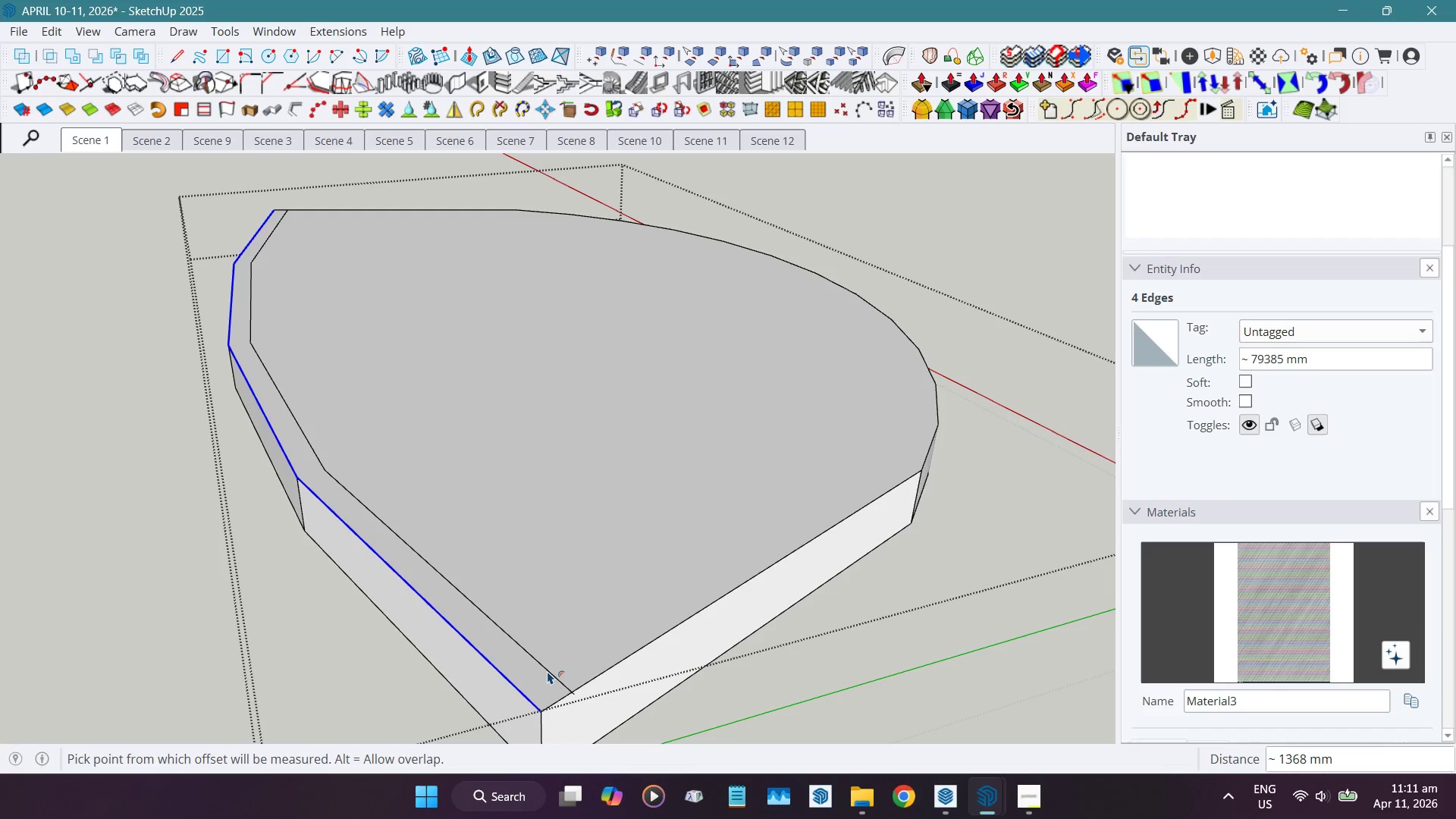 
key(Numpad1)
 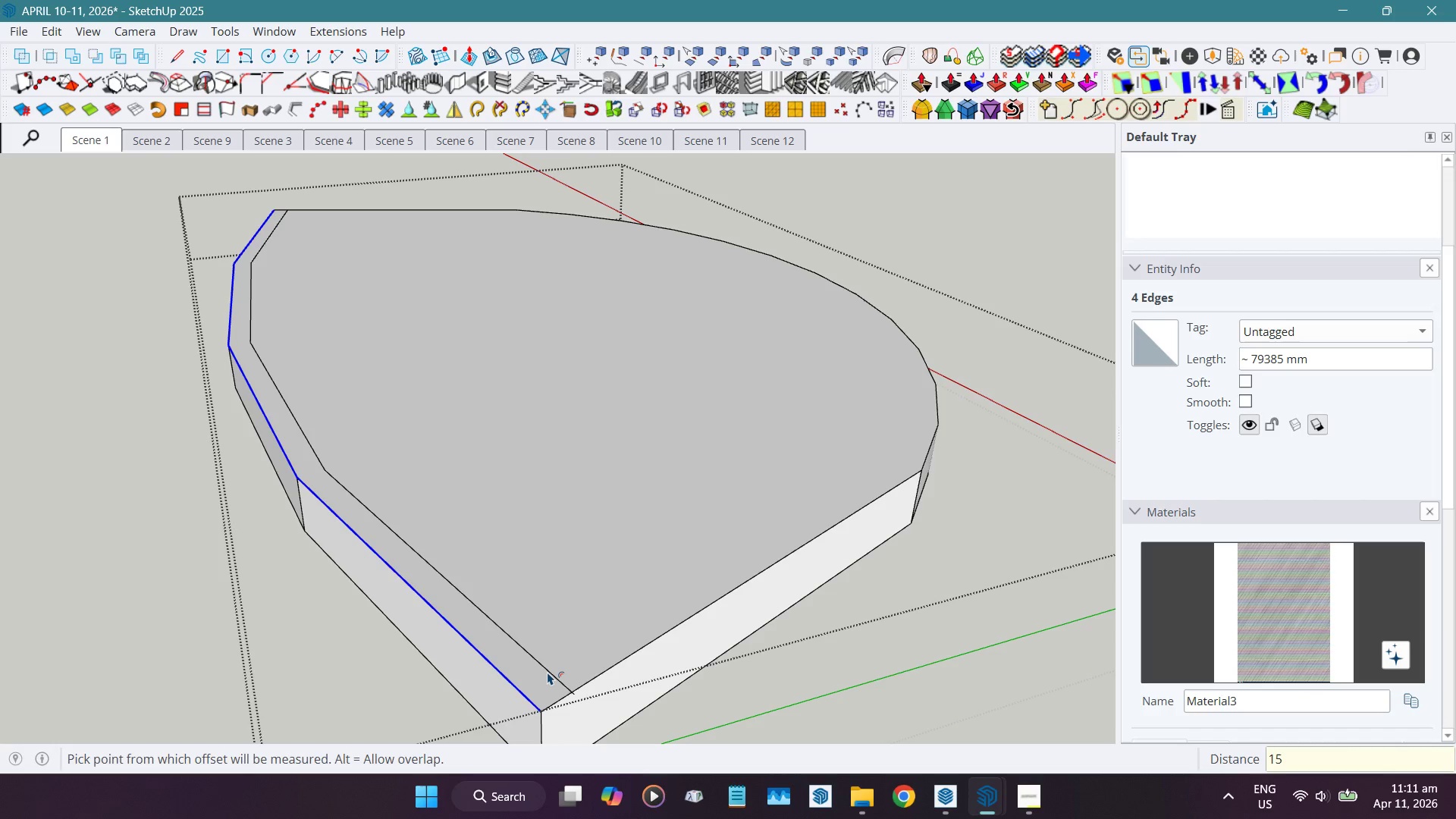 
key(Numpad5)
 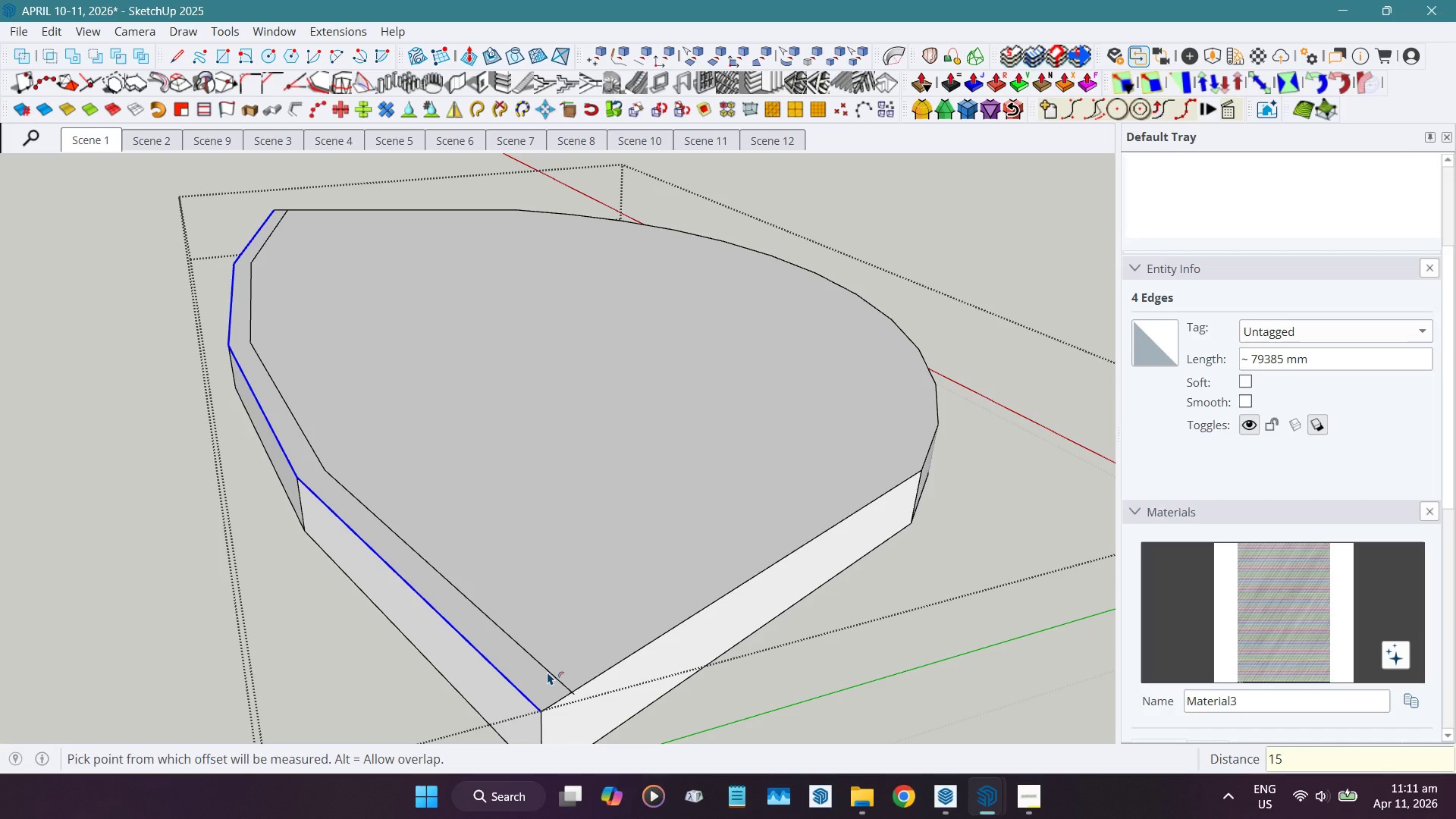 
key(Numpad0)
 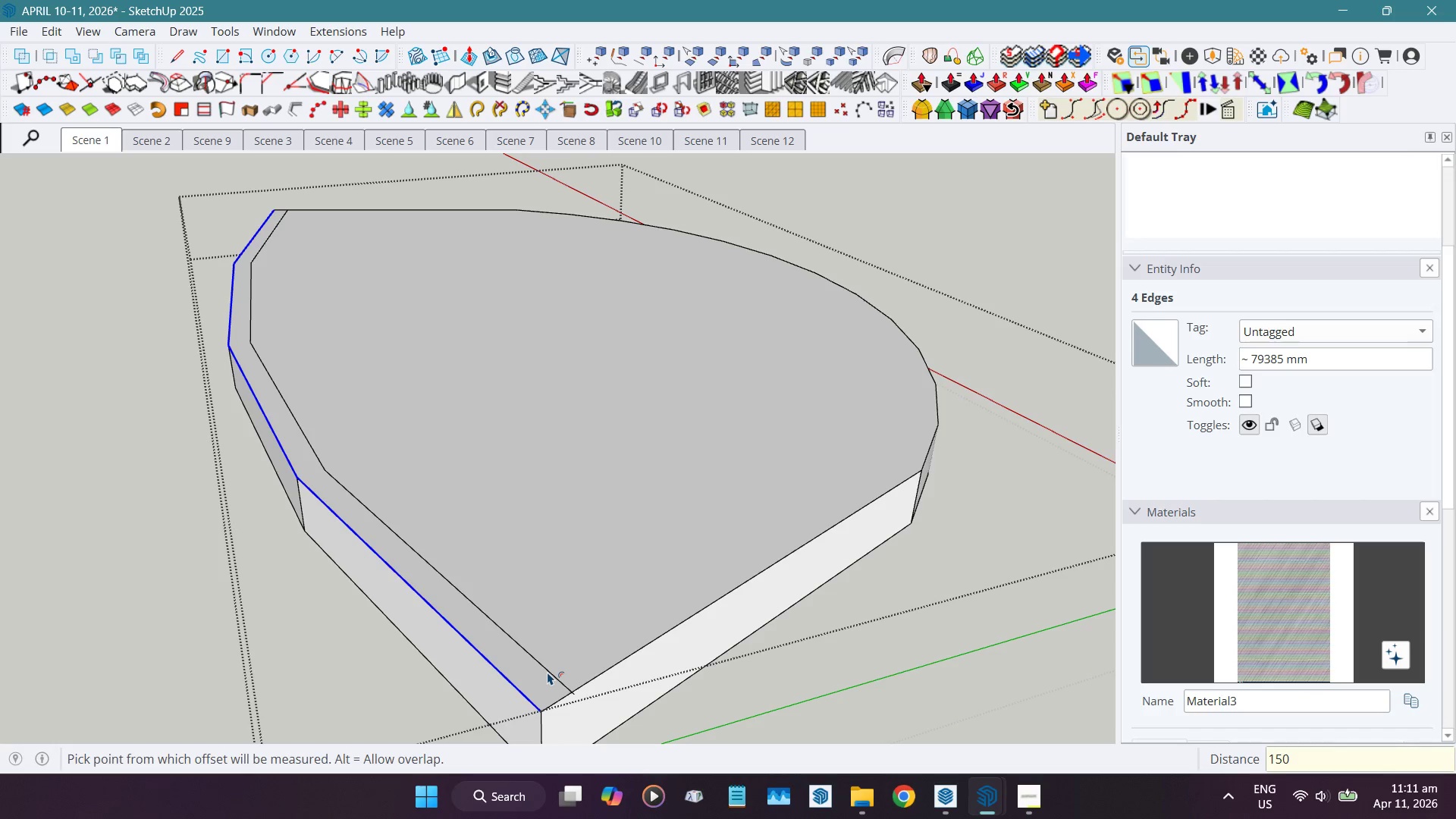 
key(NumpadEnter)
 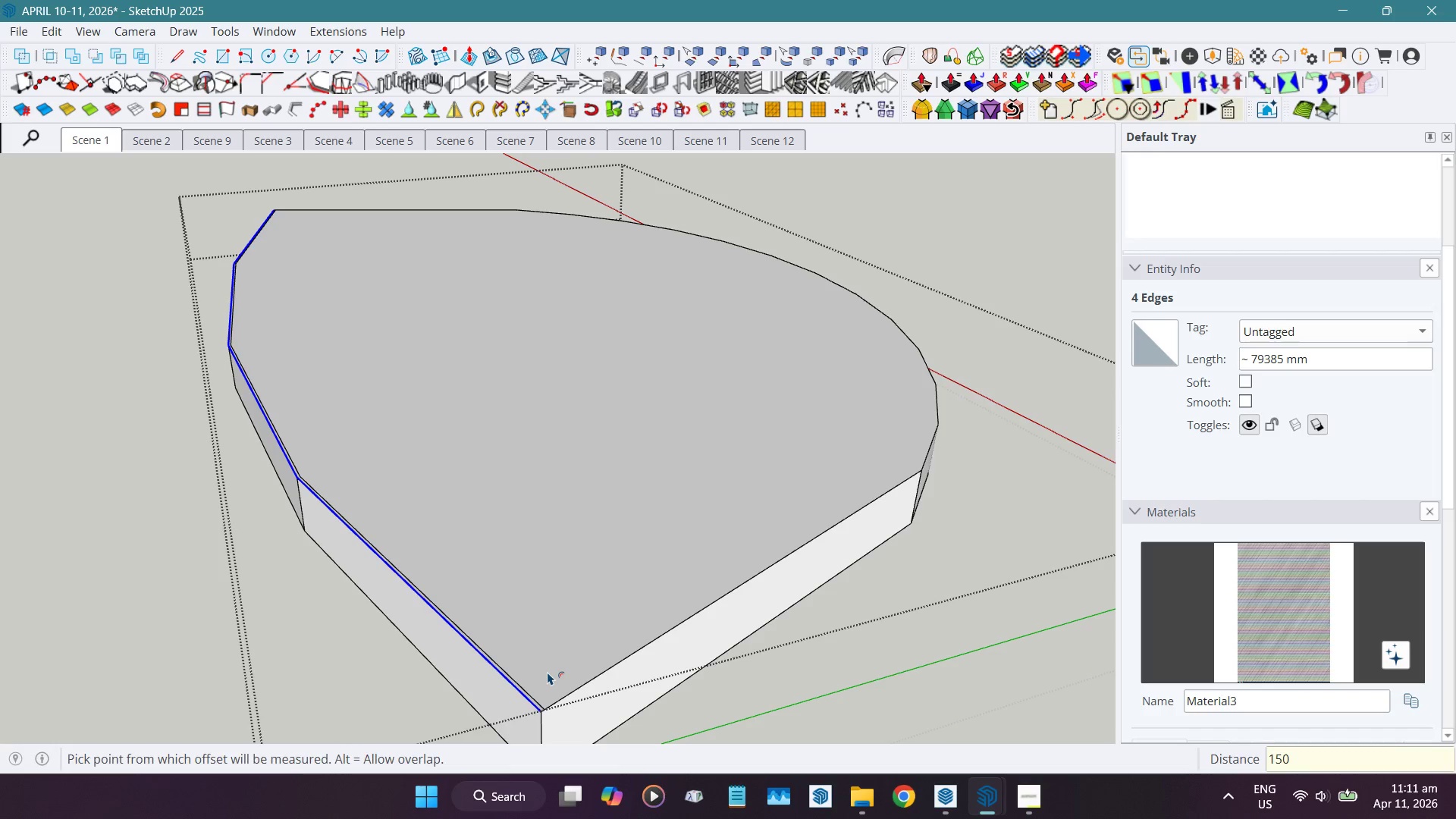 
key(Space)
 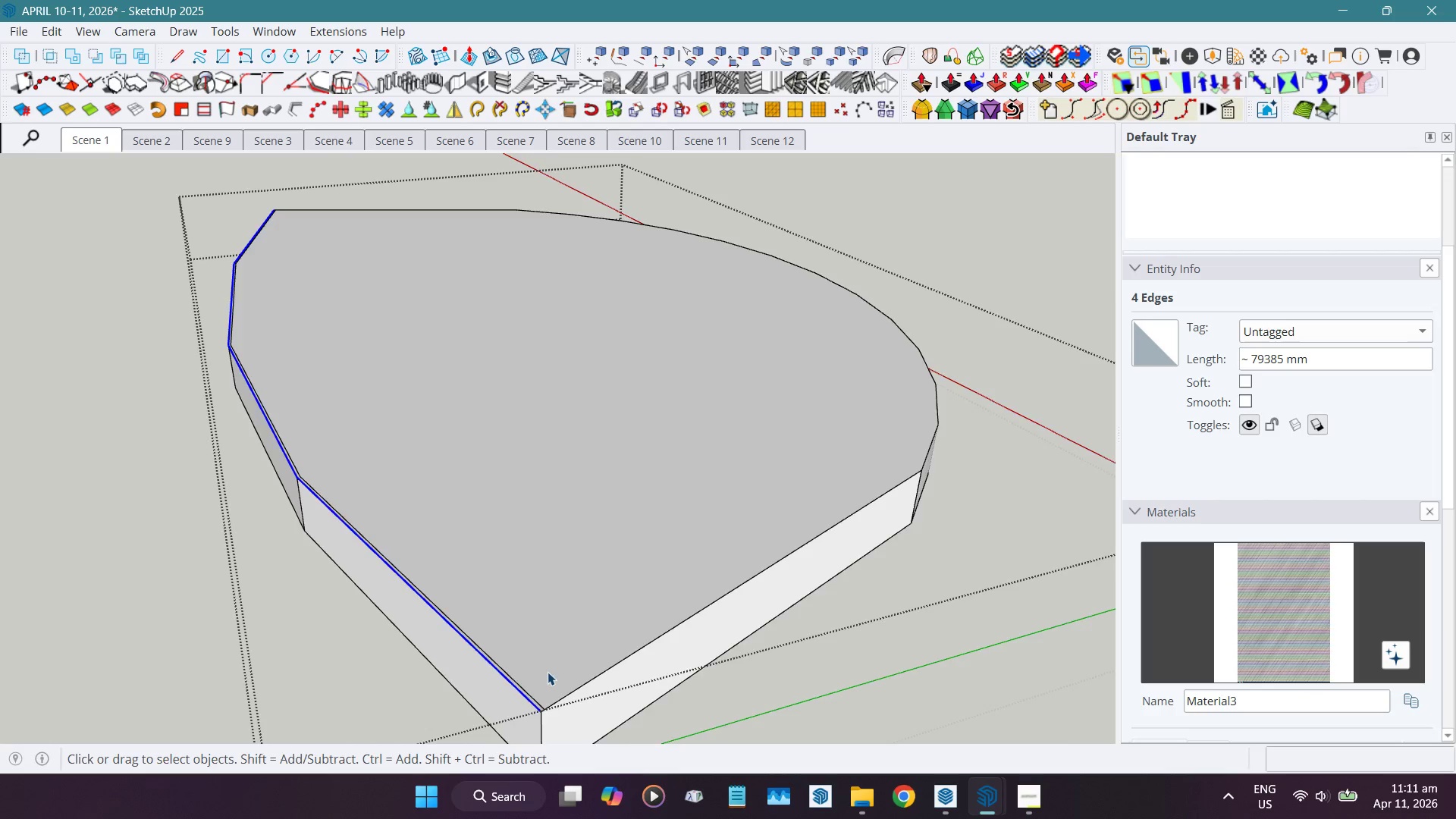 
hold_key(key=ShiftLeft, duration=0.47)
 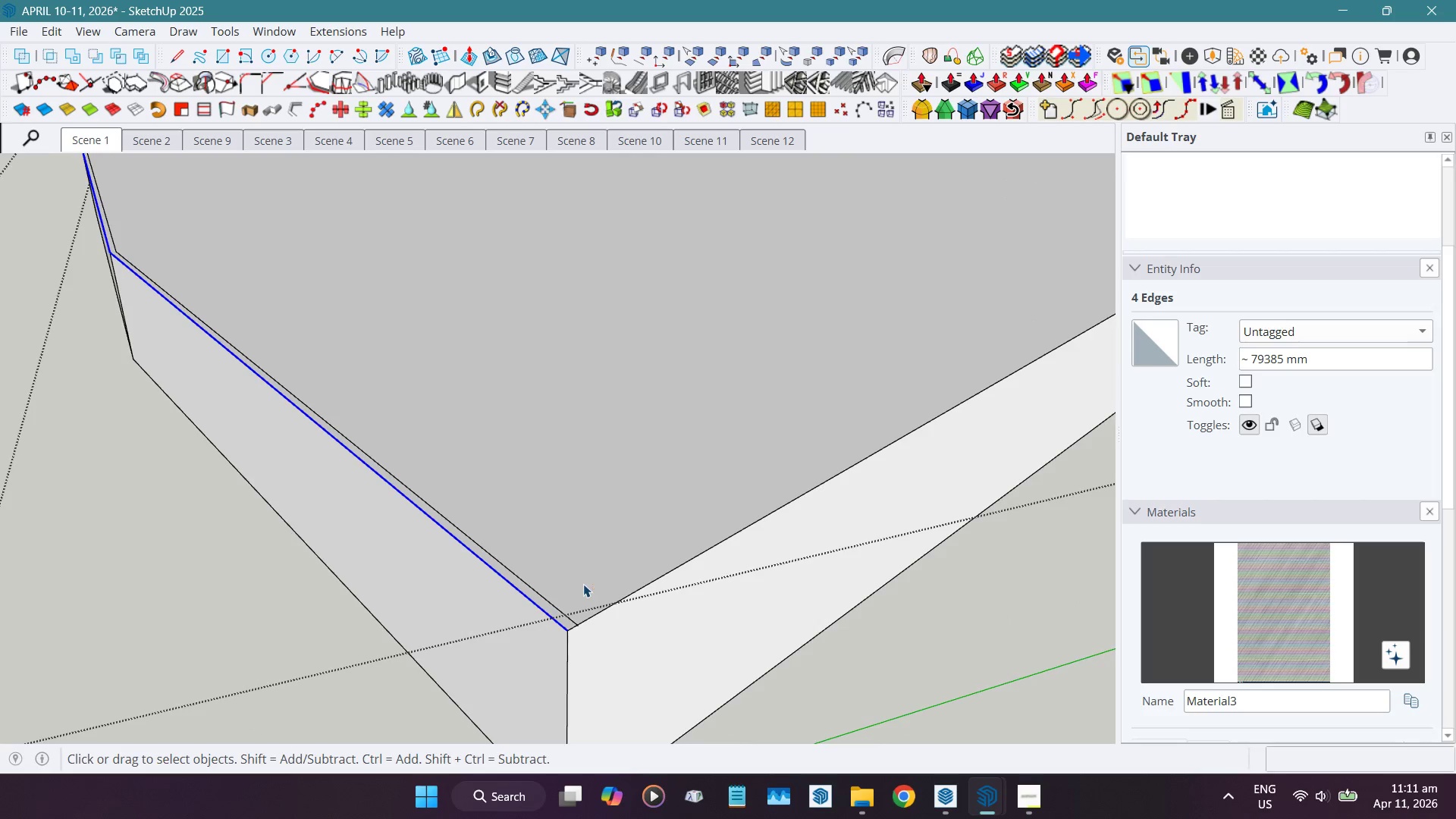 
scroll: coordinate [587, 651], scroll_direction: up, amount: 31.0
 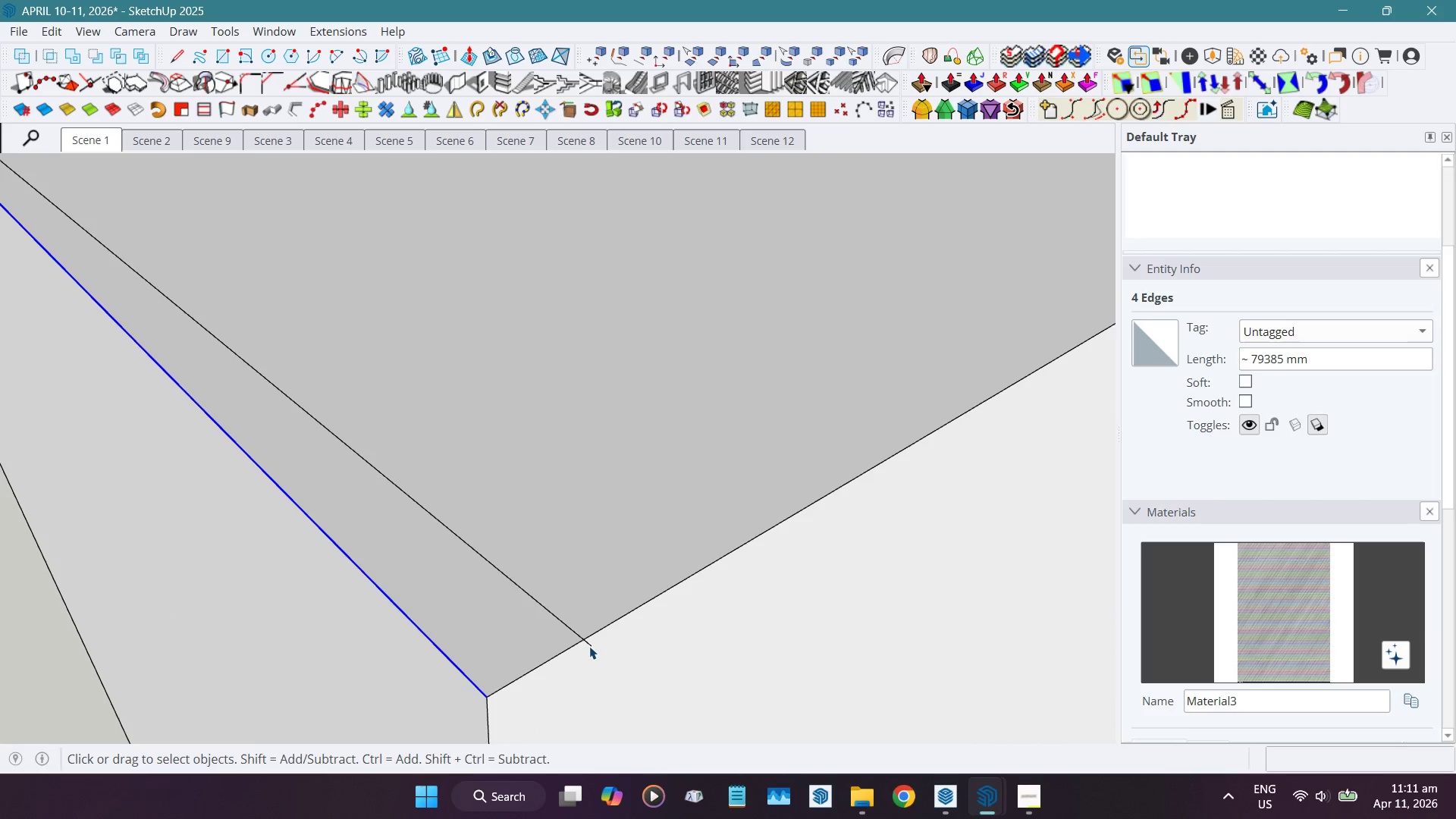 
left_click([589, 646])
 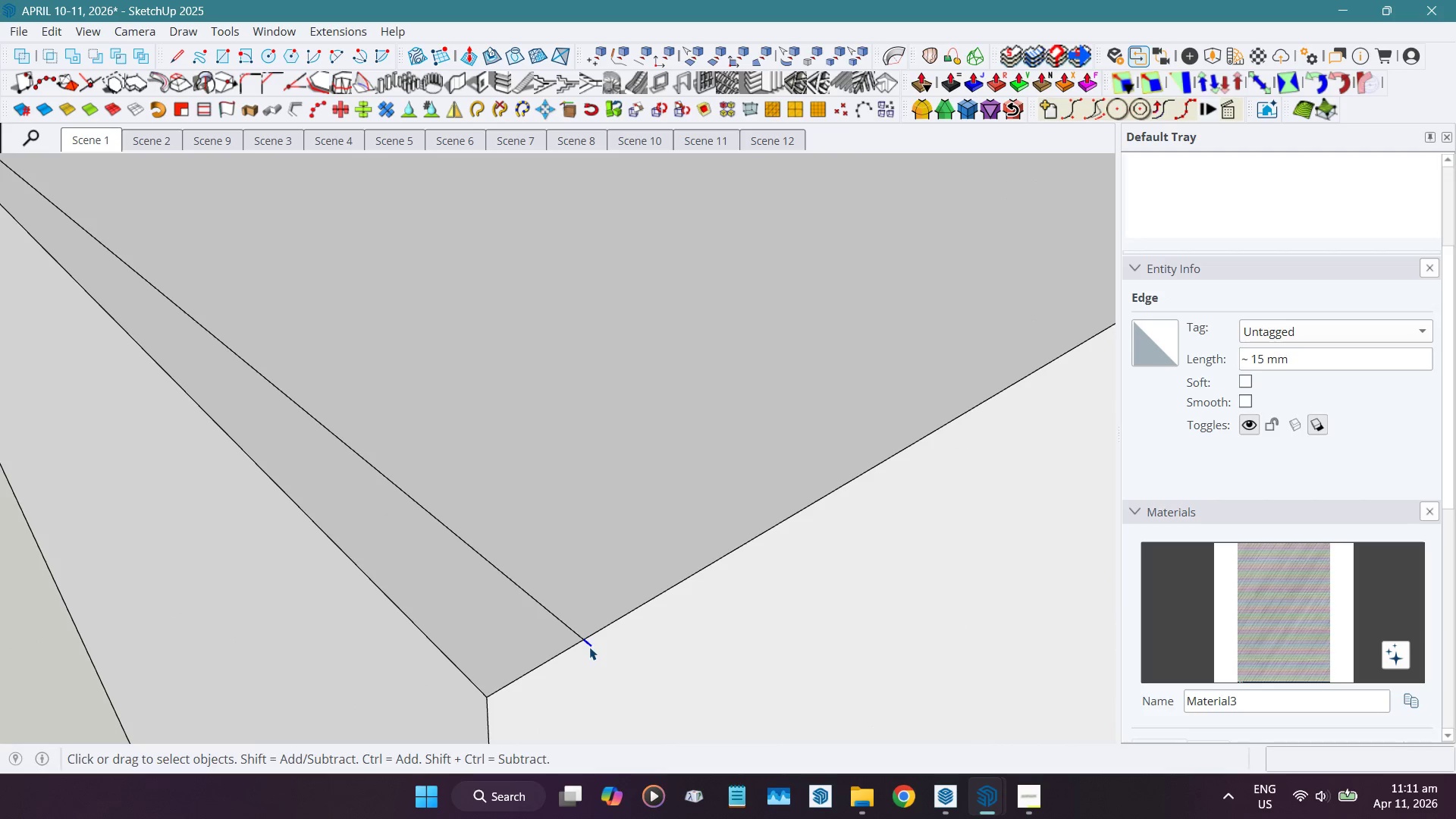 
key(Delete)
 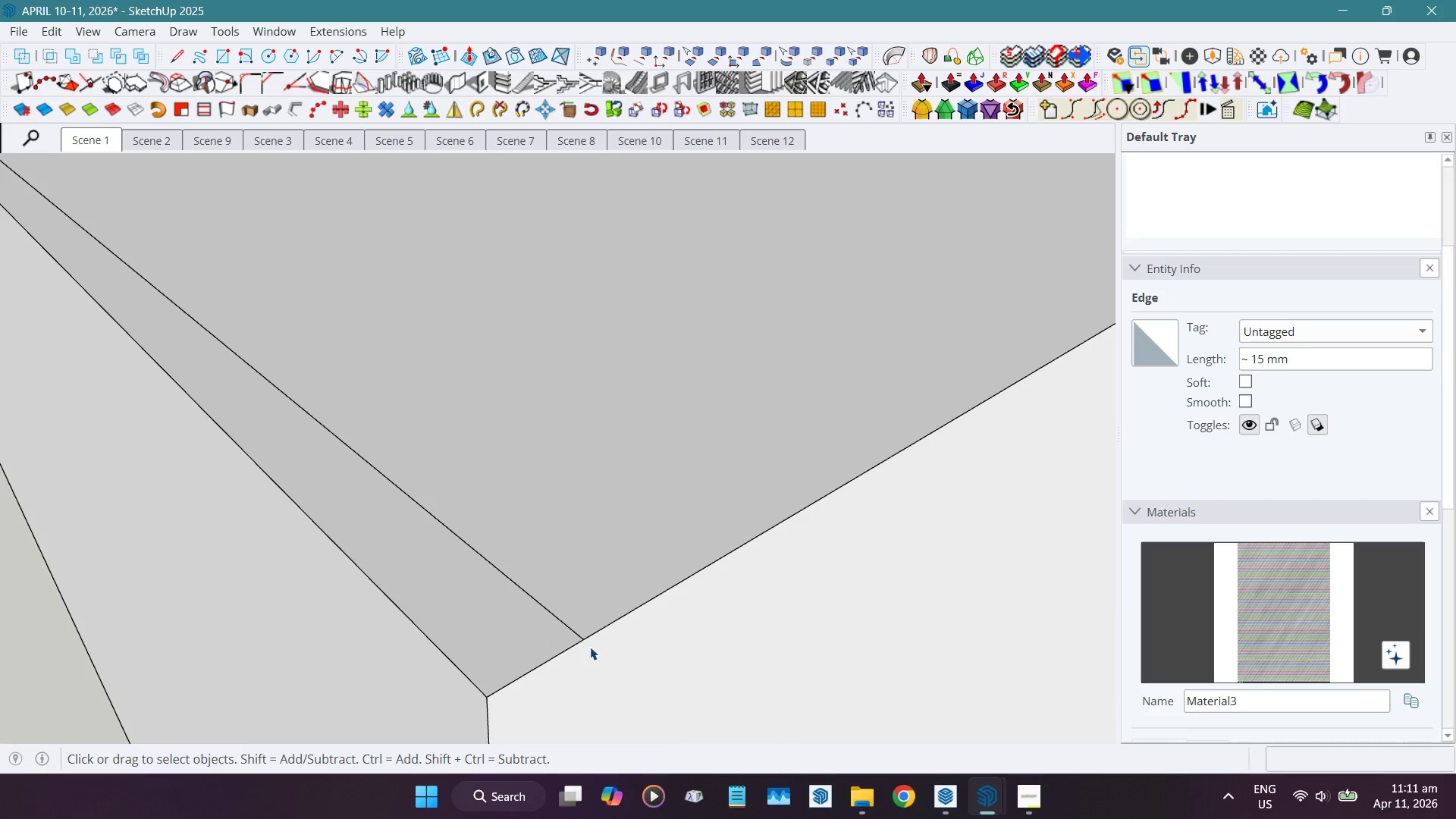 
scroll: coordinate [657, 708], scroll_direction: down, amount: 32.0
 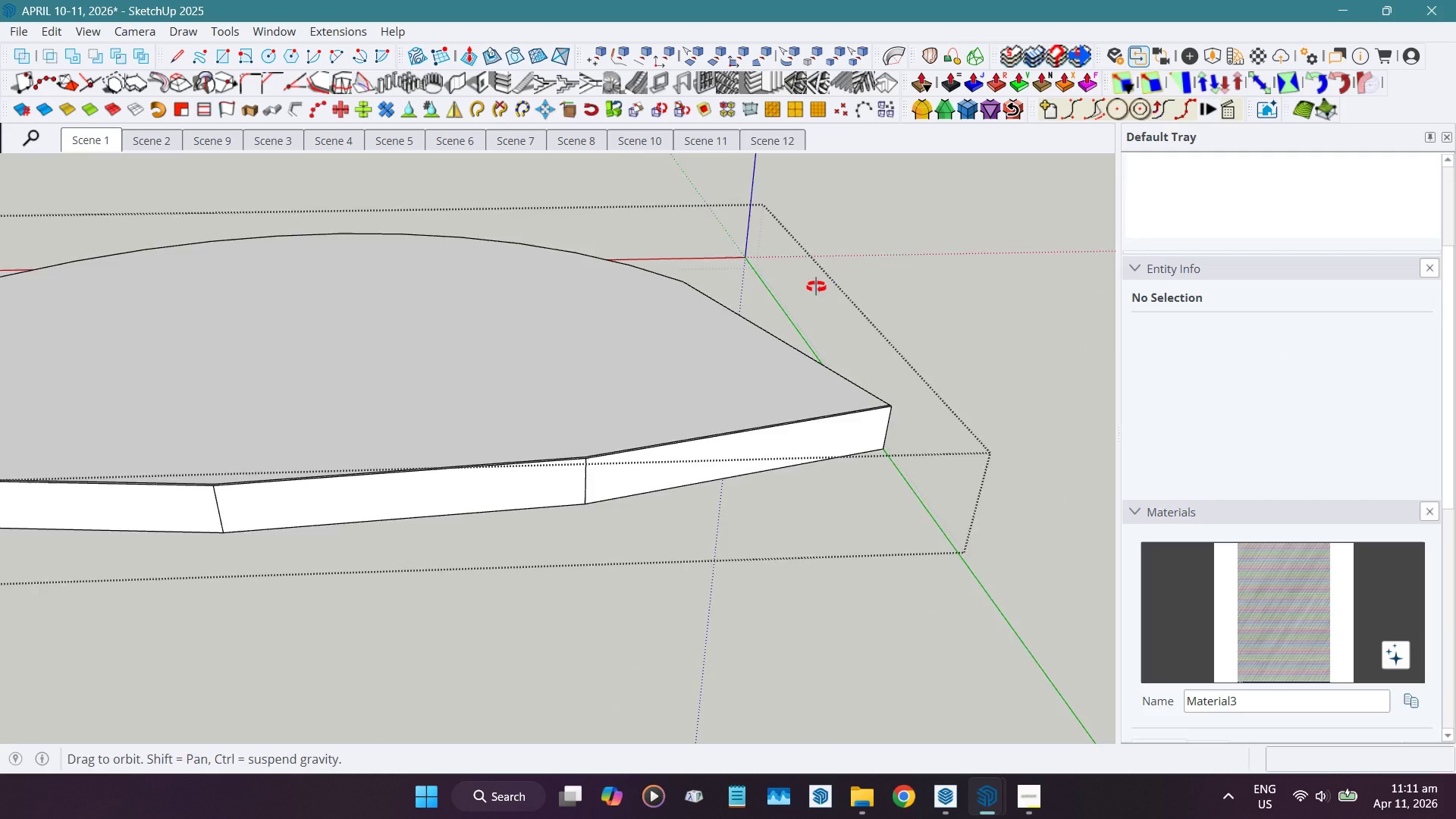 
key(Shift+ShiftLeft)
 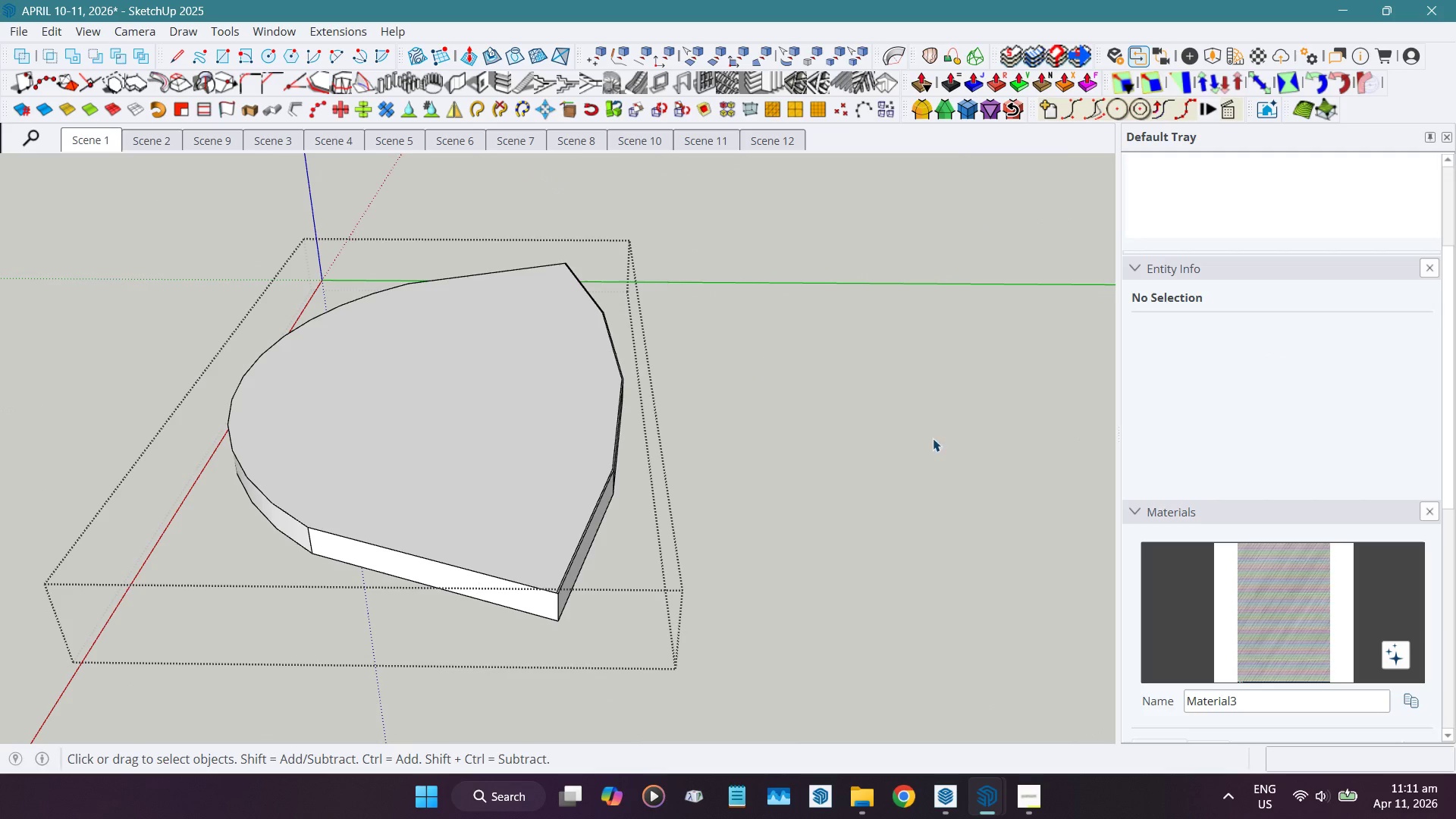 
scroll: coordinate [777, 297], scroll_direction: down, amount: 6.0
 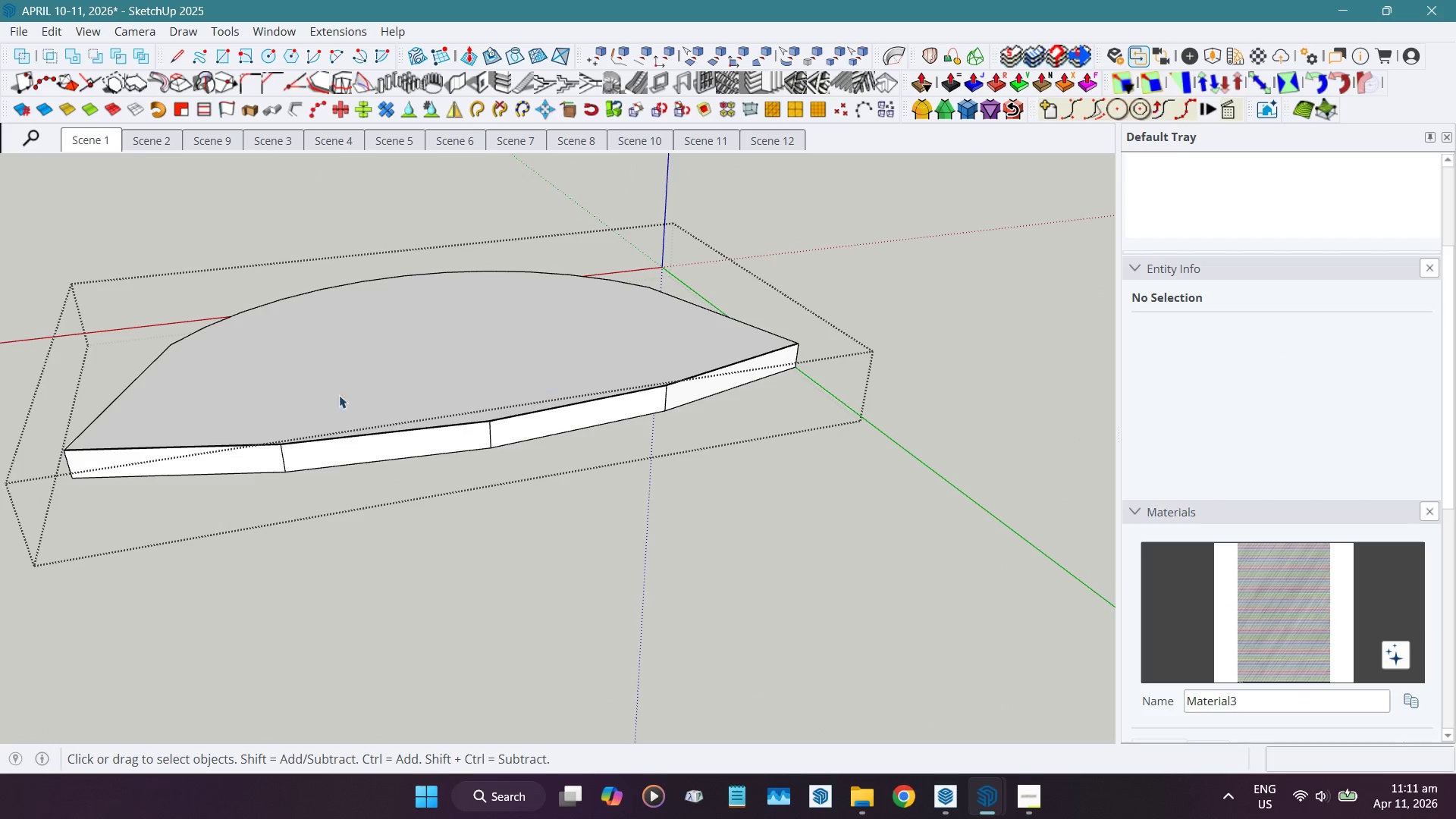 
scroll: coordinate [402, 632], scroll_direction: up, amount: 36.0
 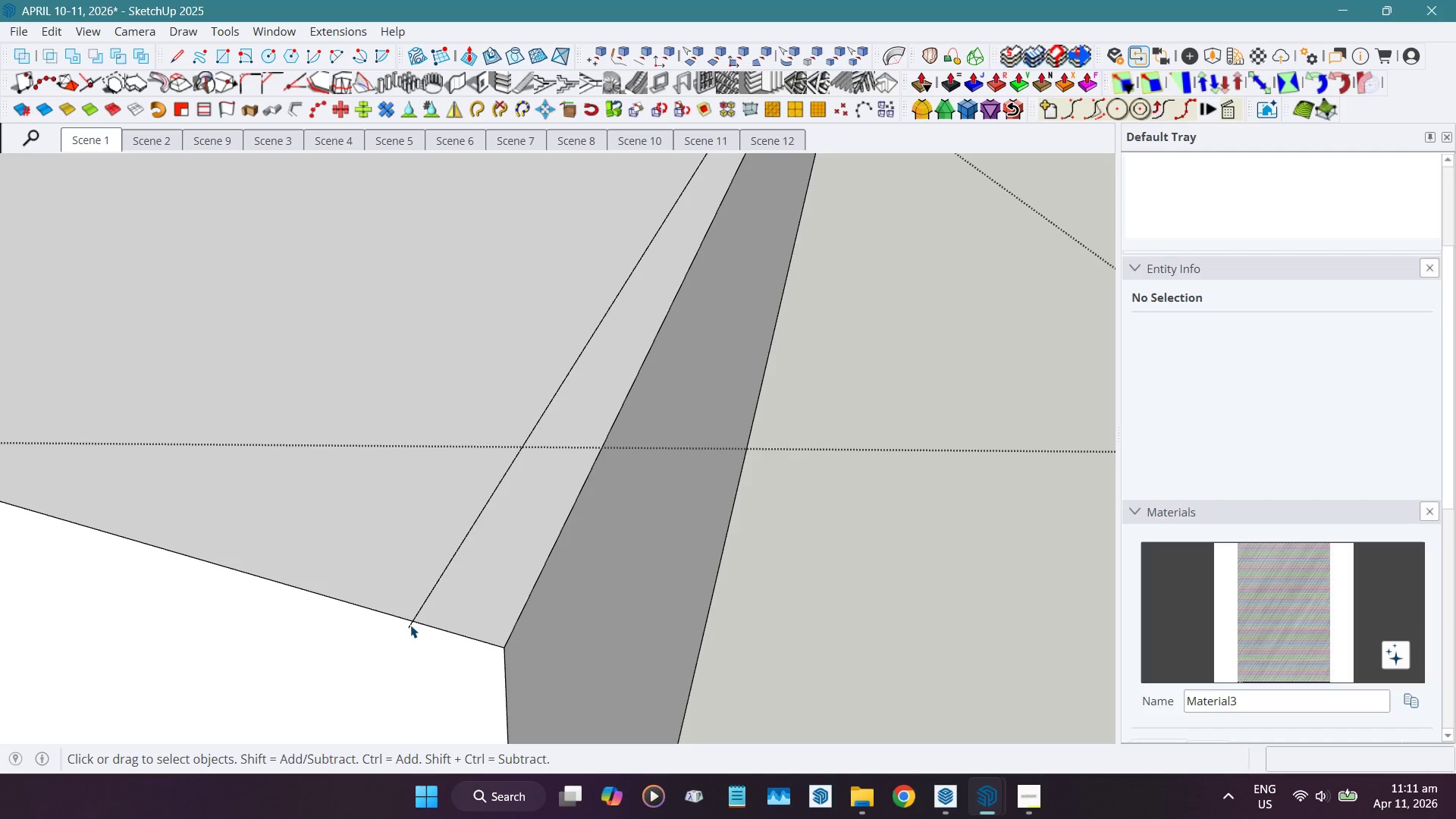 
left_click([410, 625])
 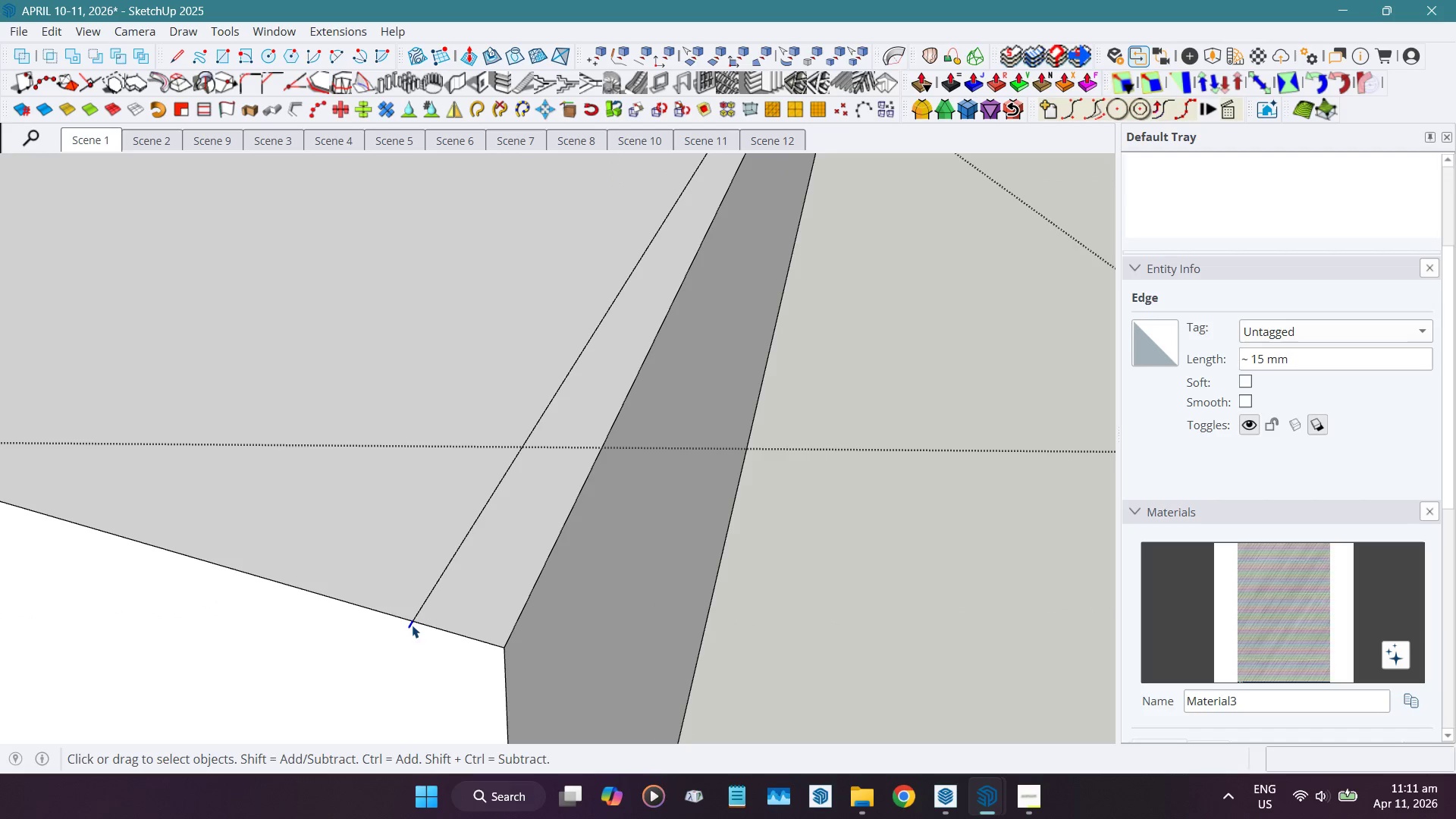 
key(Delete)
 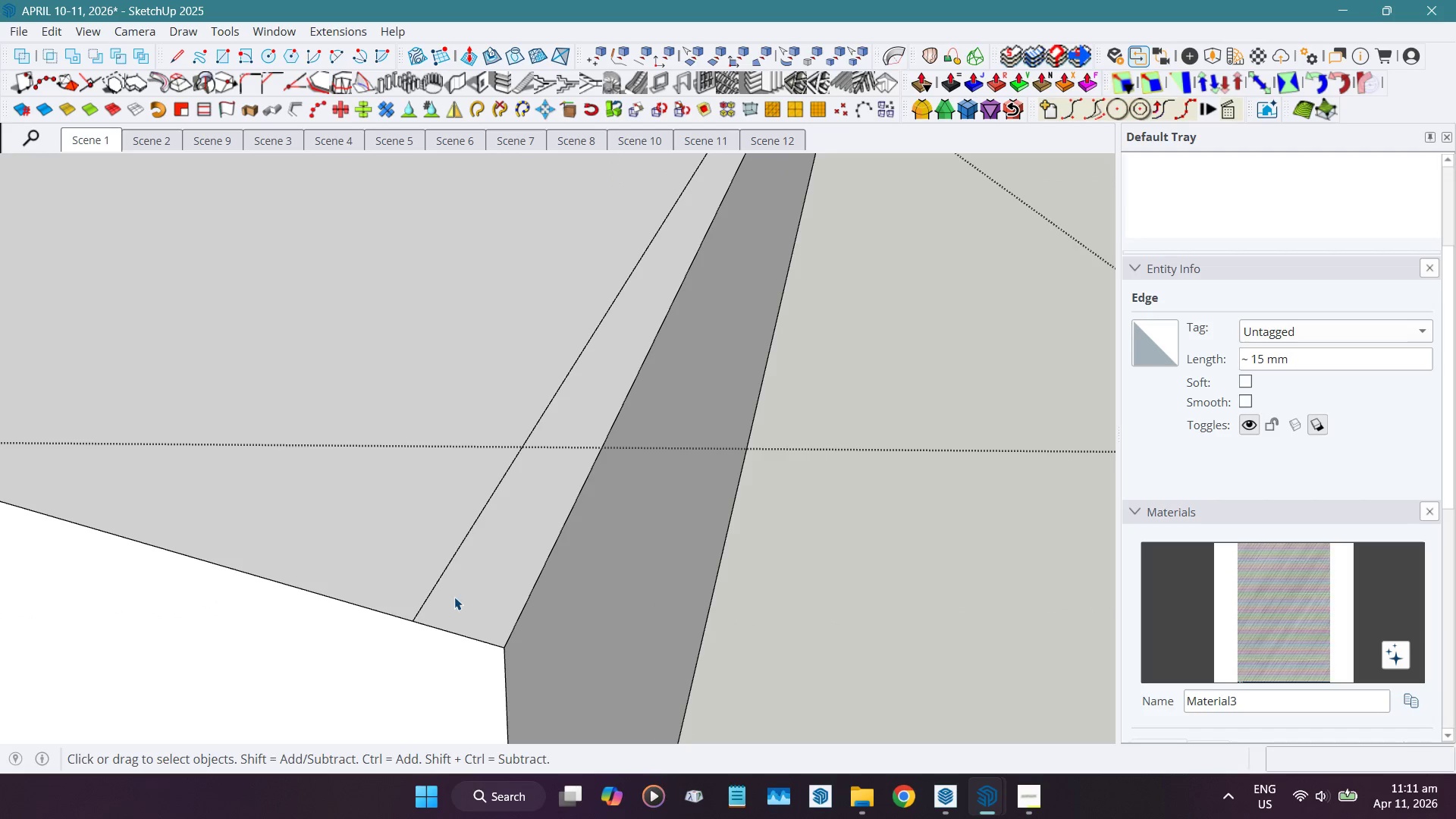 
left_click([454, 595])
 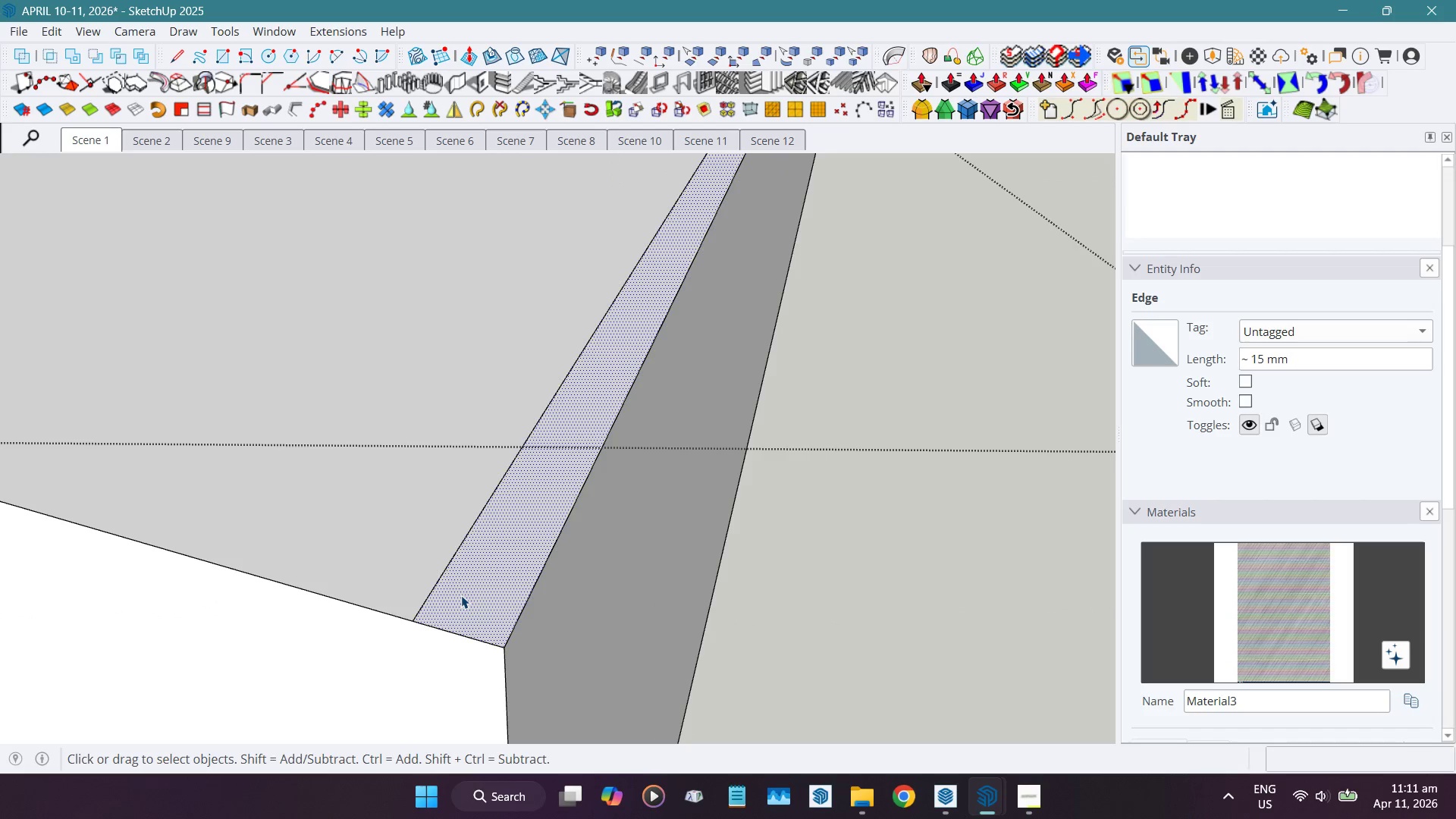 
key(Shift+D)
 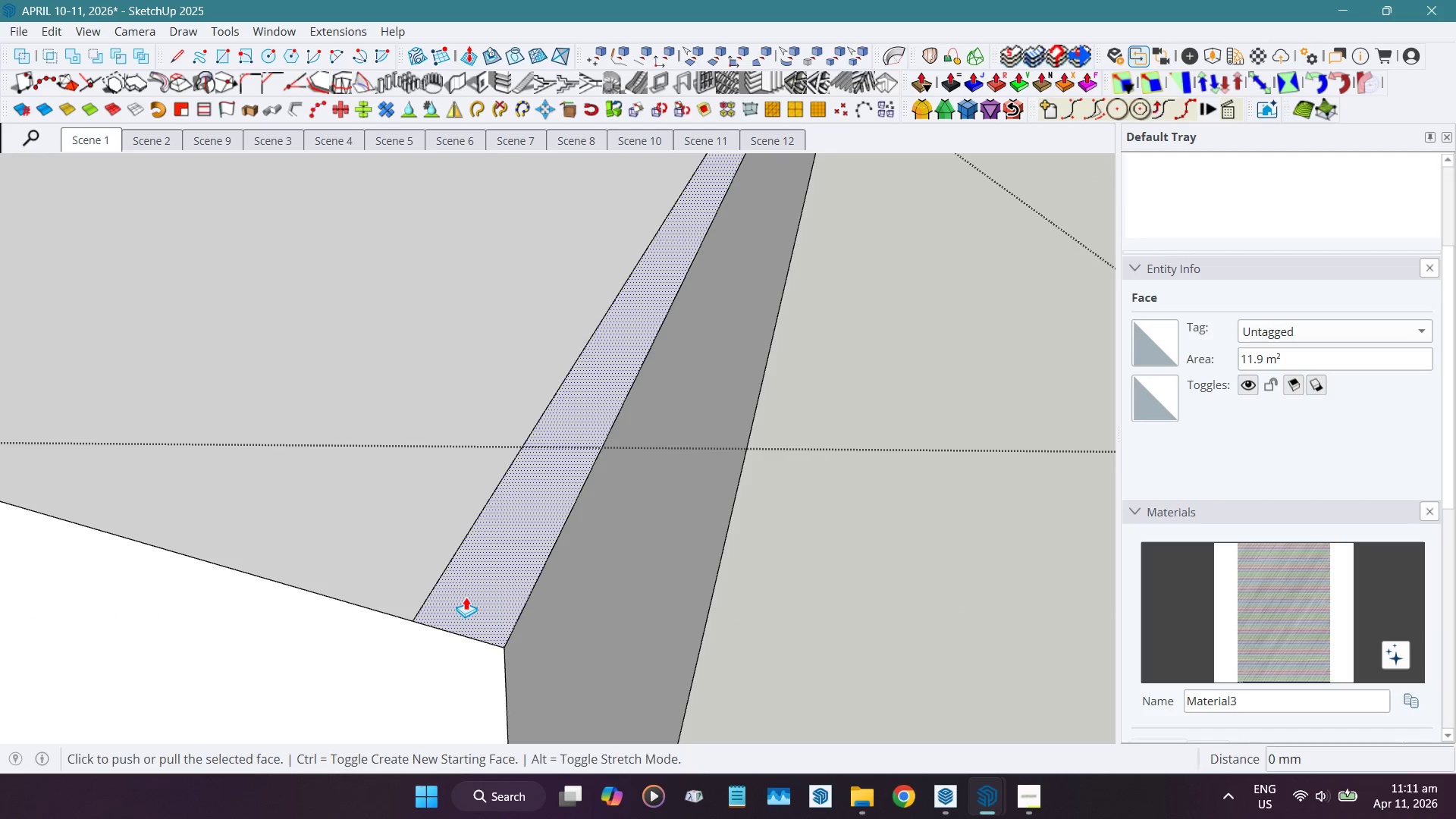 
left_click([466, 597])
 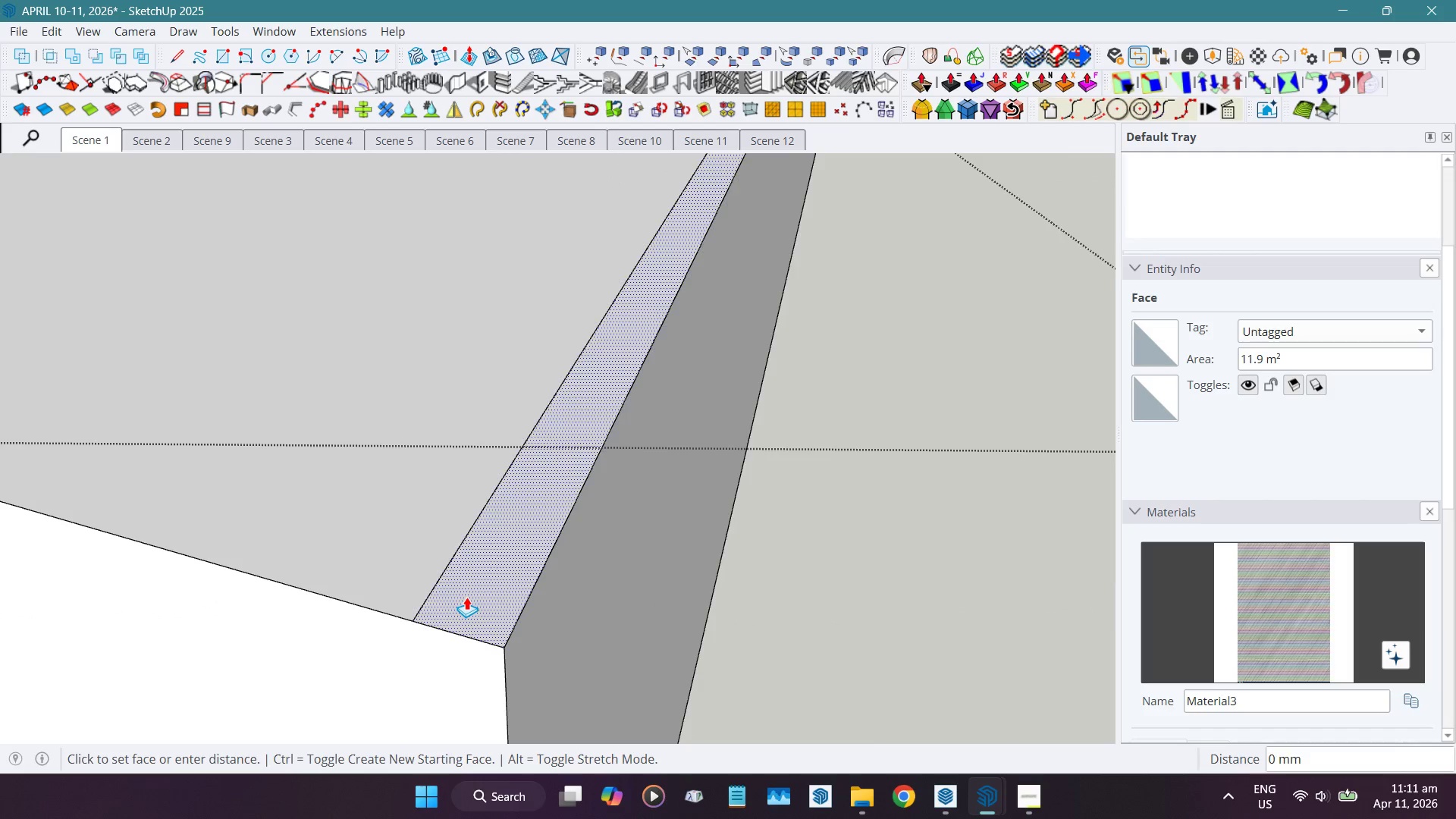 
scroll: coordinate [469, 596], scroll_direction: down, amount: 30.0
 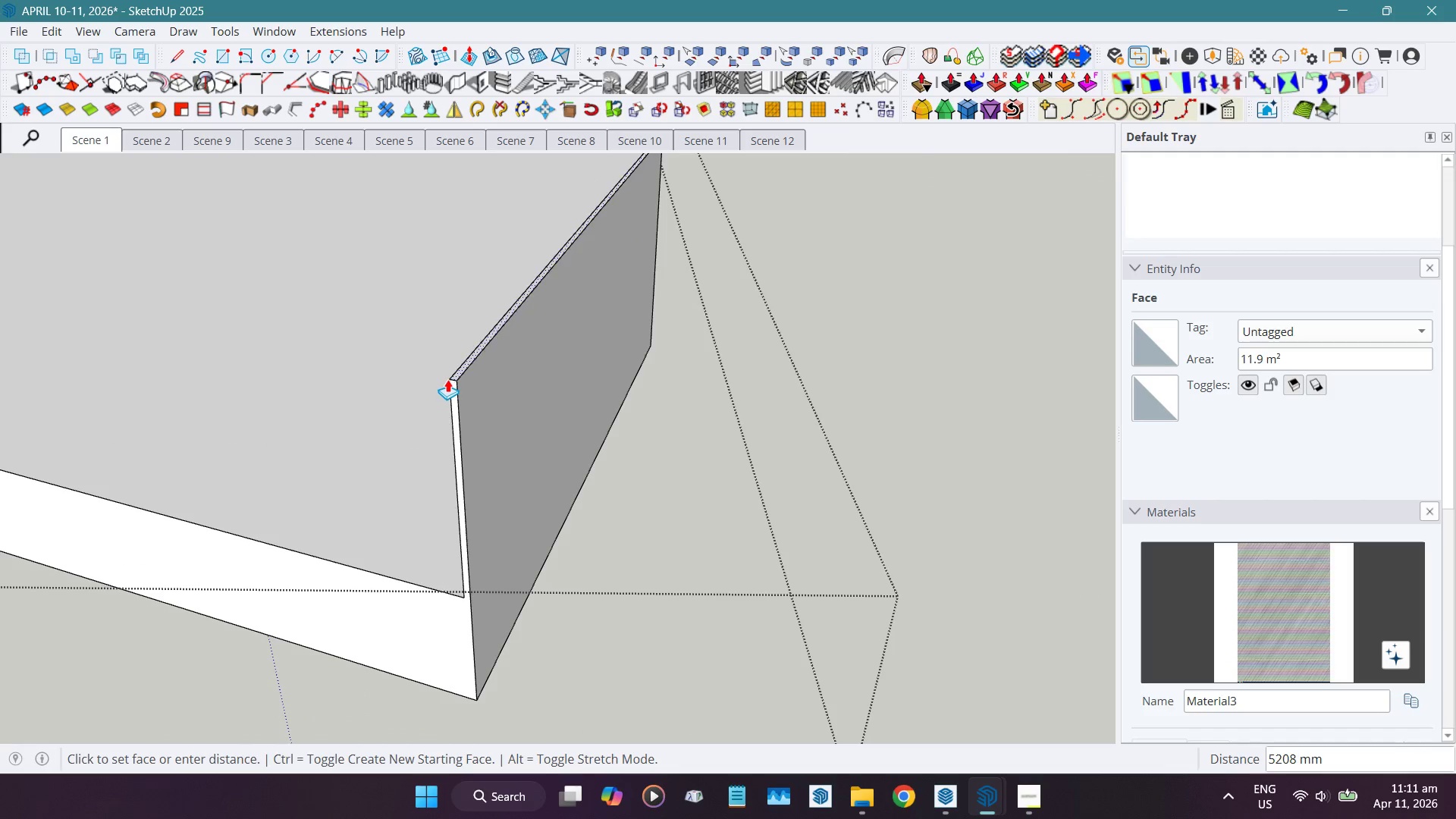 
hold_key(key=ShiftLeft, duration=0.62)
 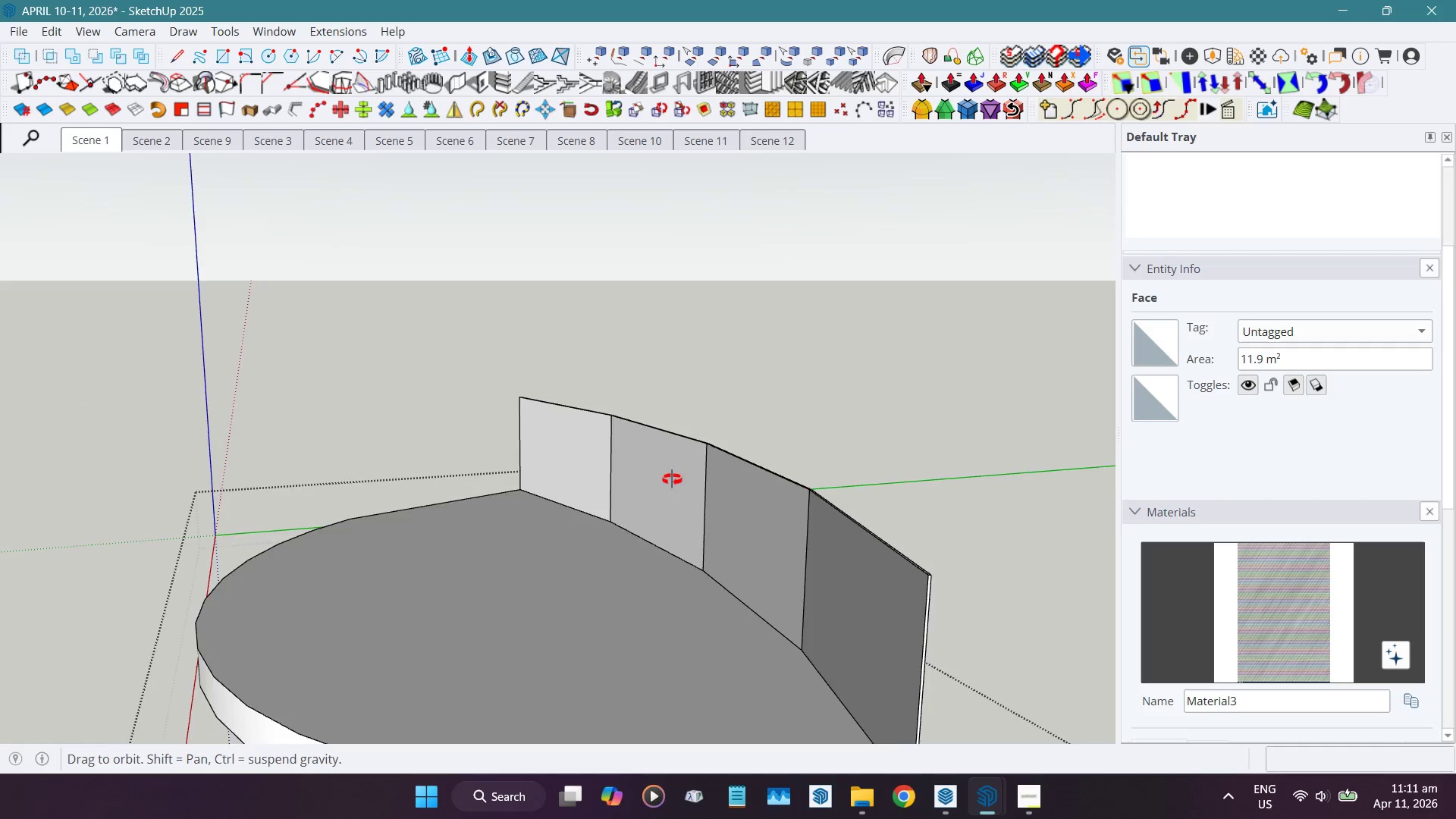 
scroll: coordinate [452, 384], scroll_direction: down, amount: 13.0
 